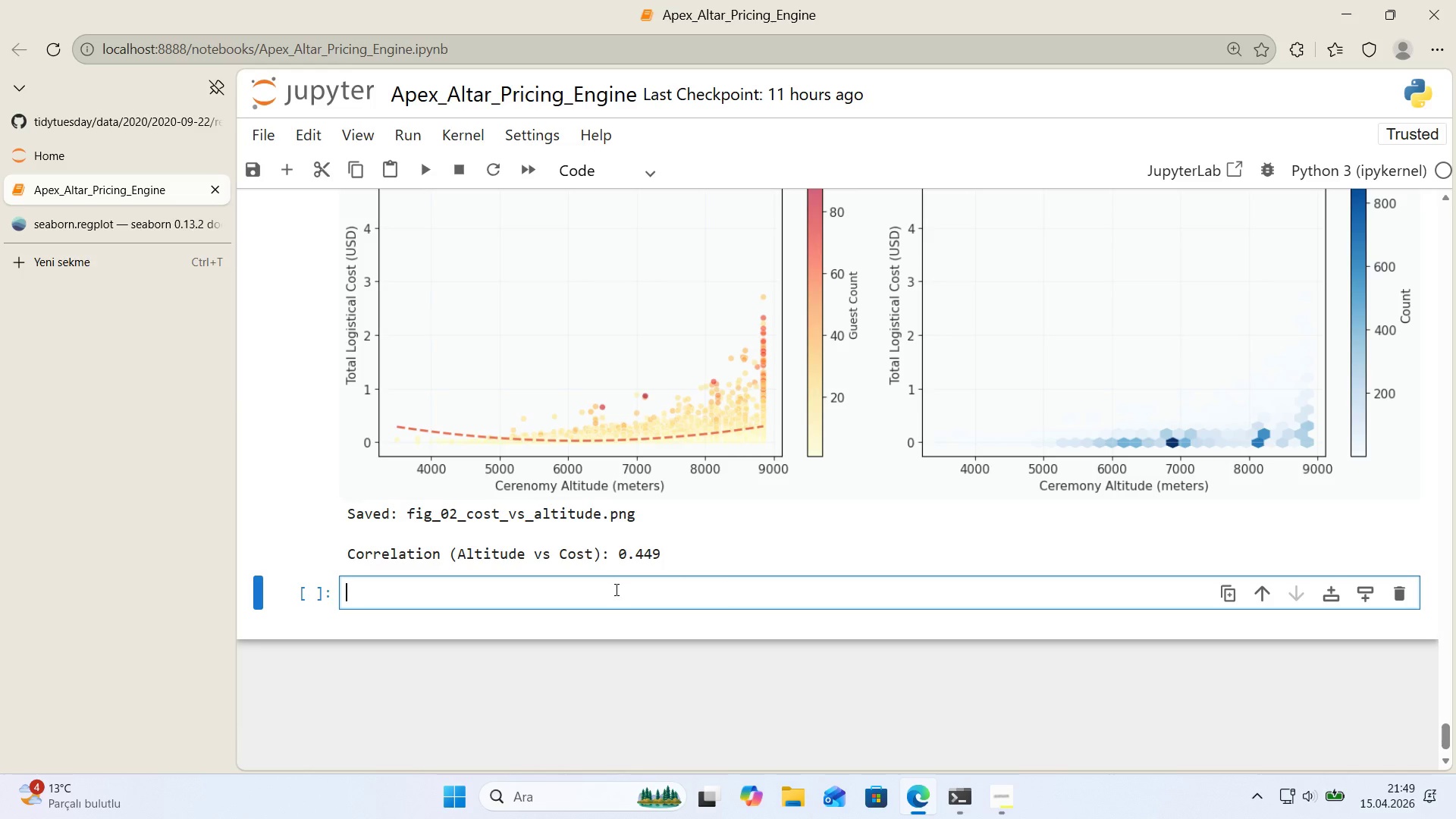 
wait(21.67)
 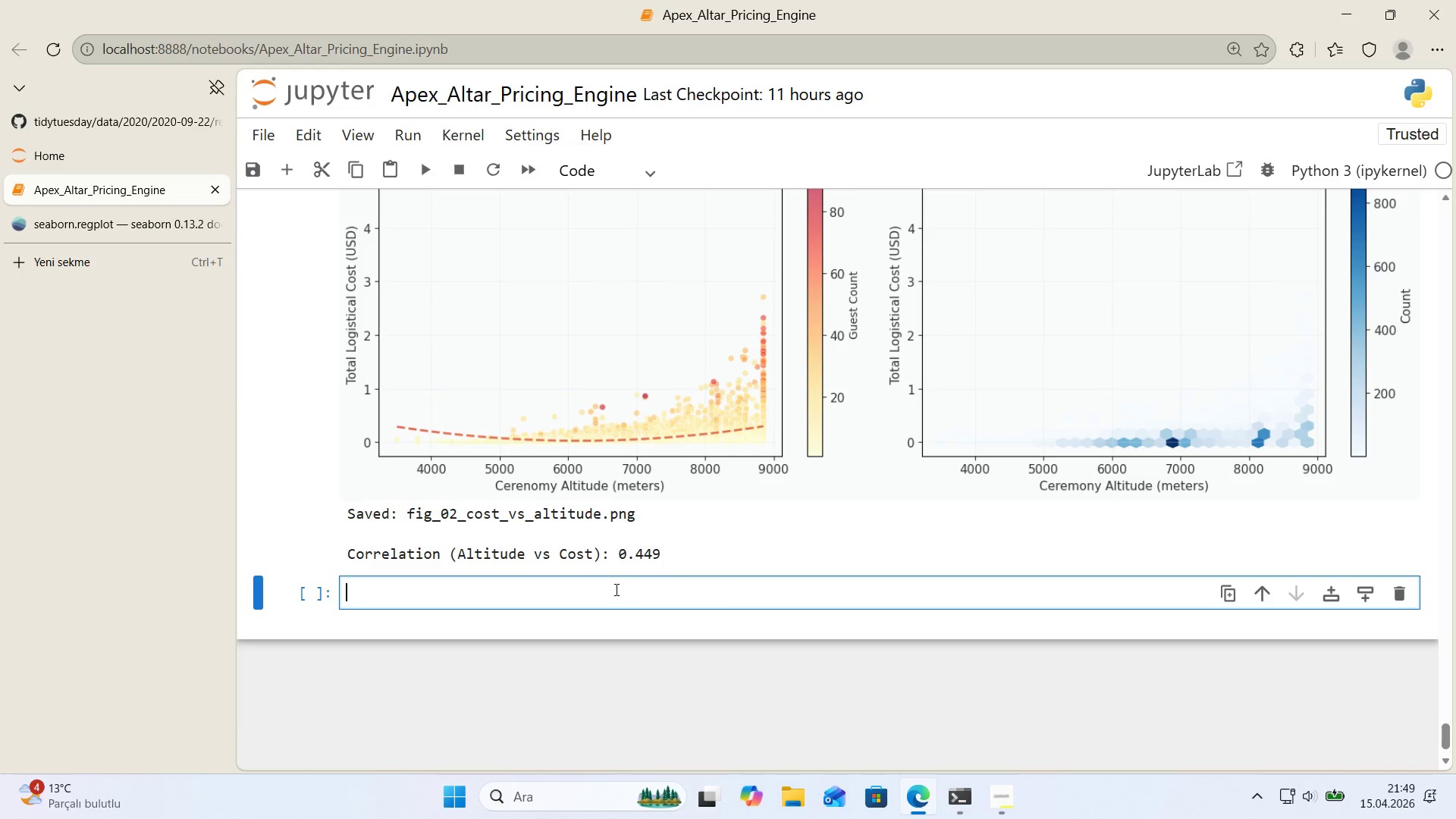 
scroll: coordinate [537, 486], scroll_direction: up, amount: 11.0
 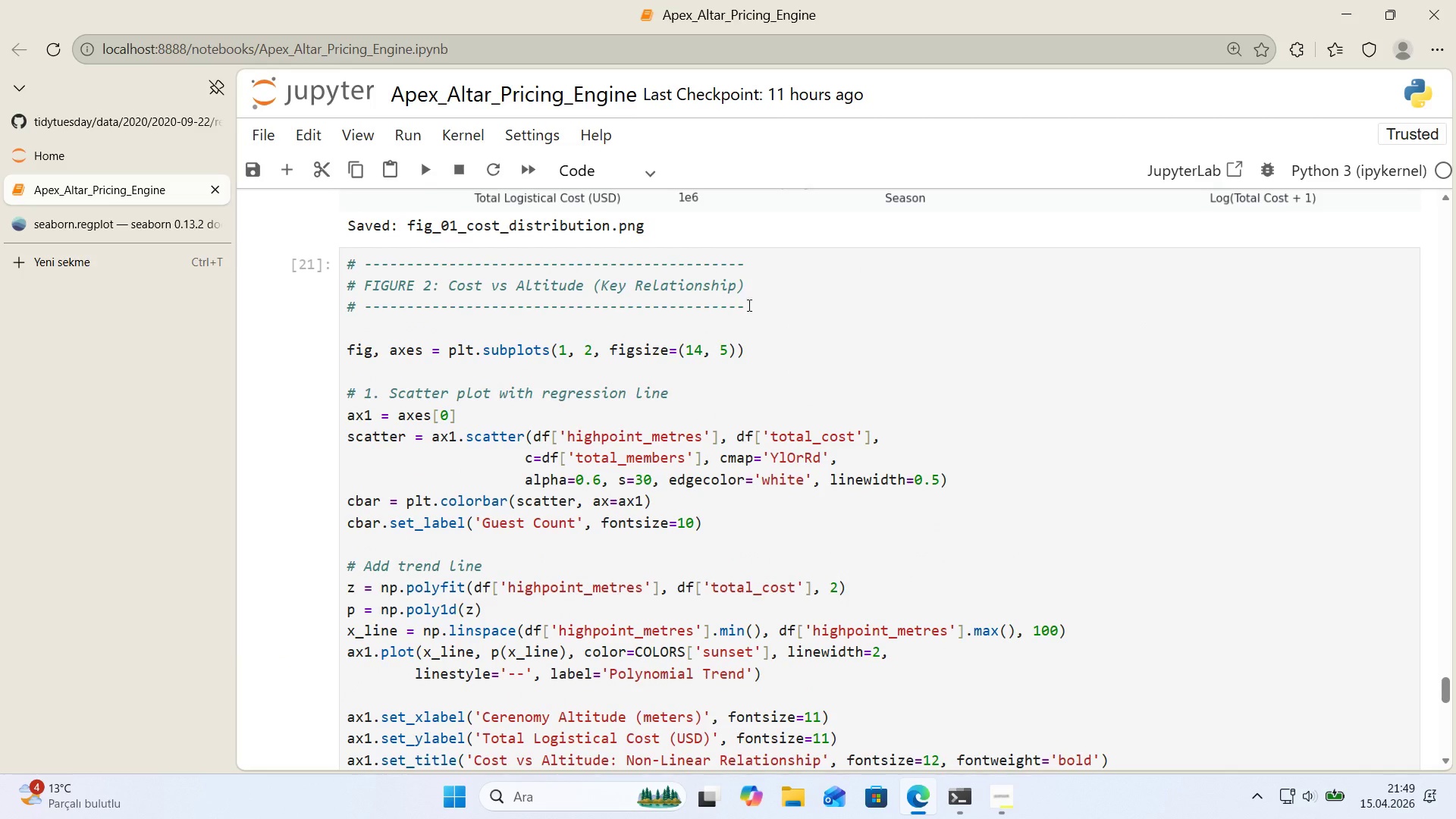 
left_click_drag(start_coordinate=[748, 305], to_coordinate=[296, 300])
 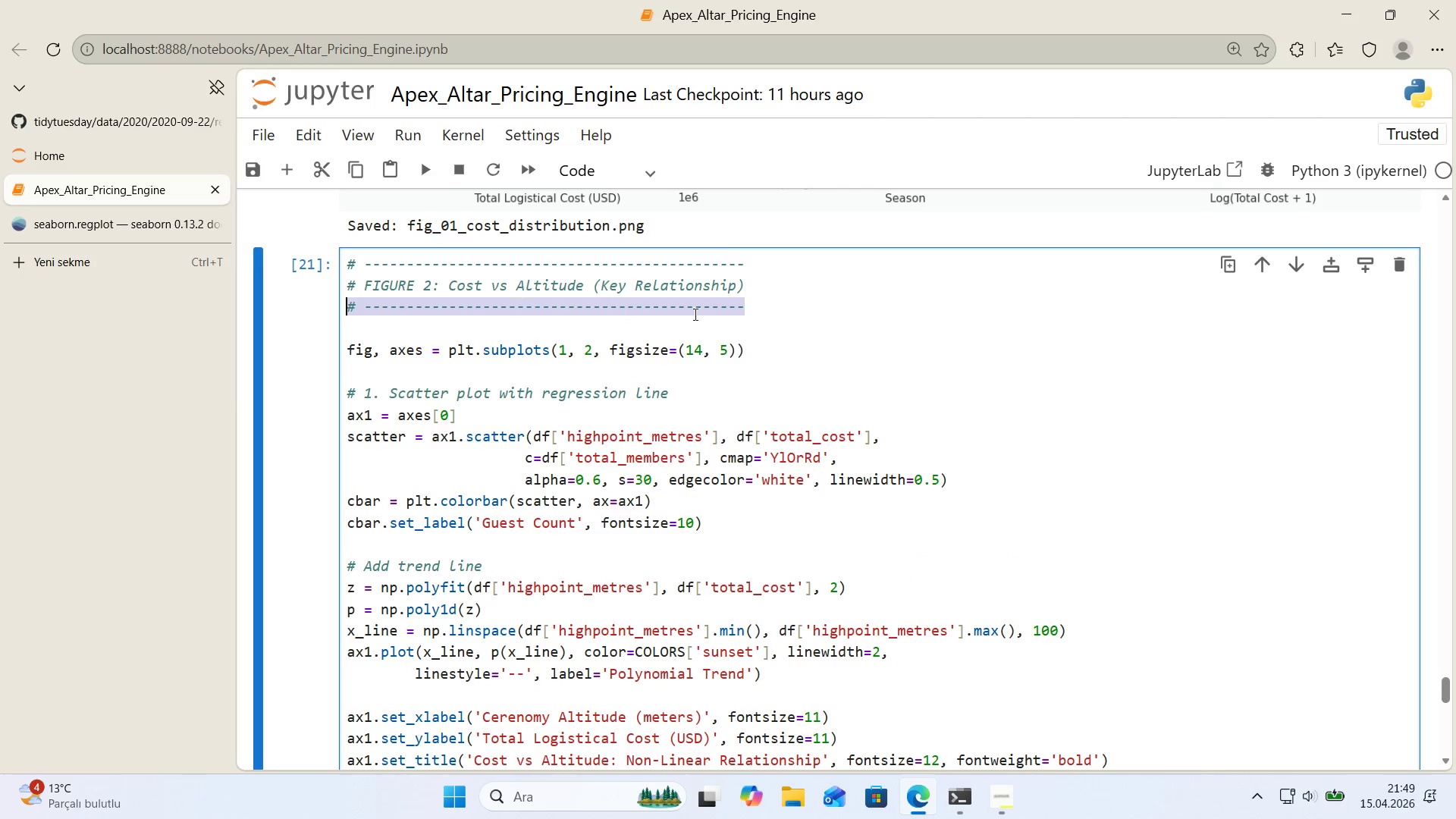 
key(Control+ControlLeft)
 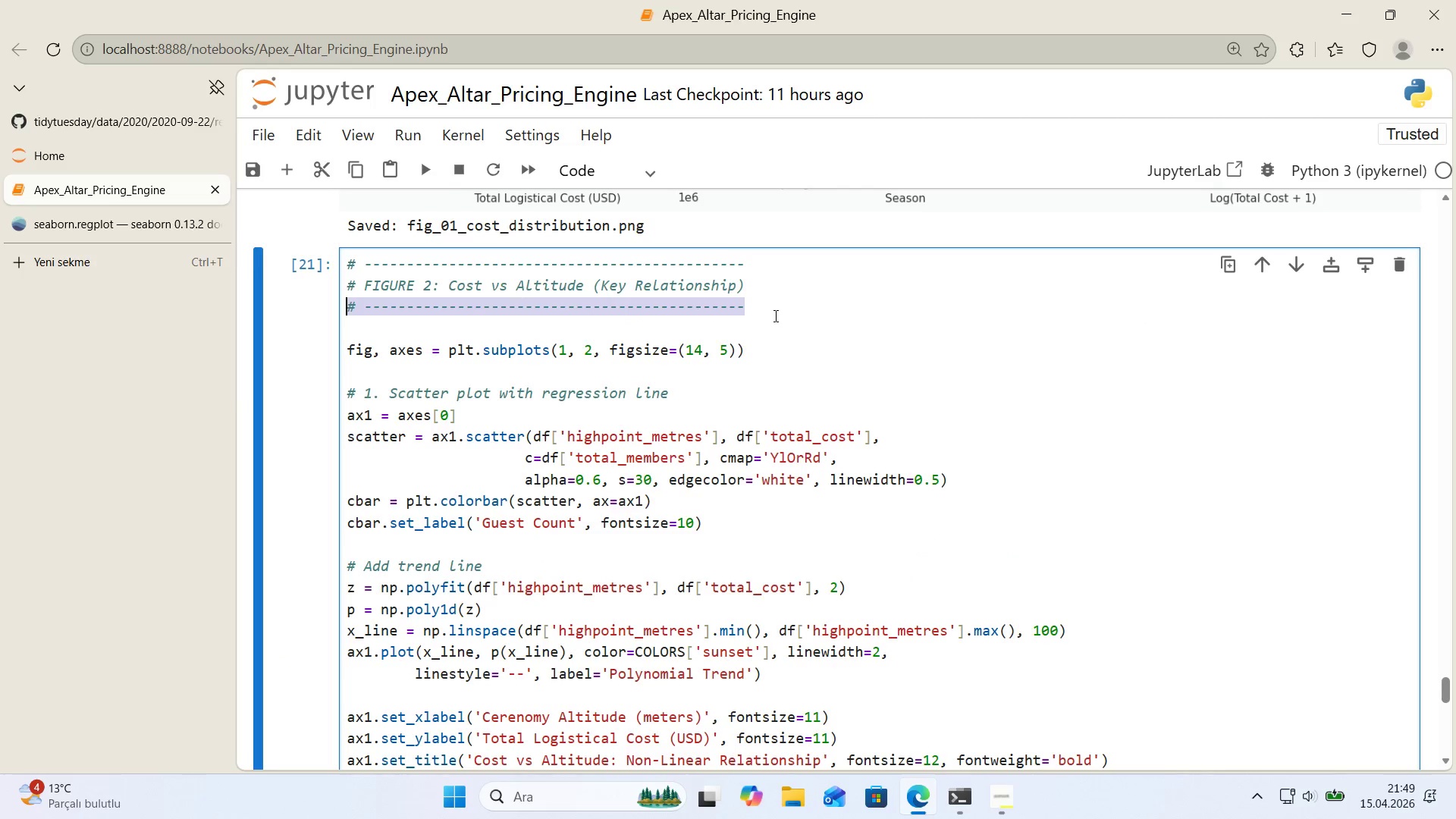 
key(Control+C)
 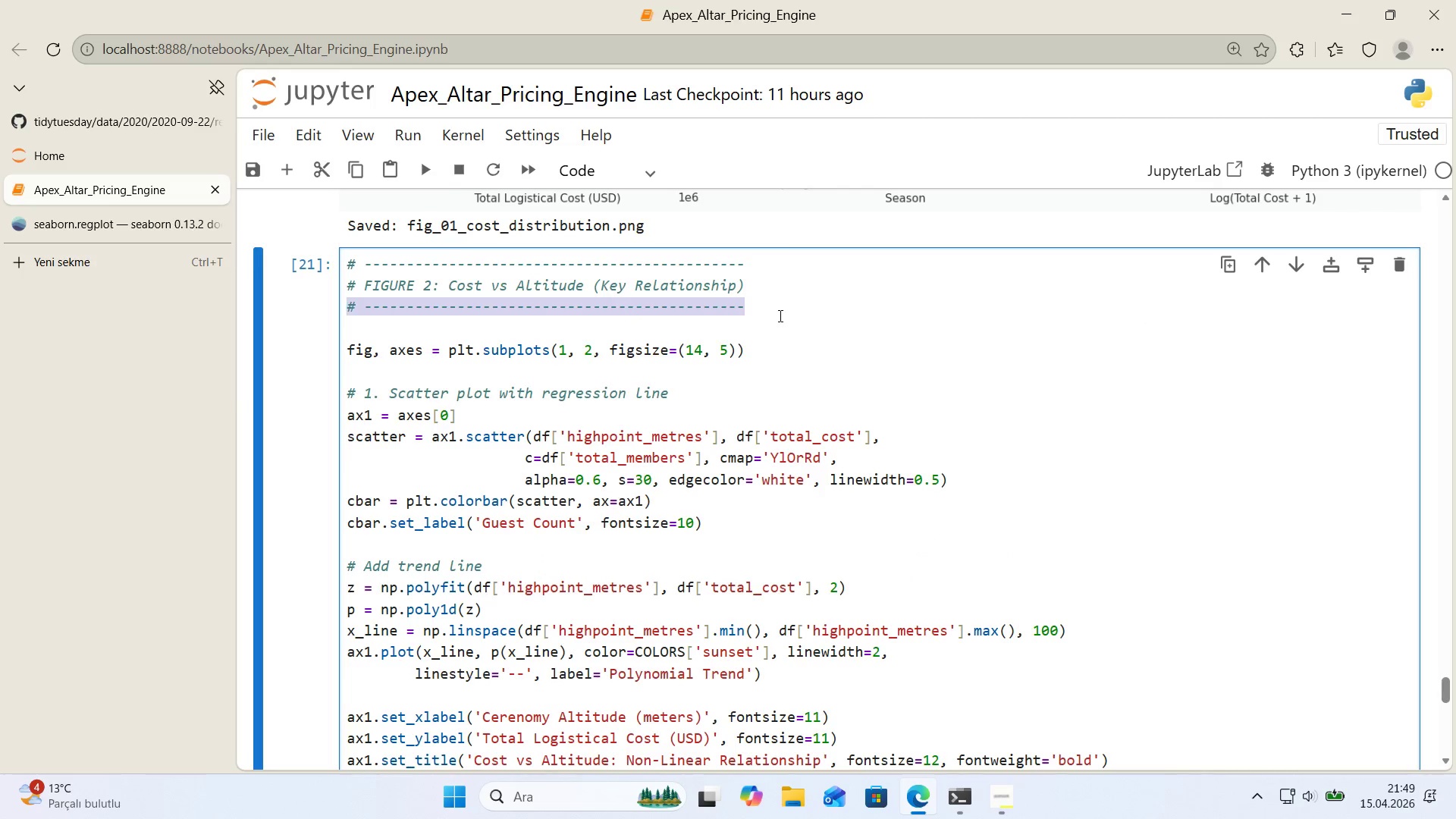 
left_click([779, 315])
 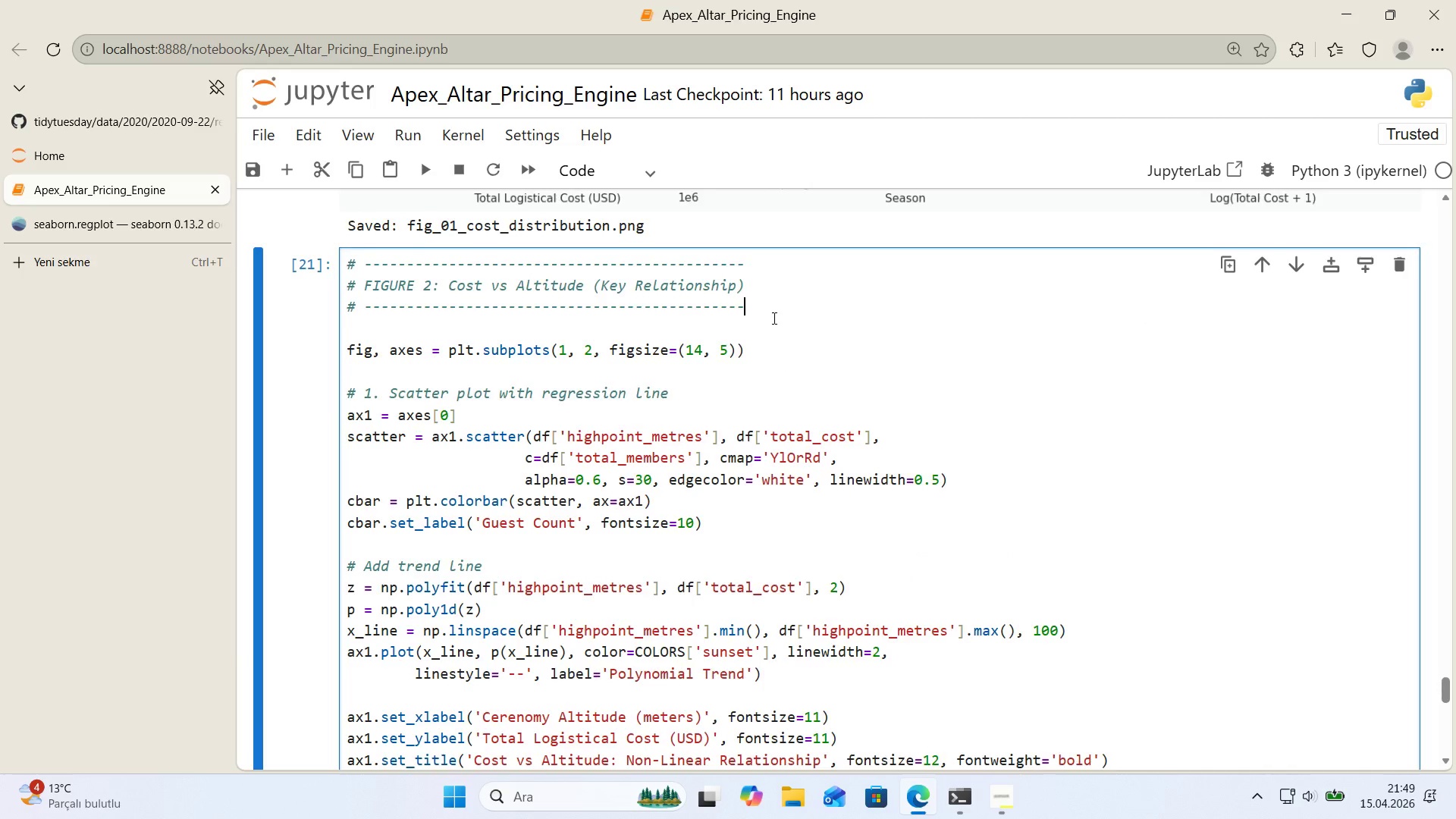 
scroll: coordinate [764, 321], scroll_direction: down, amount: 13.0
 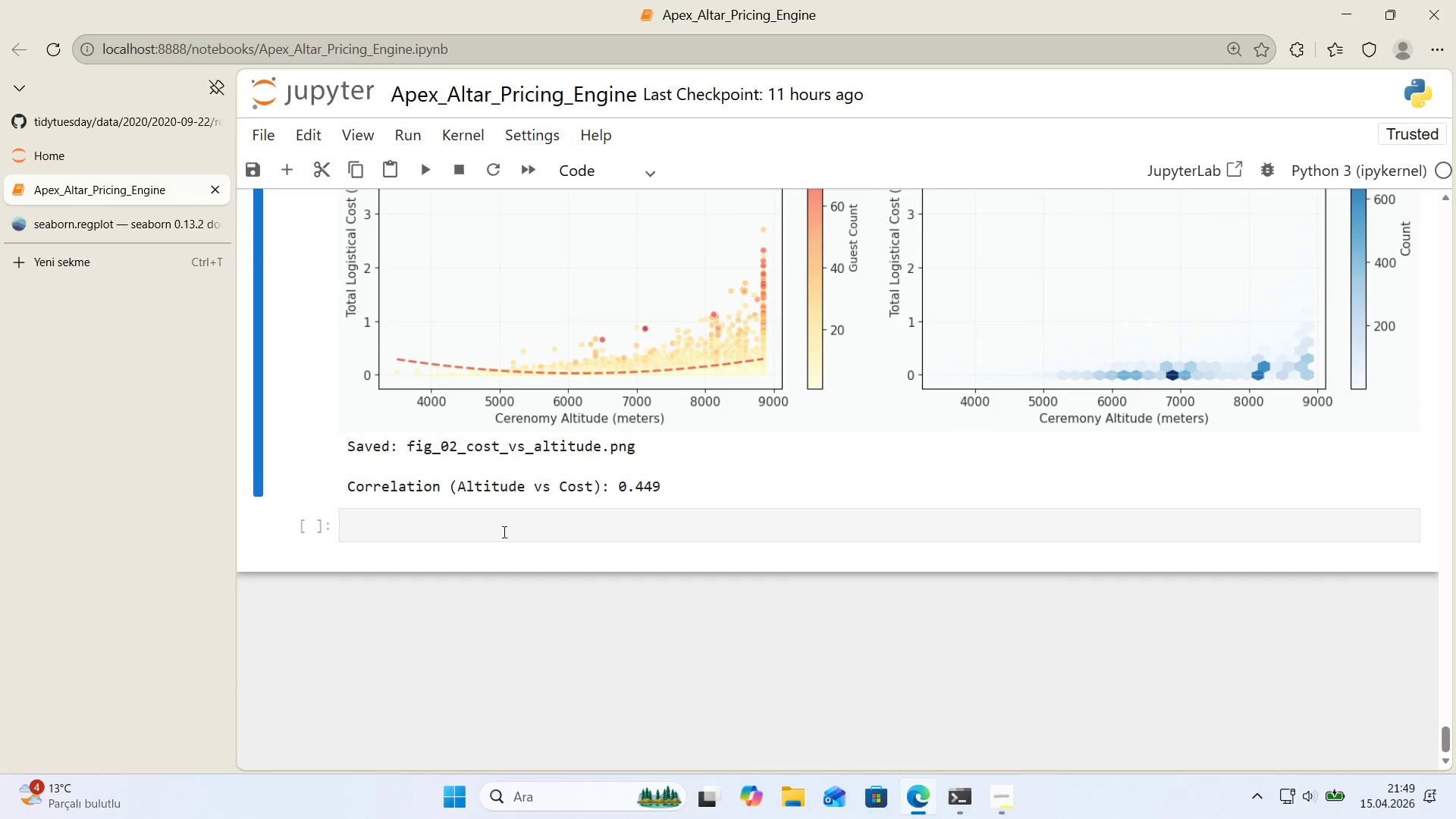 
left_click([504, 523])
 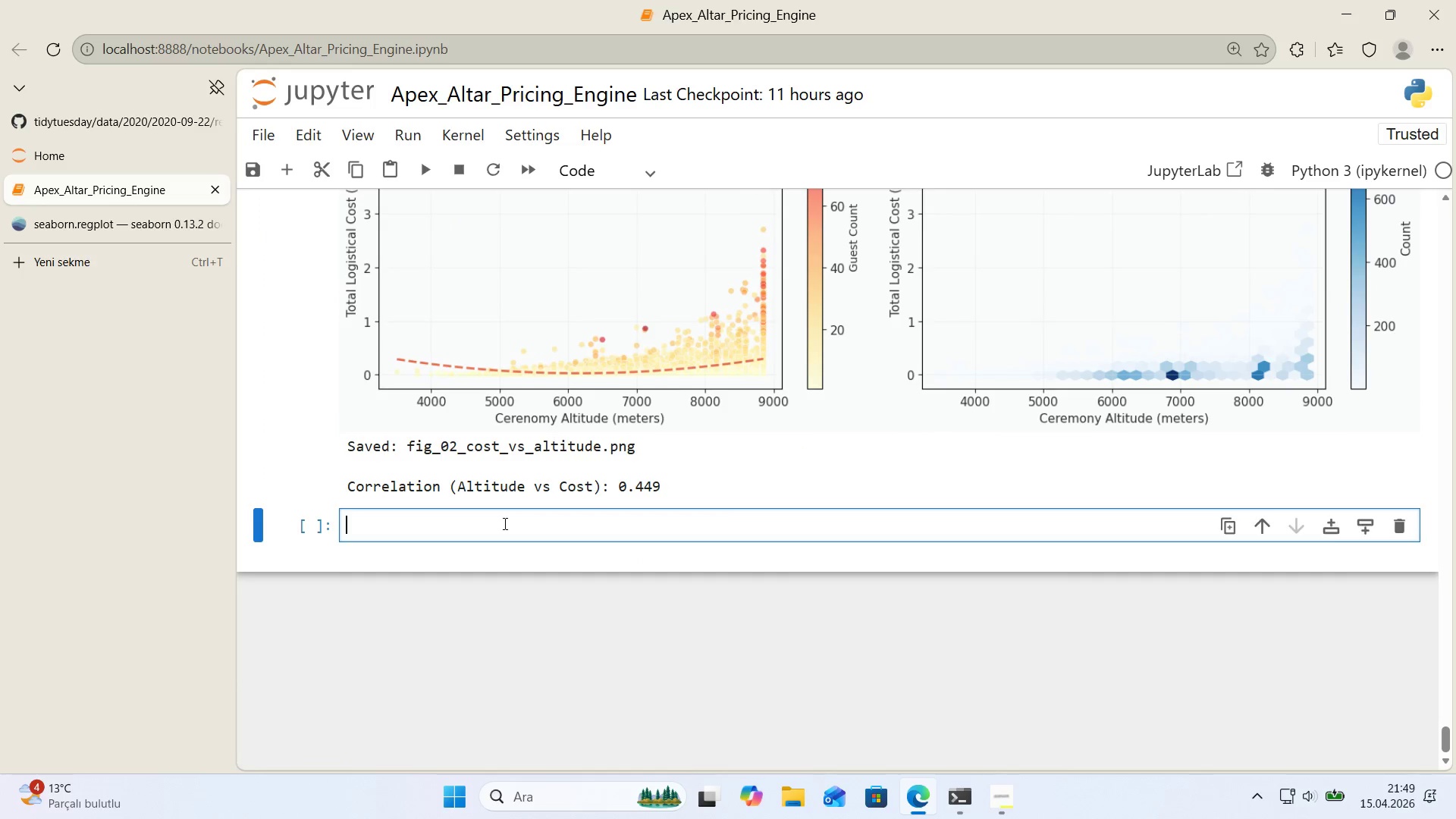 
key(Control+V)
 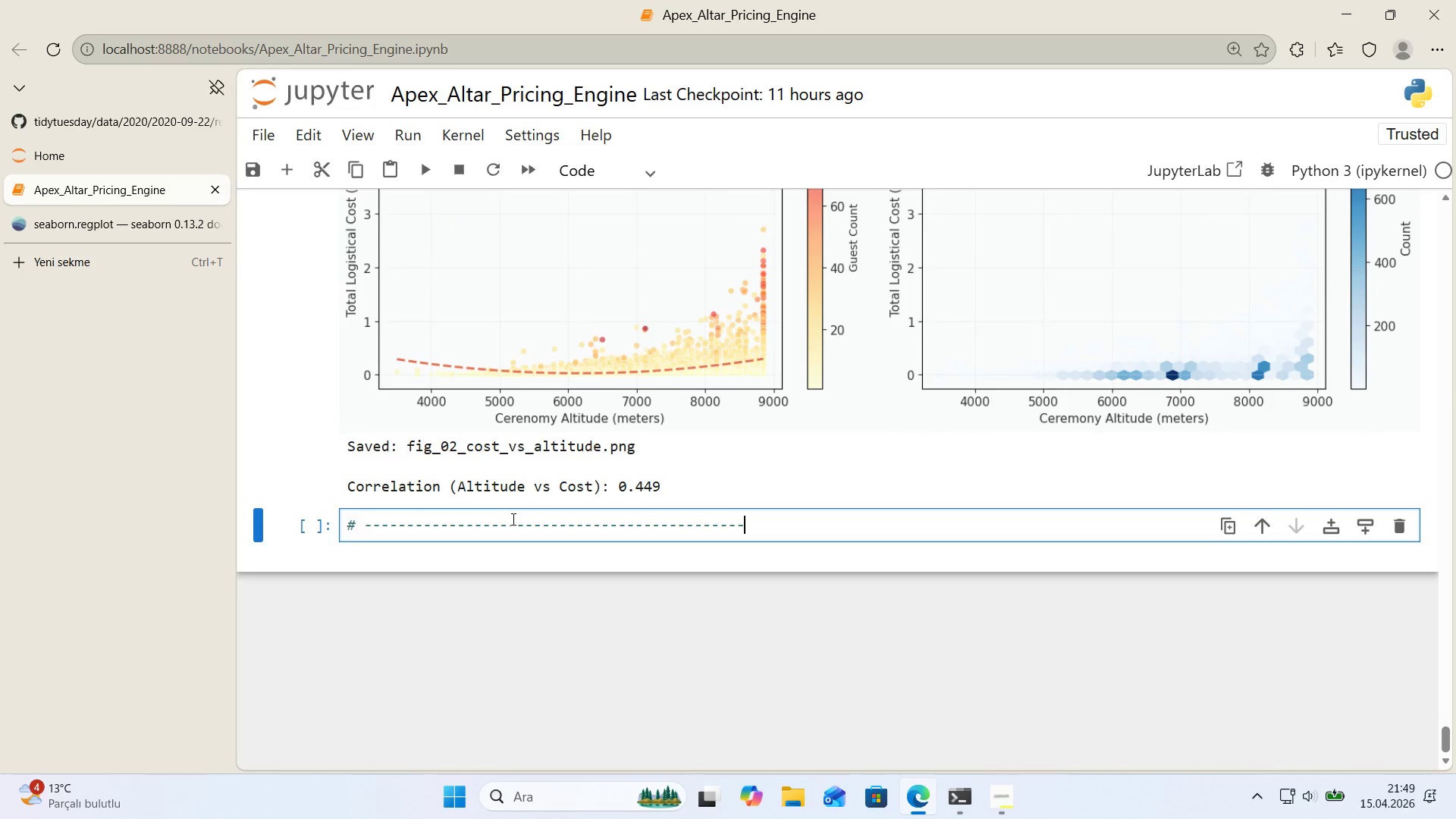 
key(Enter)
 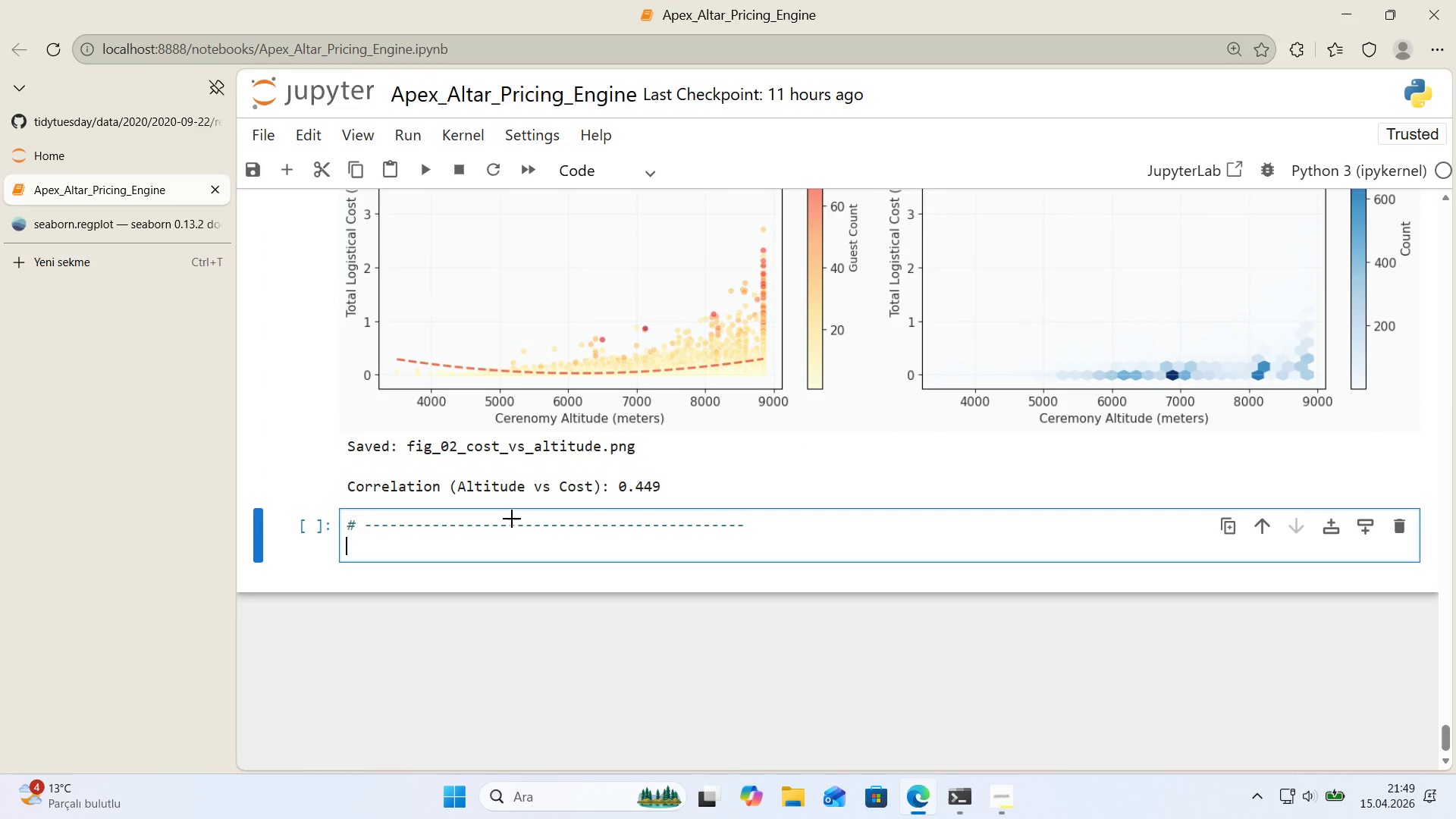 
key(Control+ControlLeft)
 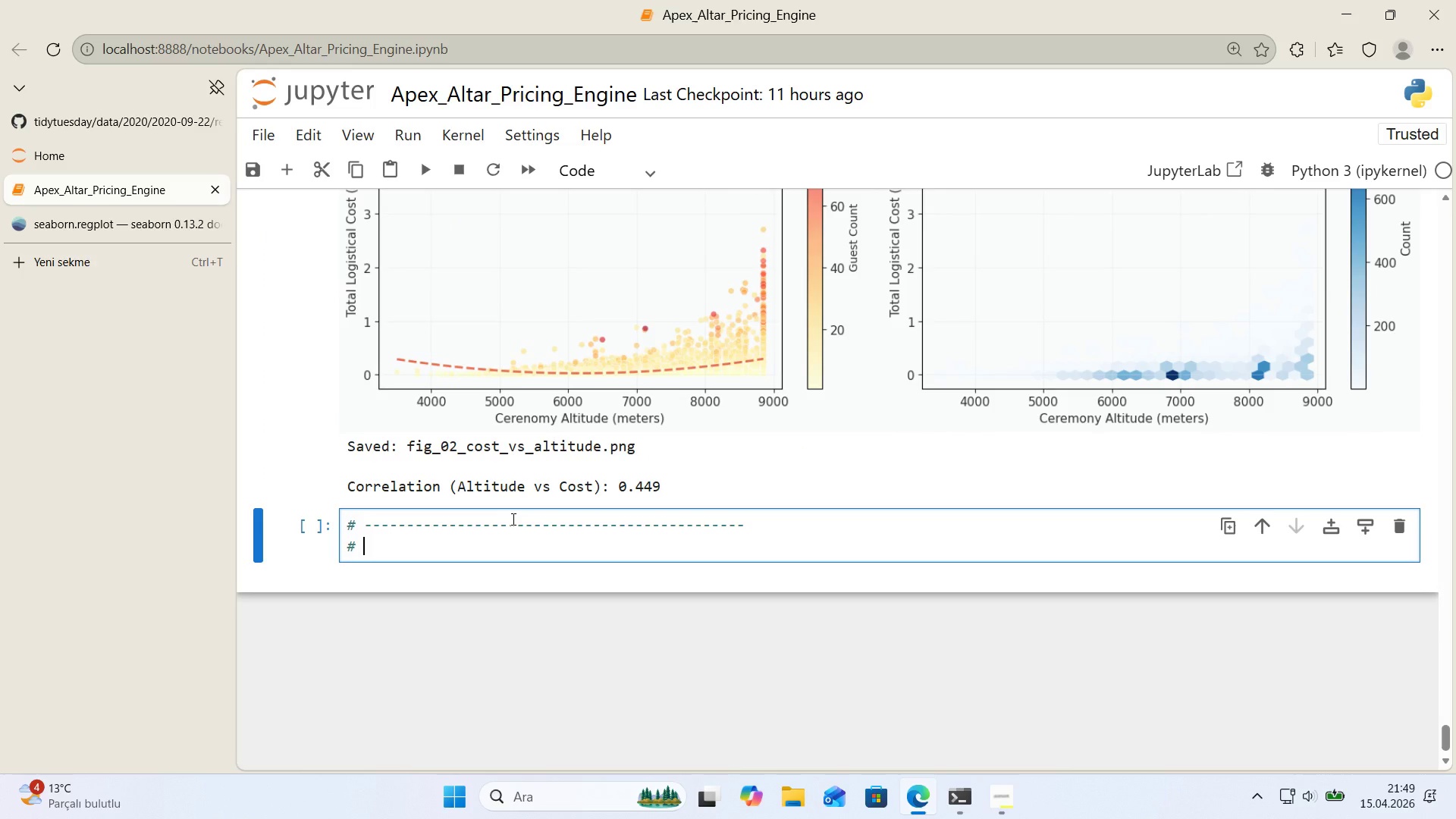 
key(Alt+Control+AltRight)
 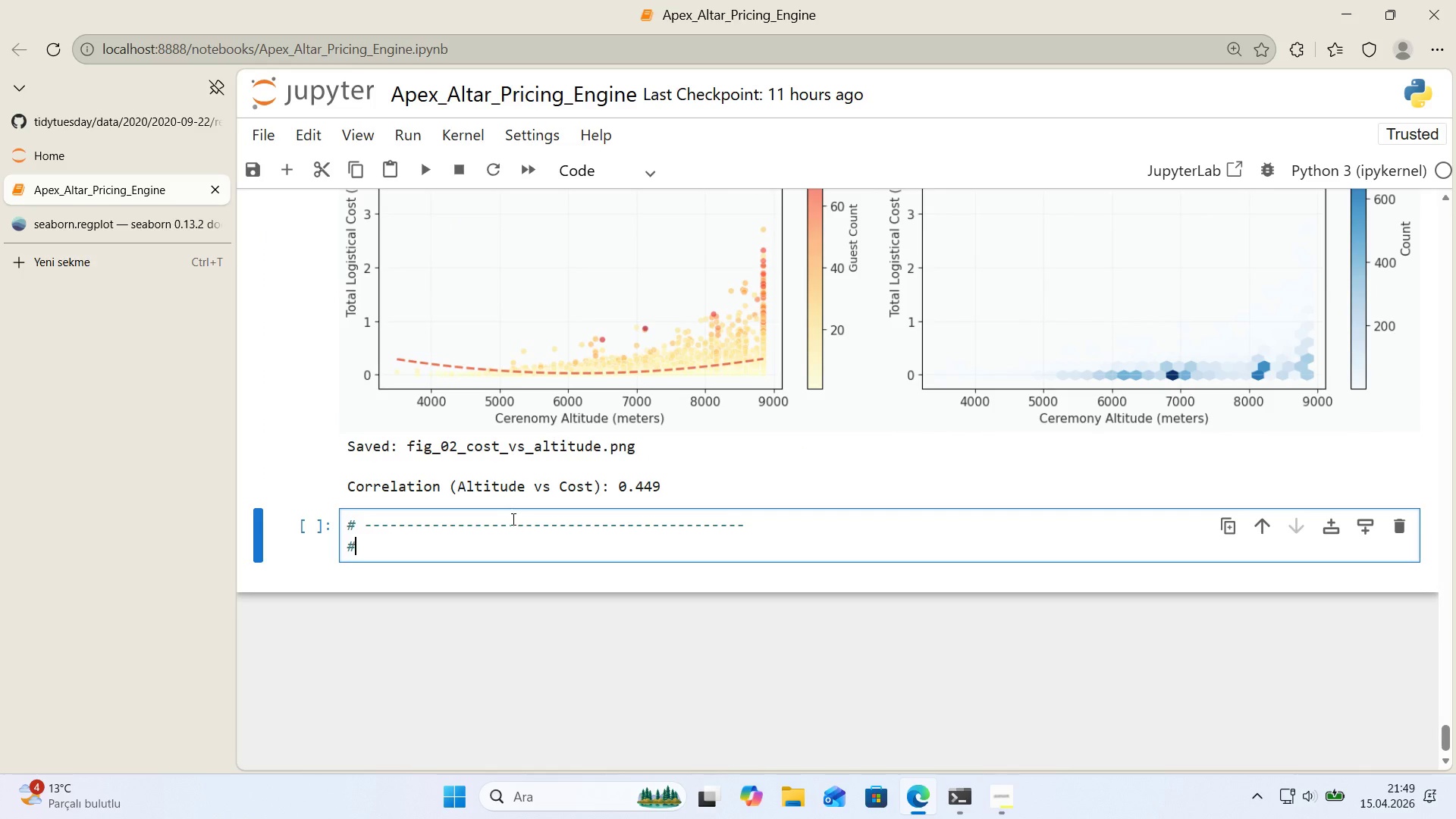 
key(Alt+Control+3)
 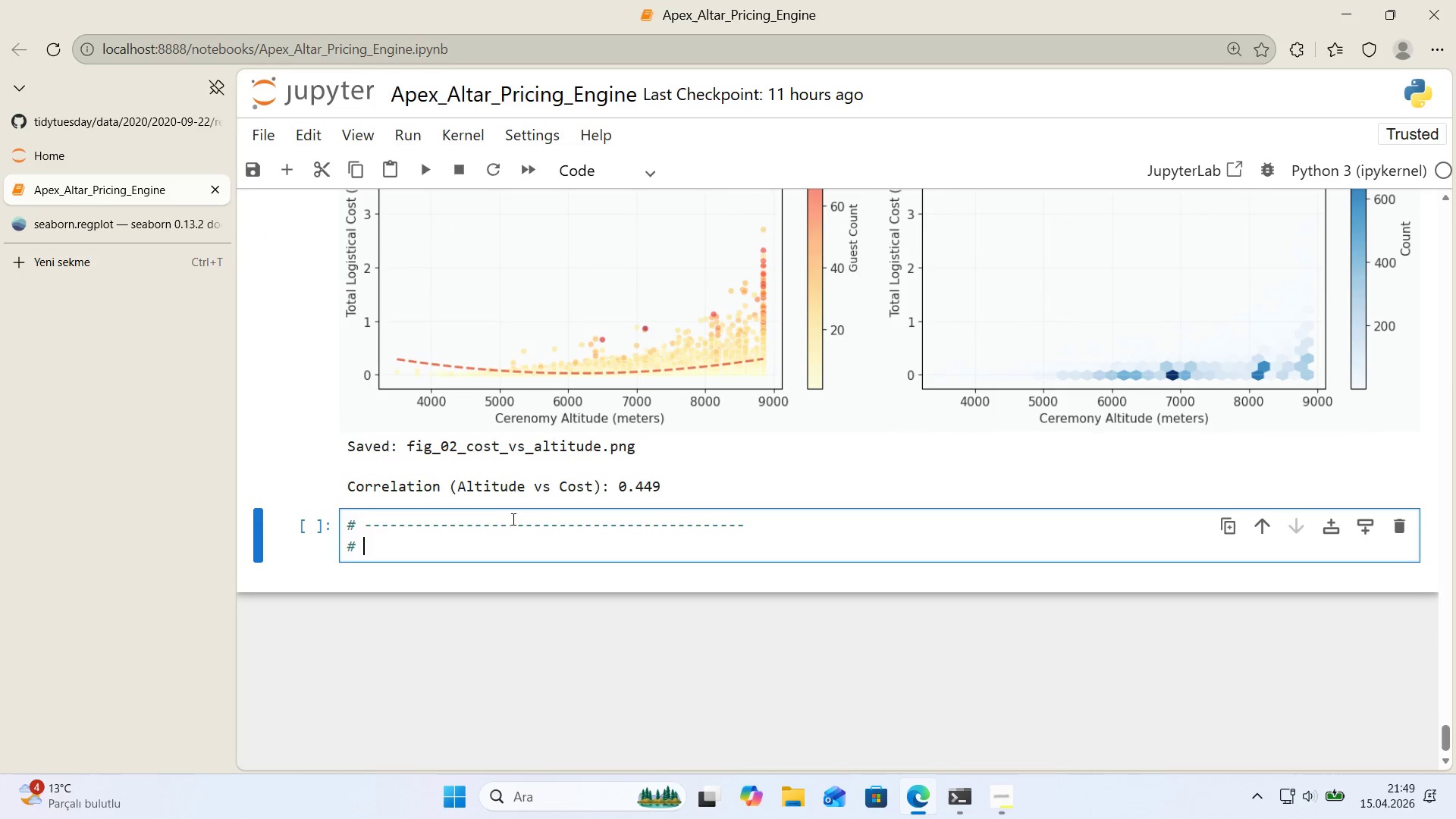 
type( GUEST COUNR )
key(Backspace)
key(Backspace)
type(T VS COST ANALYSIS)
 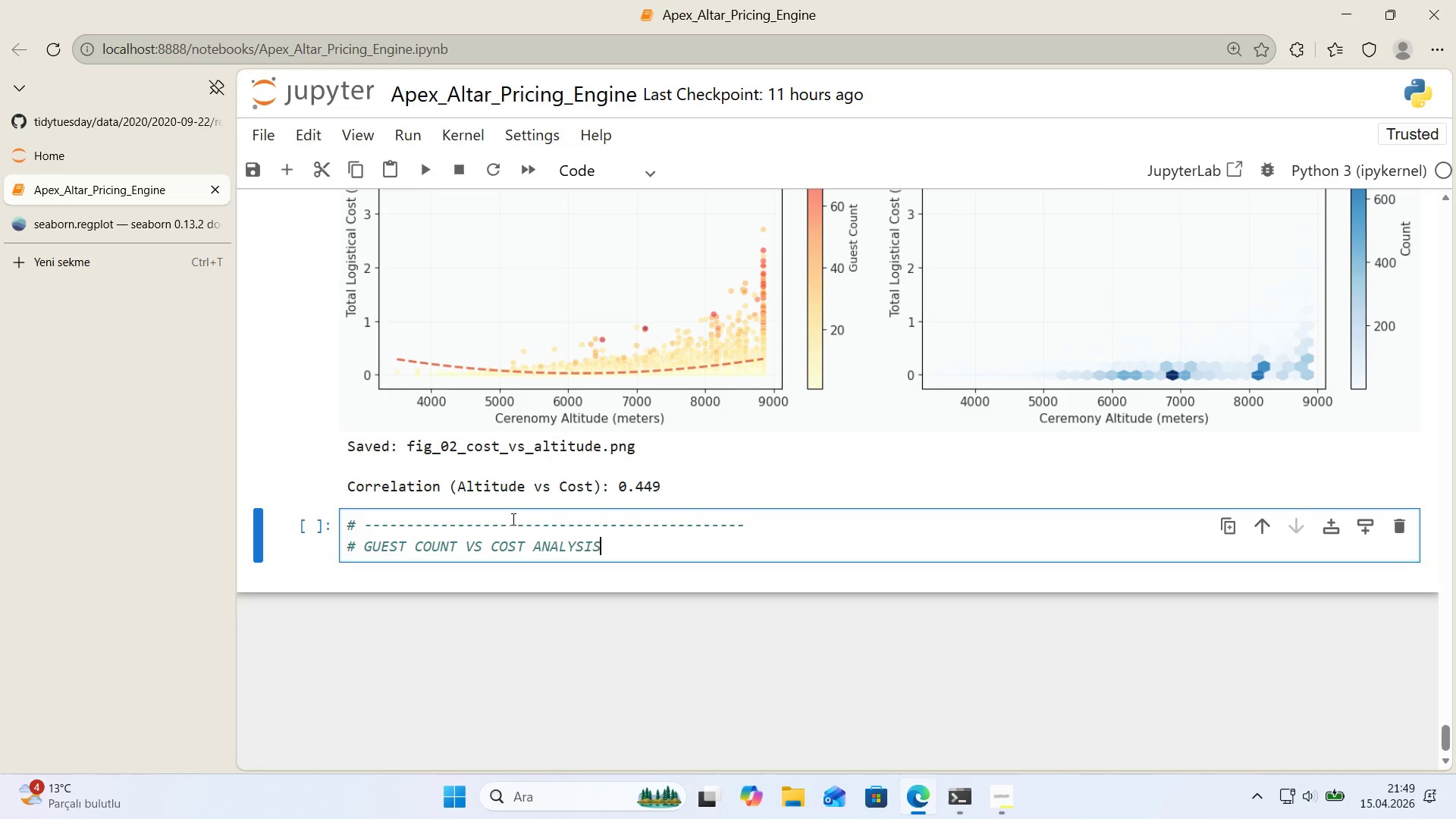 
key(Enter)
 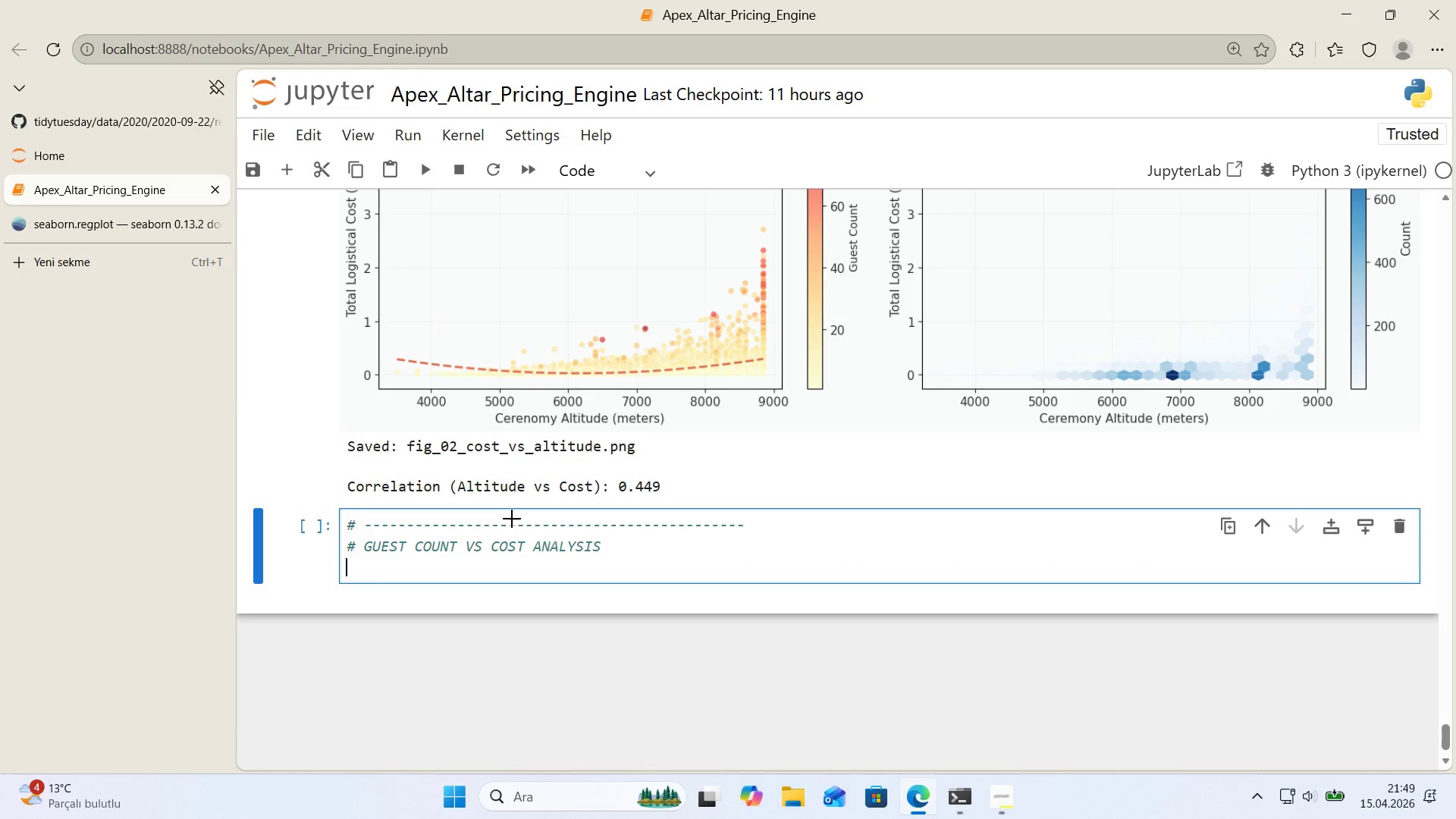 
key(Control+ControlLeft)
 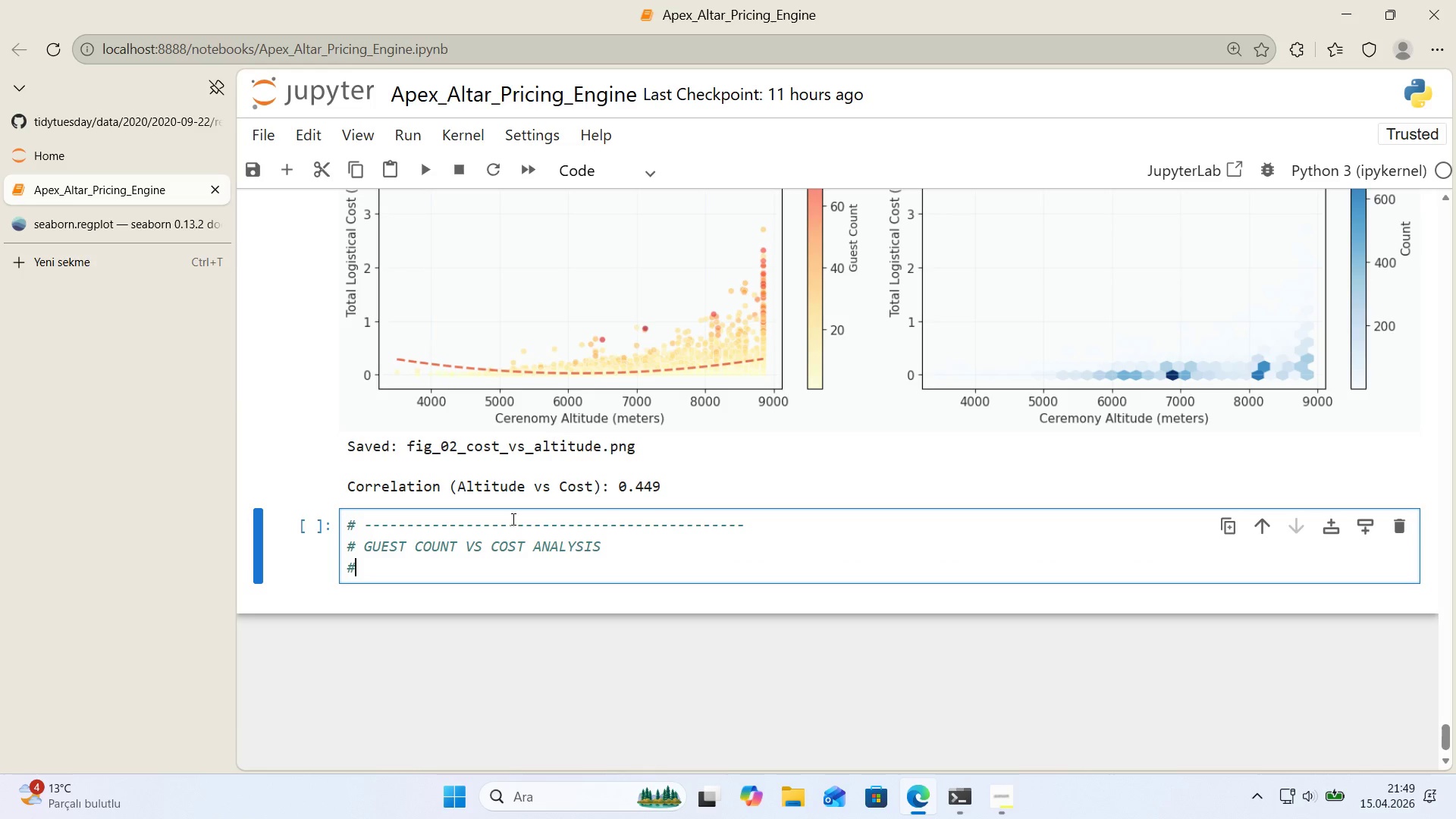 
key(Alt+Control+AltRight)
 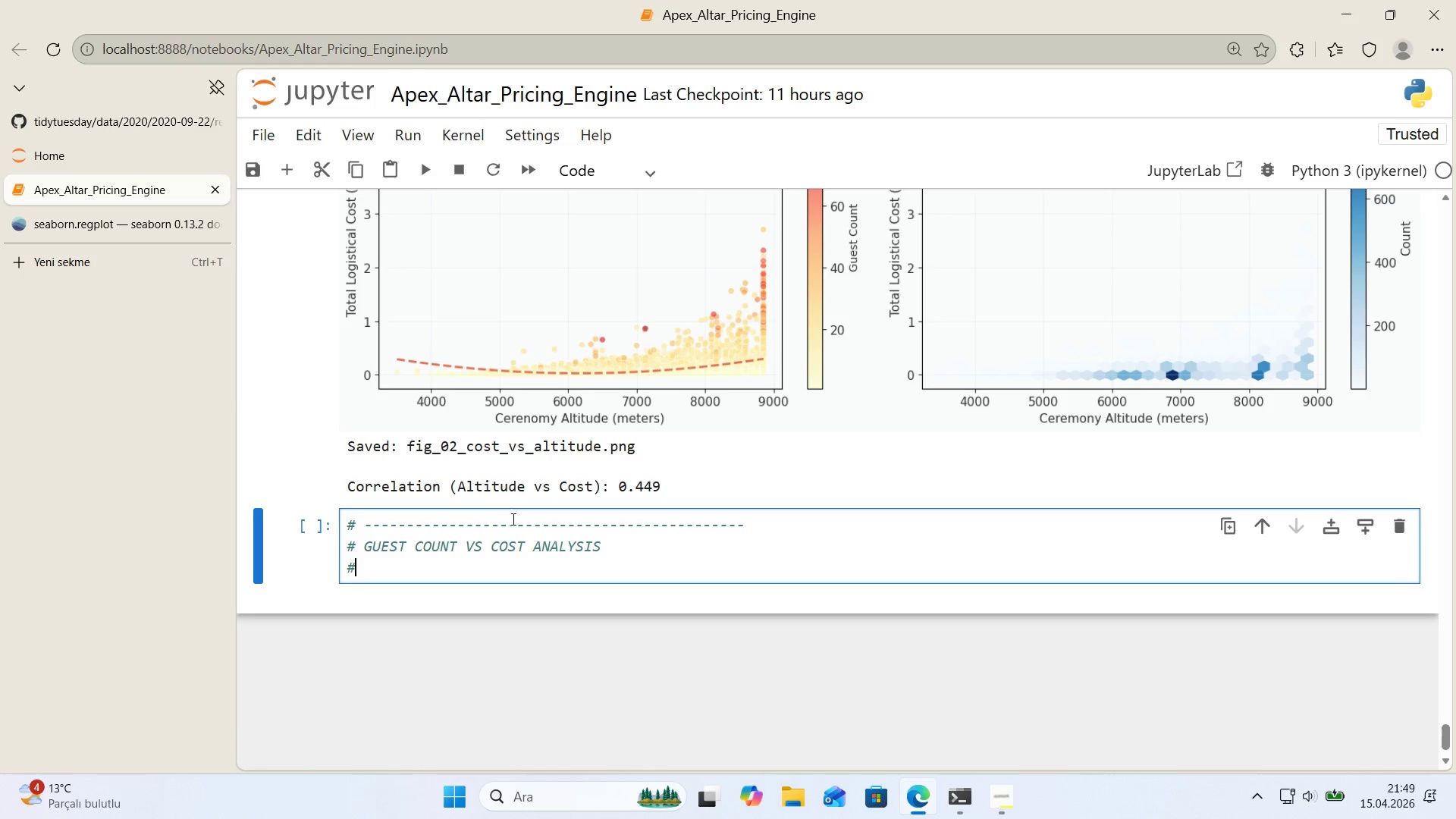 
key(Alt+Control+3)
 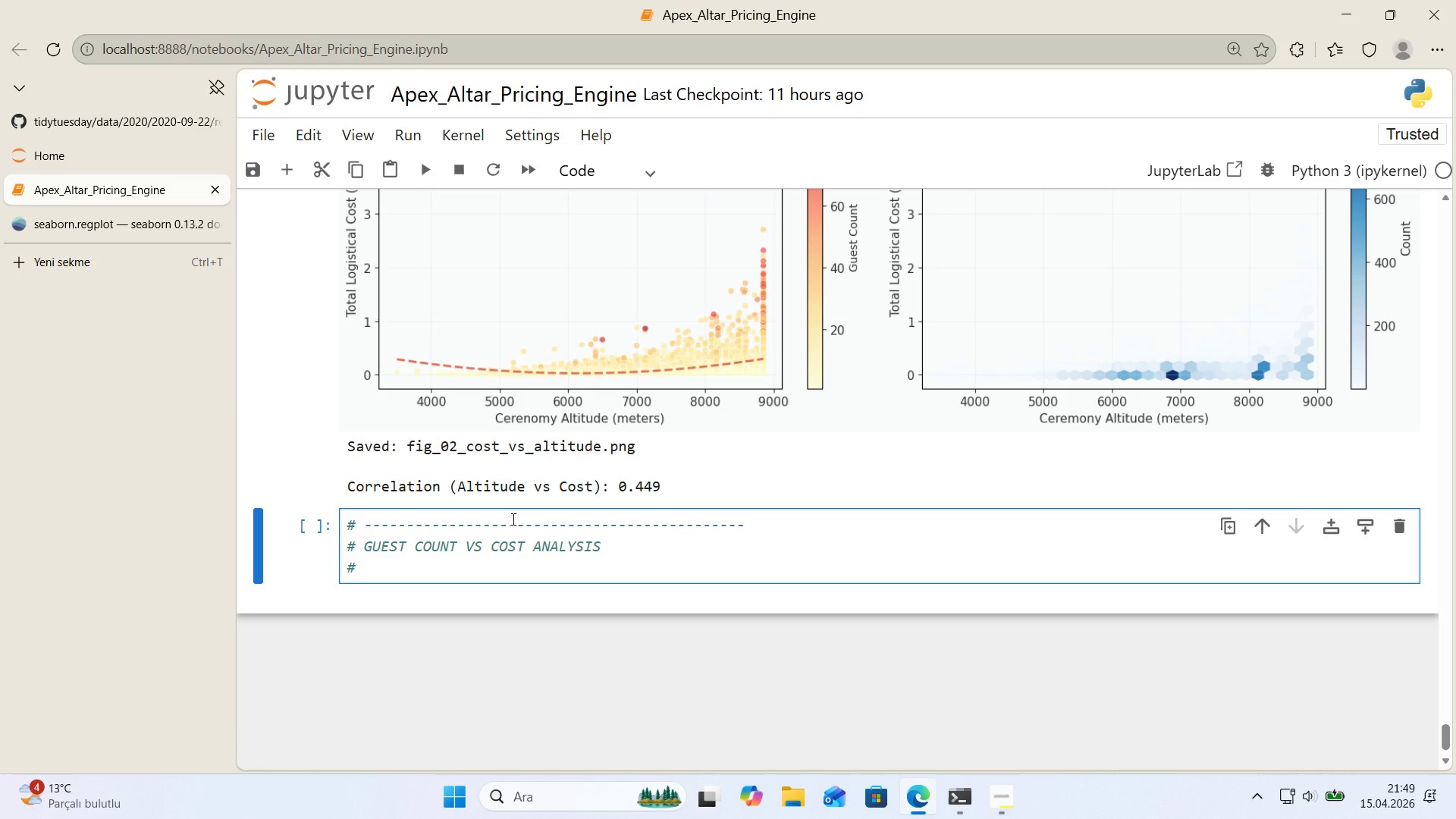 
key(Space)
 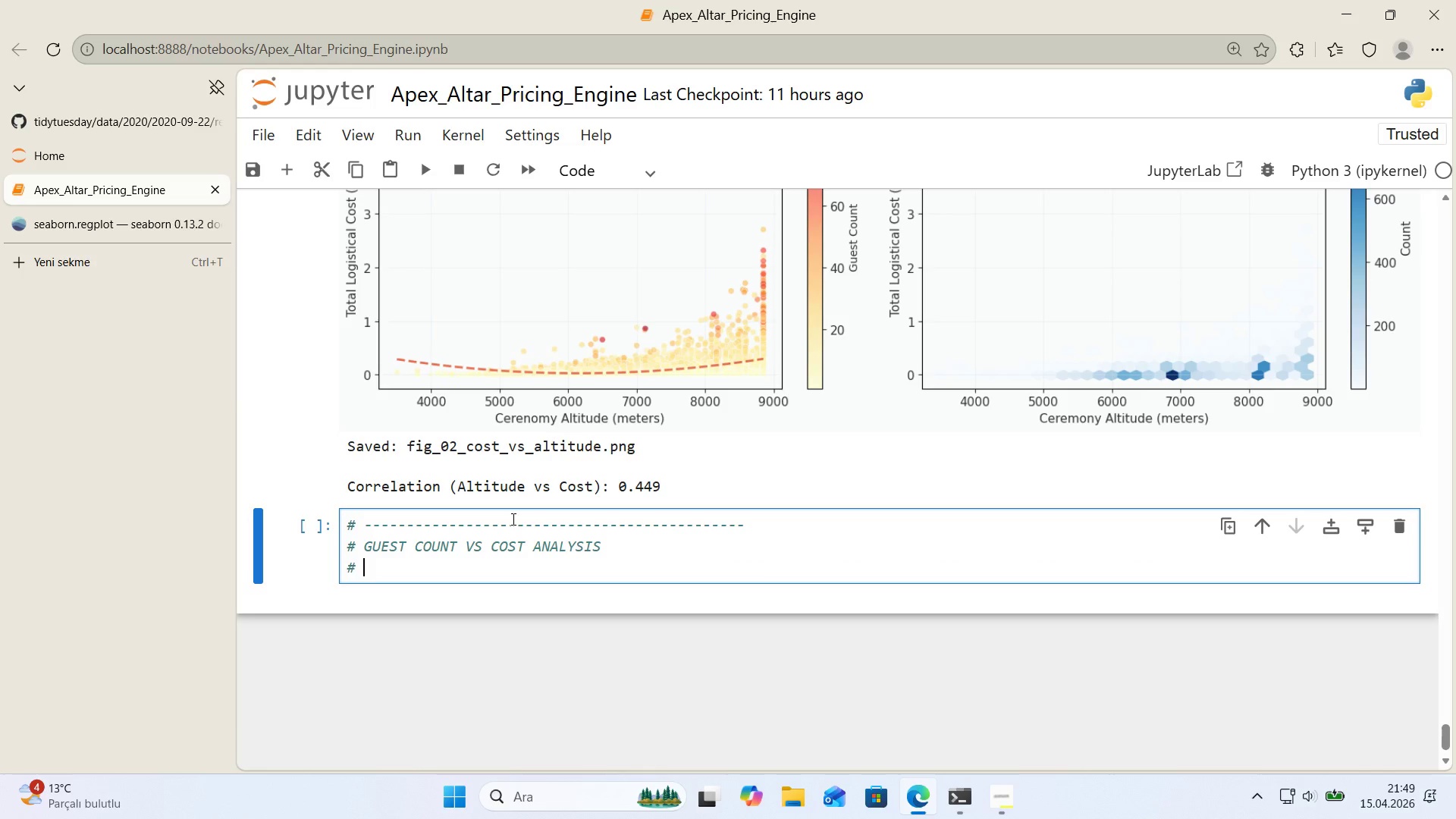 
key(Control+ControlLeft)
 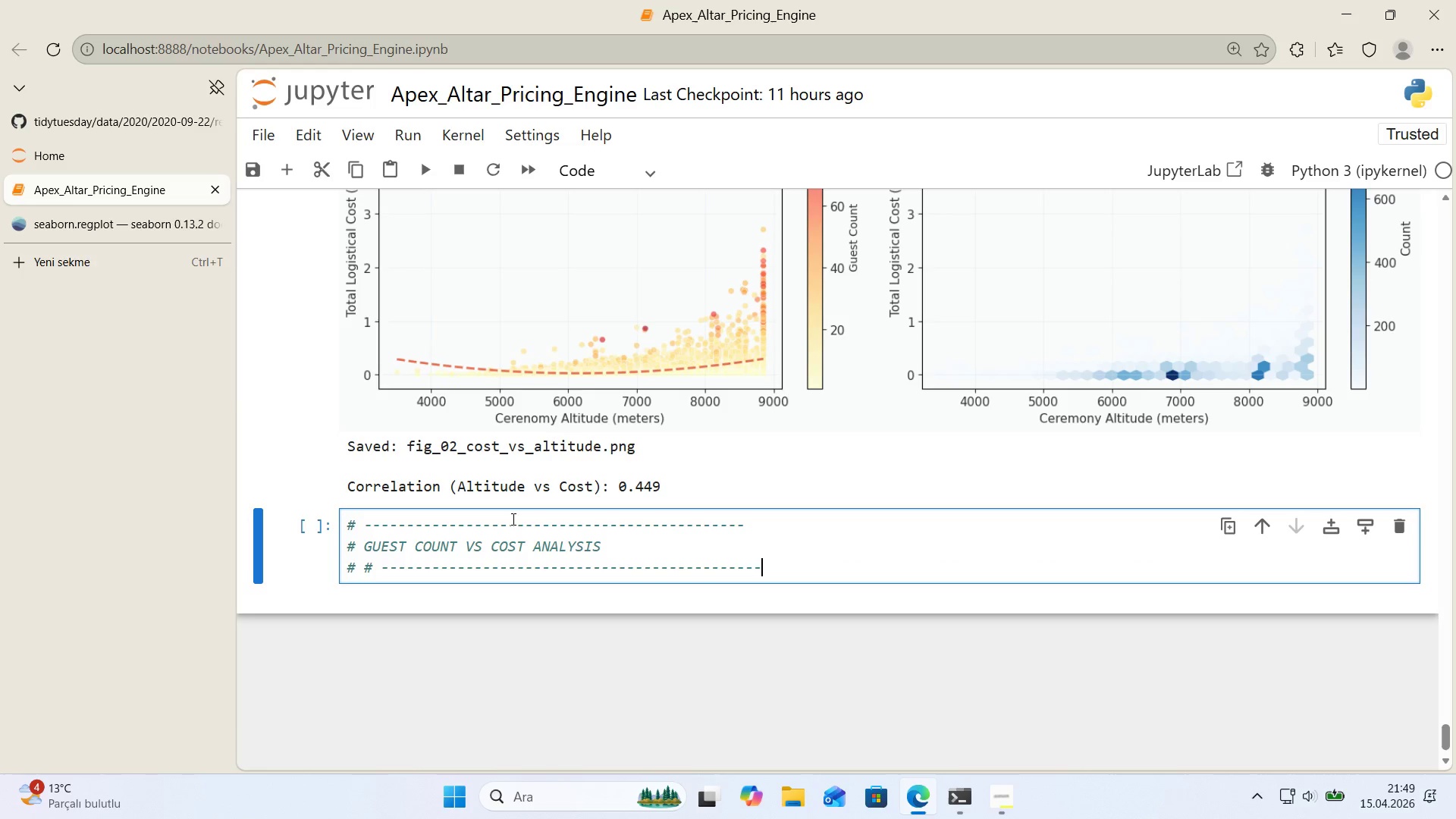 
key(Control+V)
 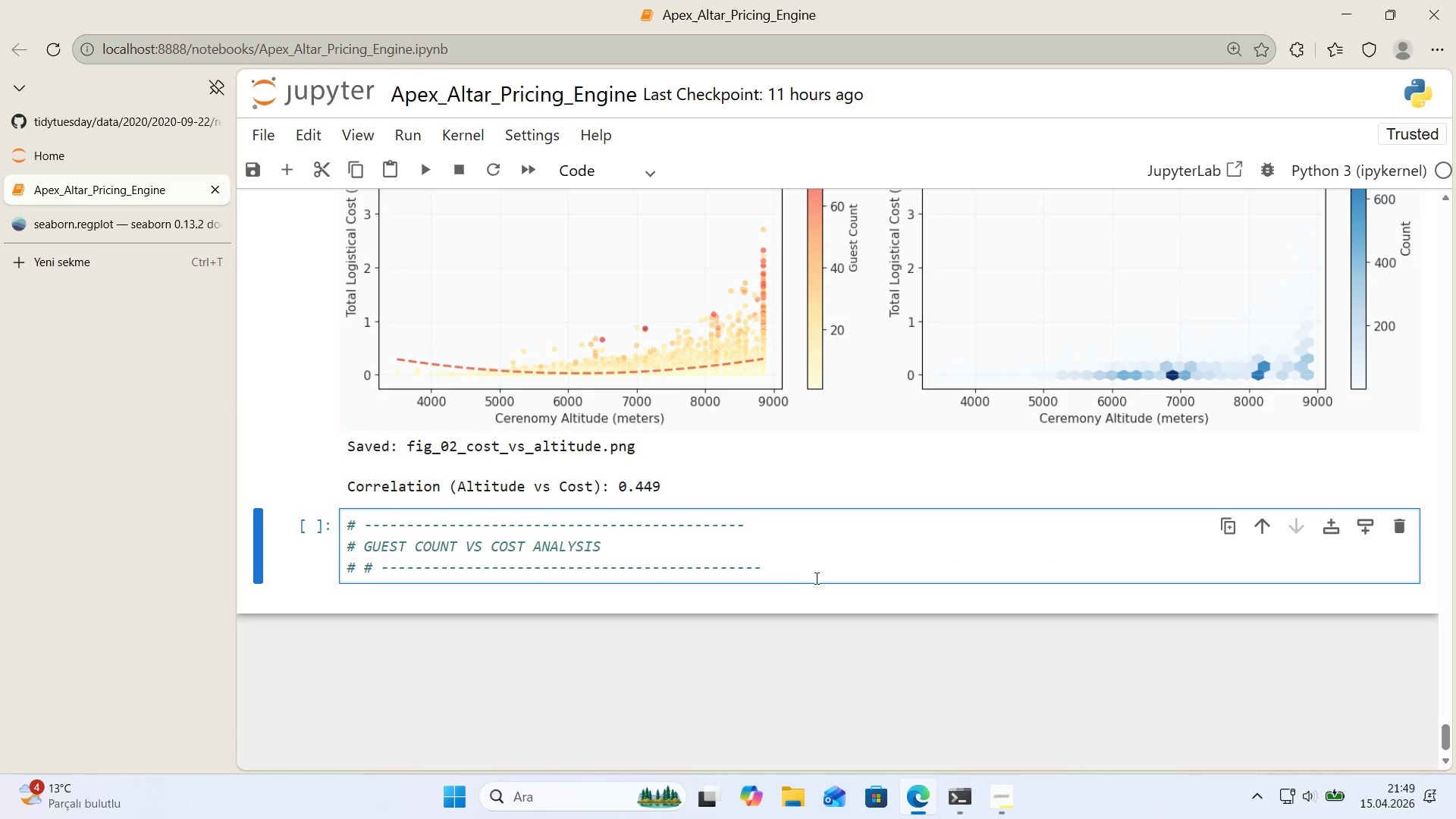 
left_click_drag(start_coordinate=[805, 578], to_coordinate=[602, 570])
 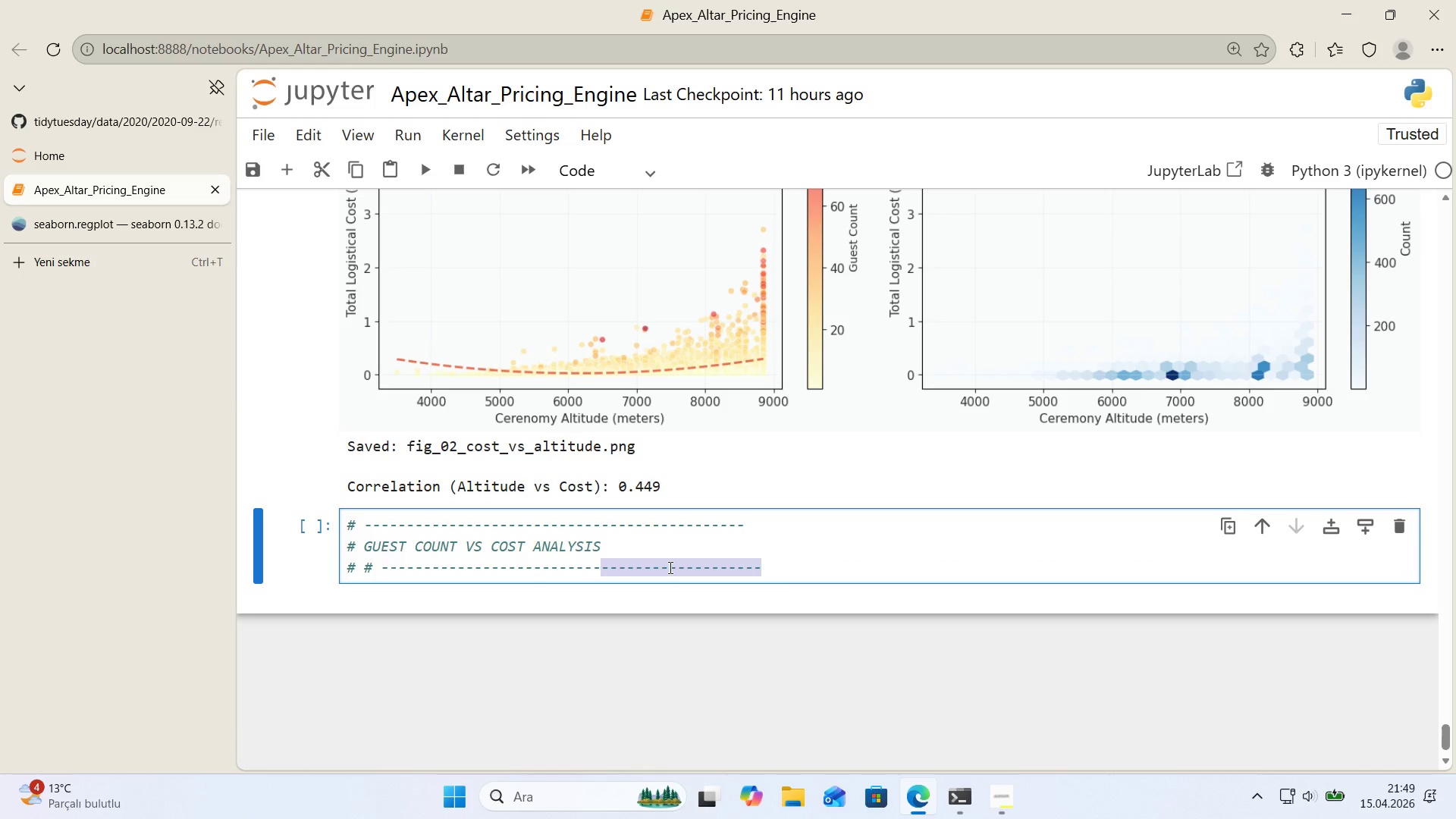 
key(Backspace)
 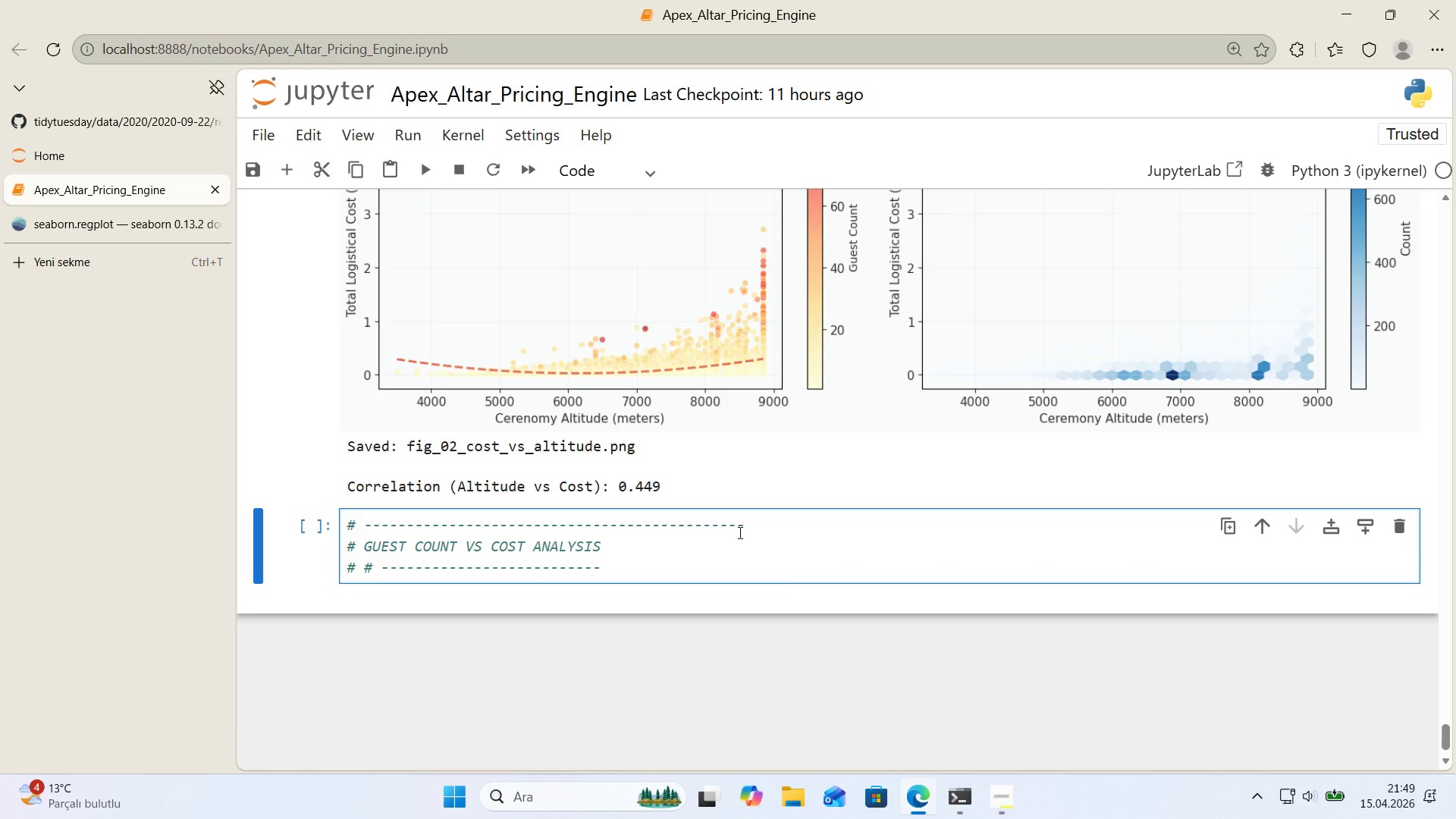 
left_click_drag(start_coordinate=[751, 529], to_coordinate=[601, 524])
 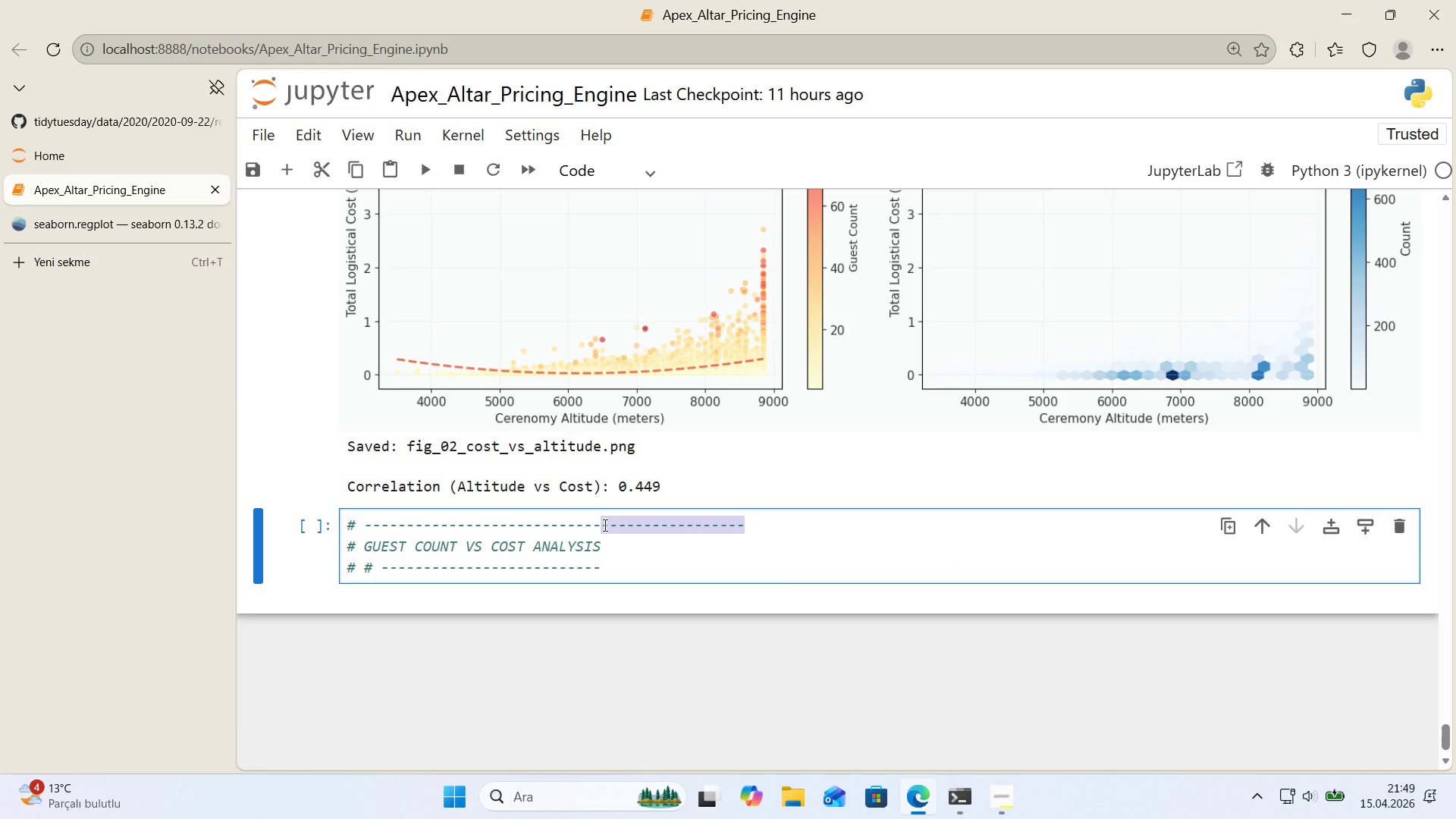 
key(Backspace)
 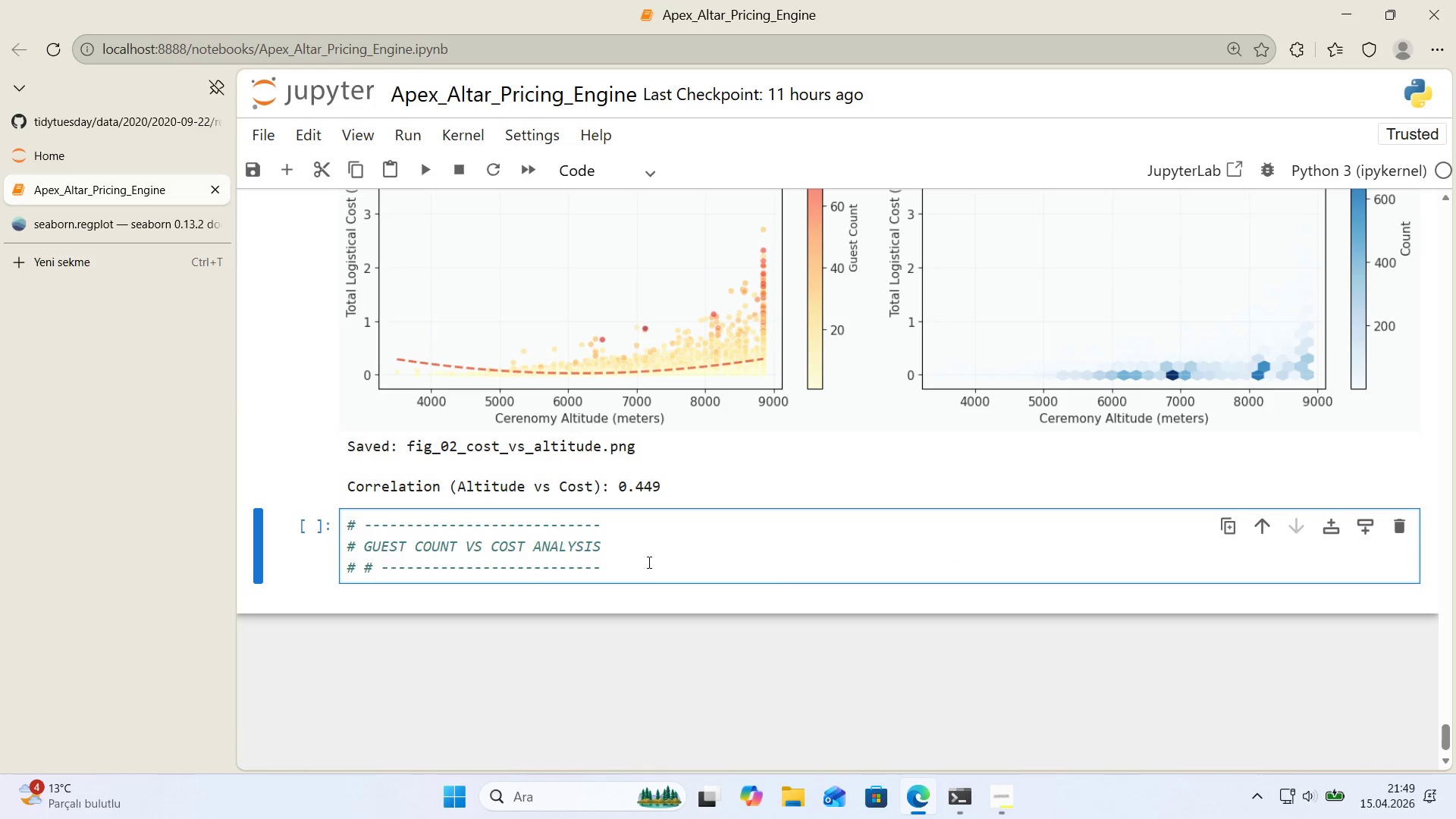 
left_click([652, 571])
 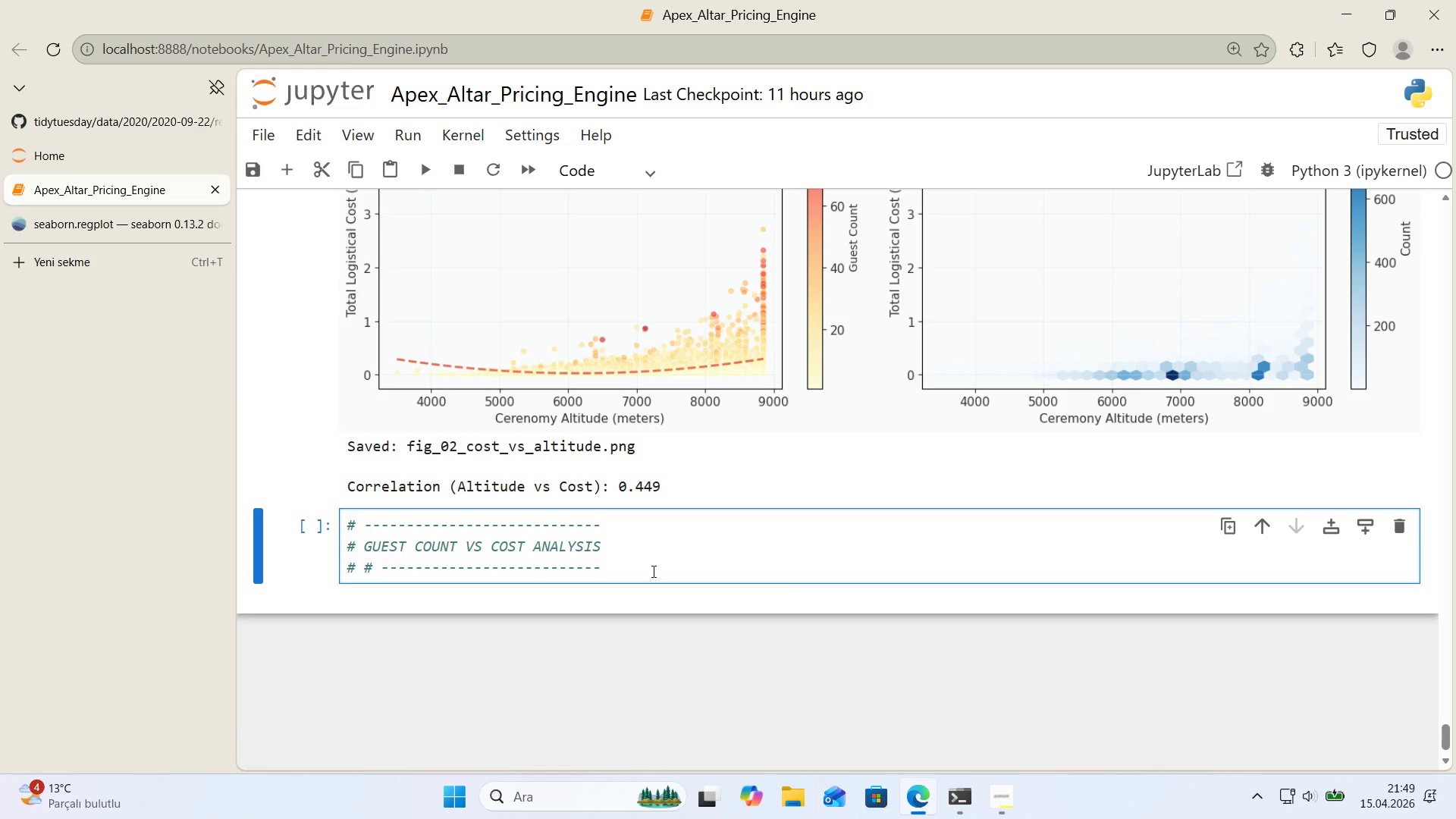 
key(Enter)
 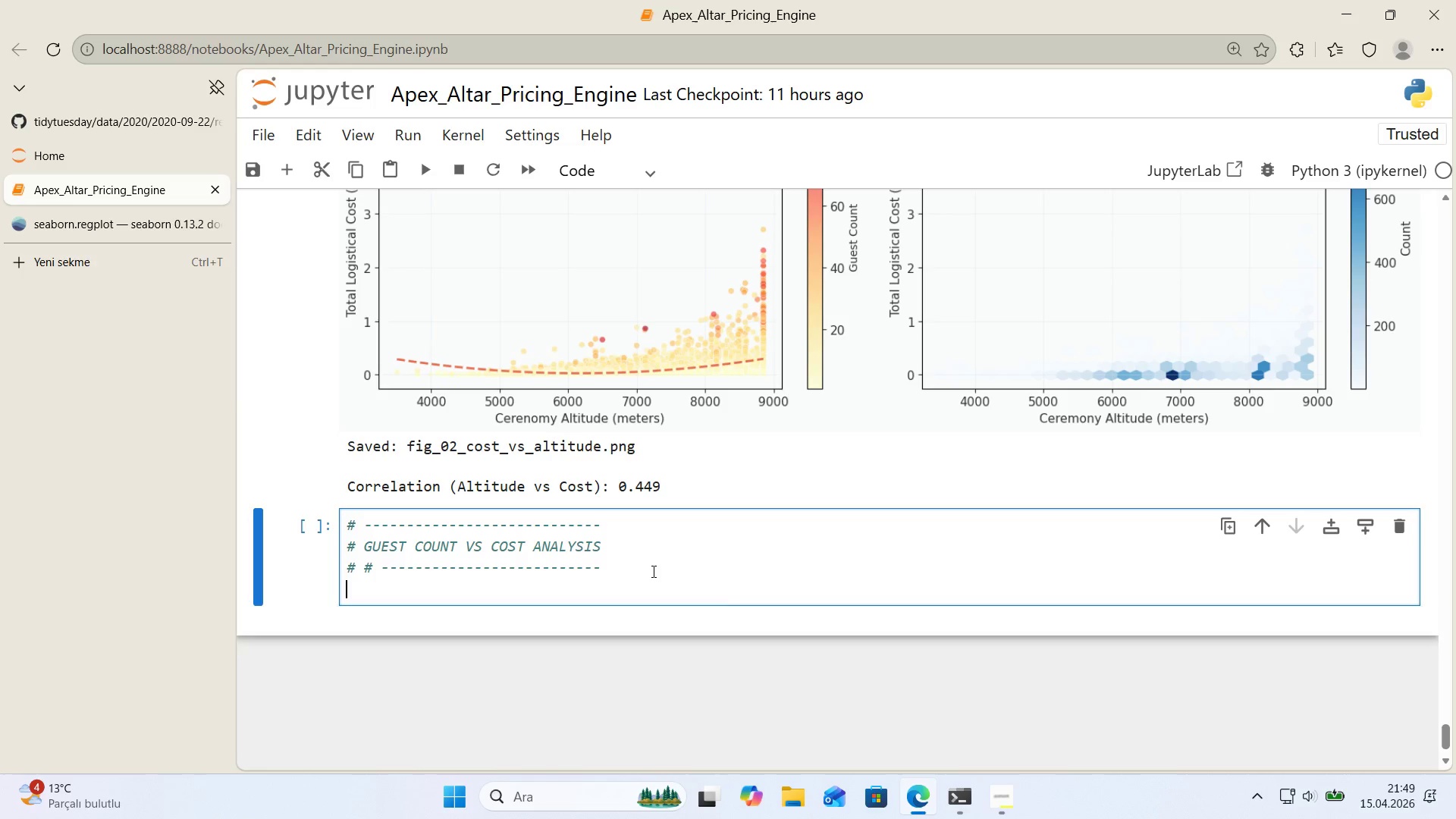 
key(Enter)
 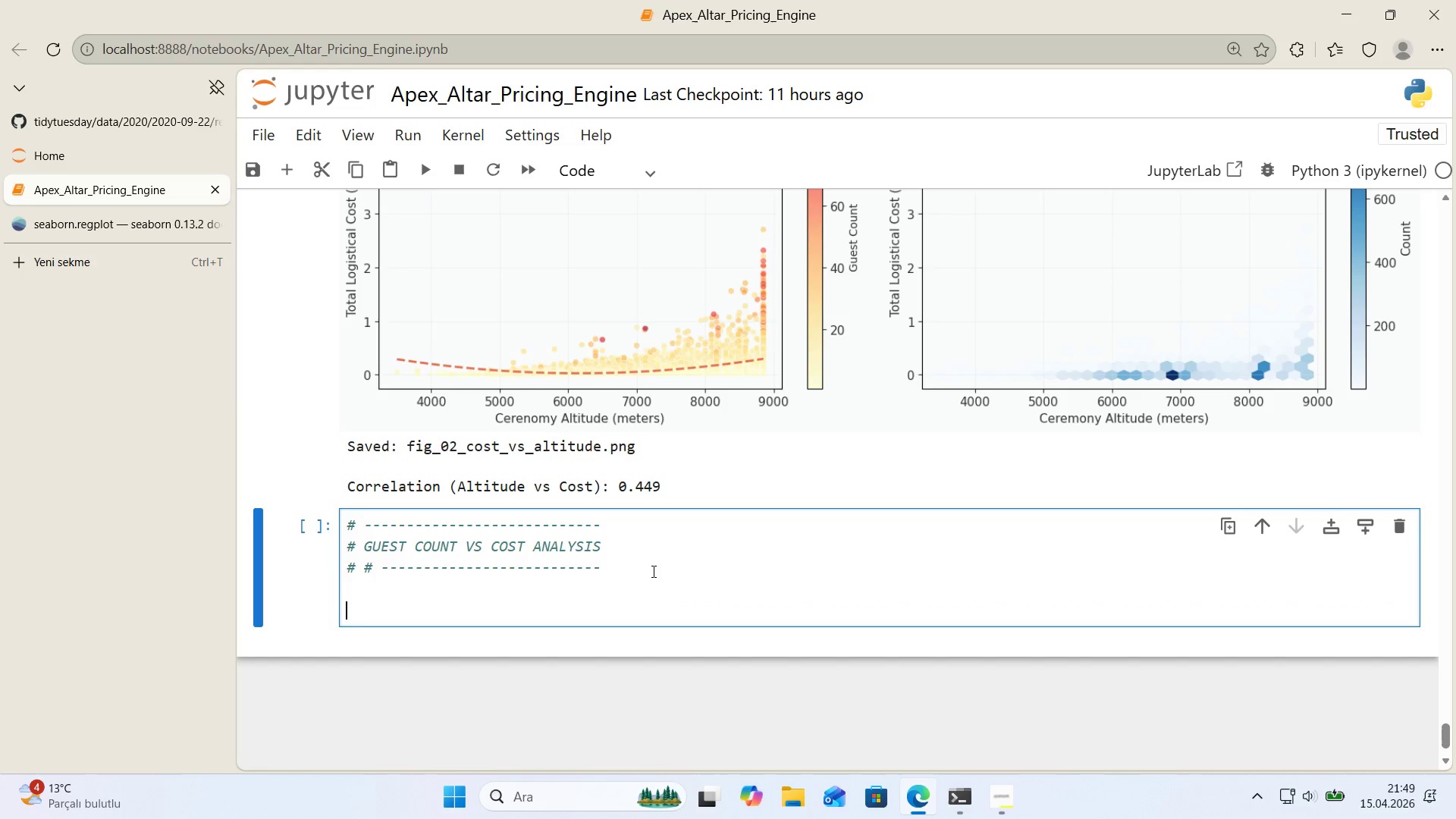 
type(F)
key(Backspace)
type(f'g, axes ) plt.subplots*()
 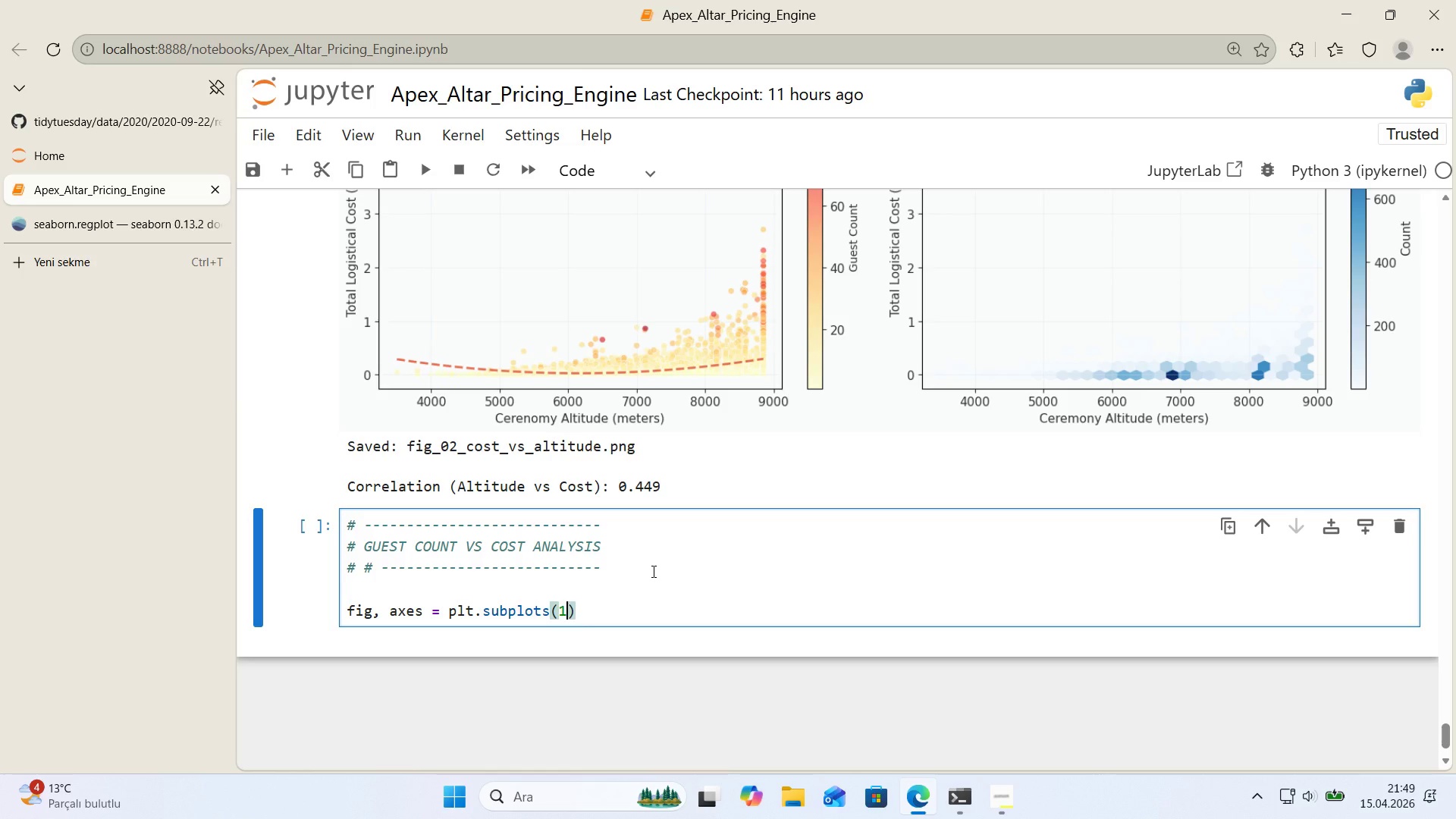 
 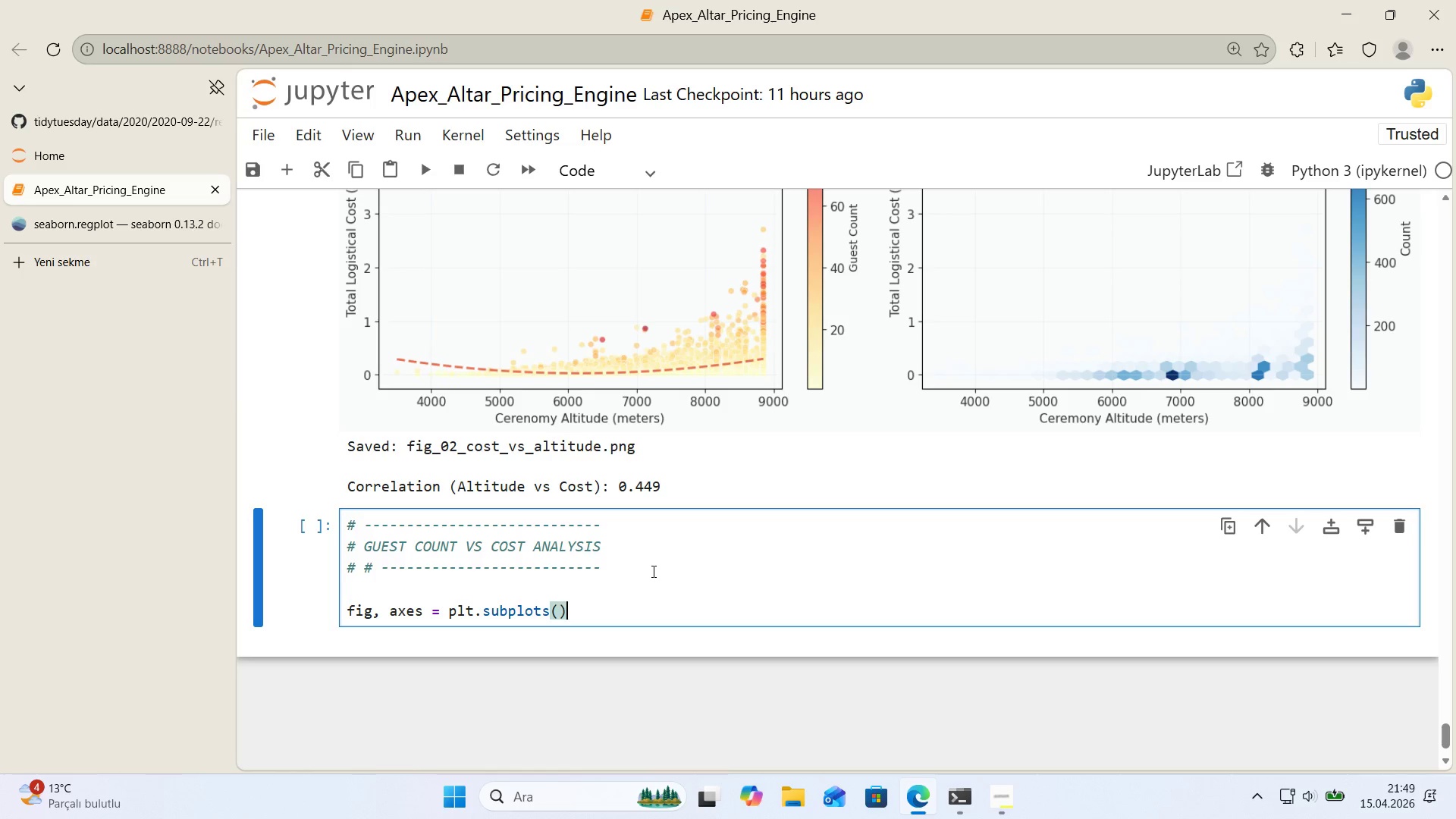 
key(ArrowLeft)
 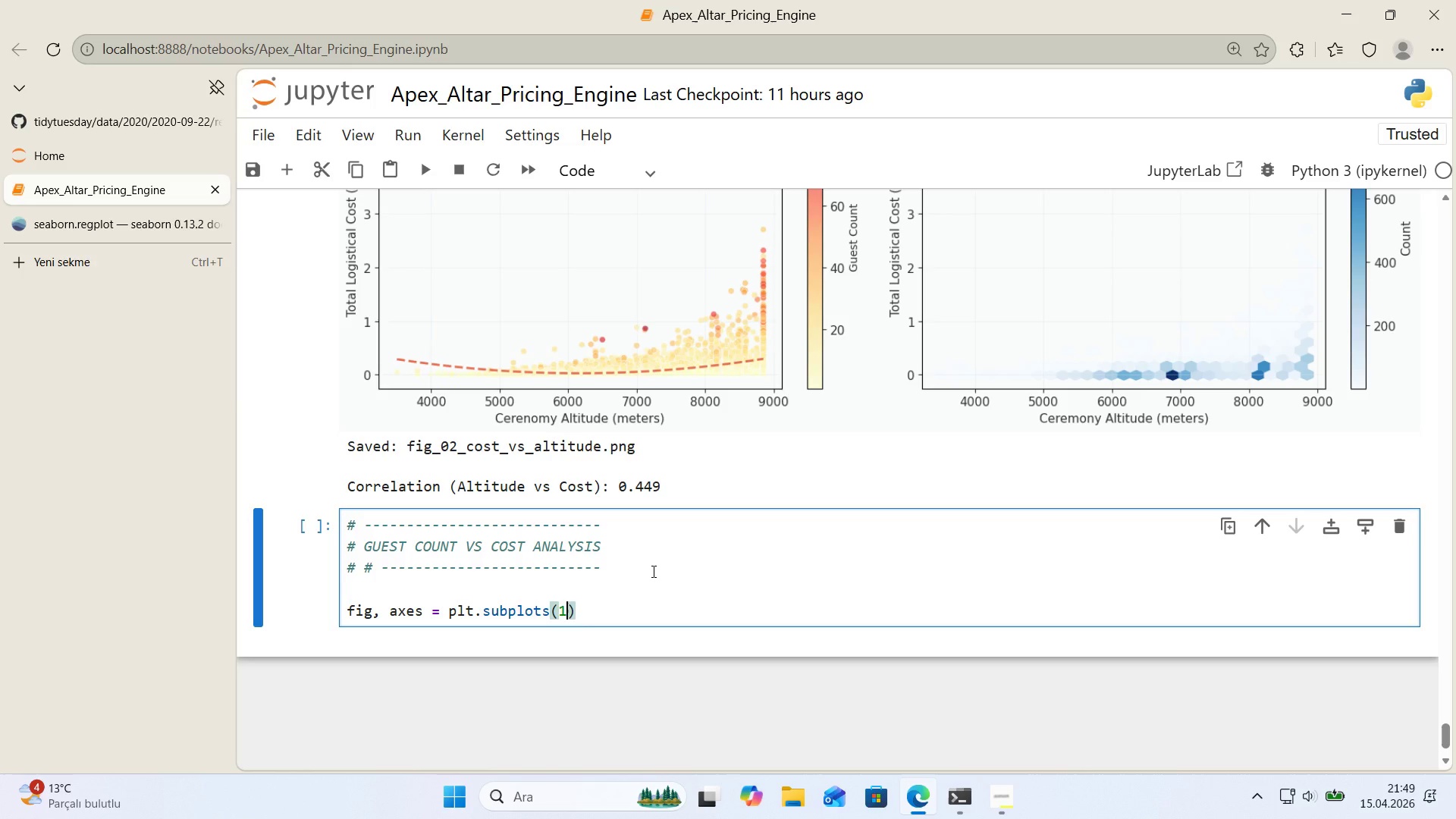 
type(1, 2, f'gs'ze0*()
 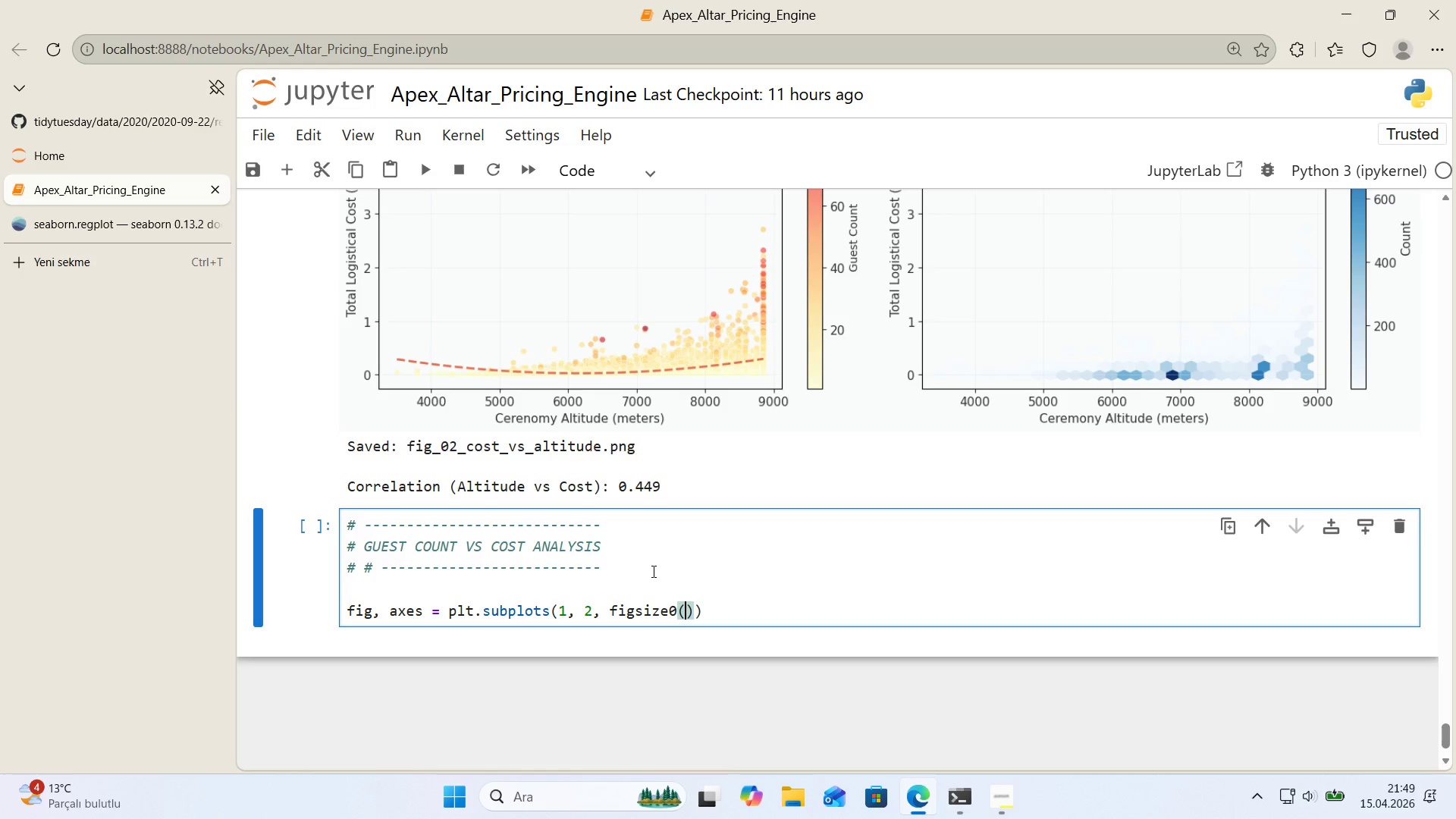 
 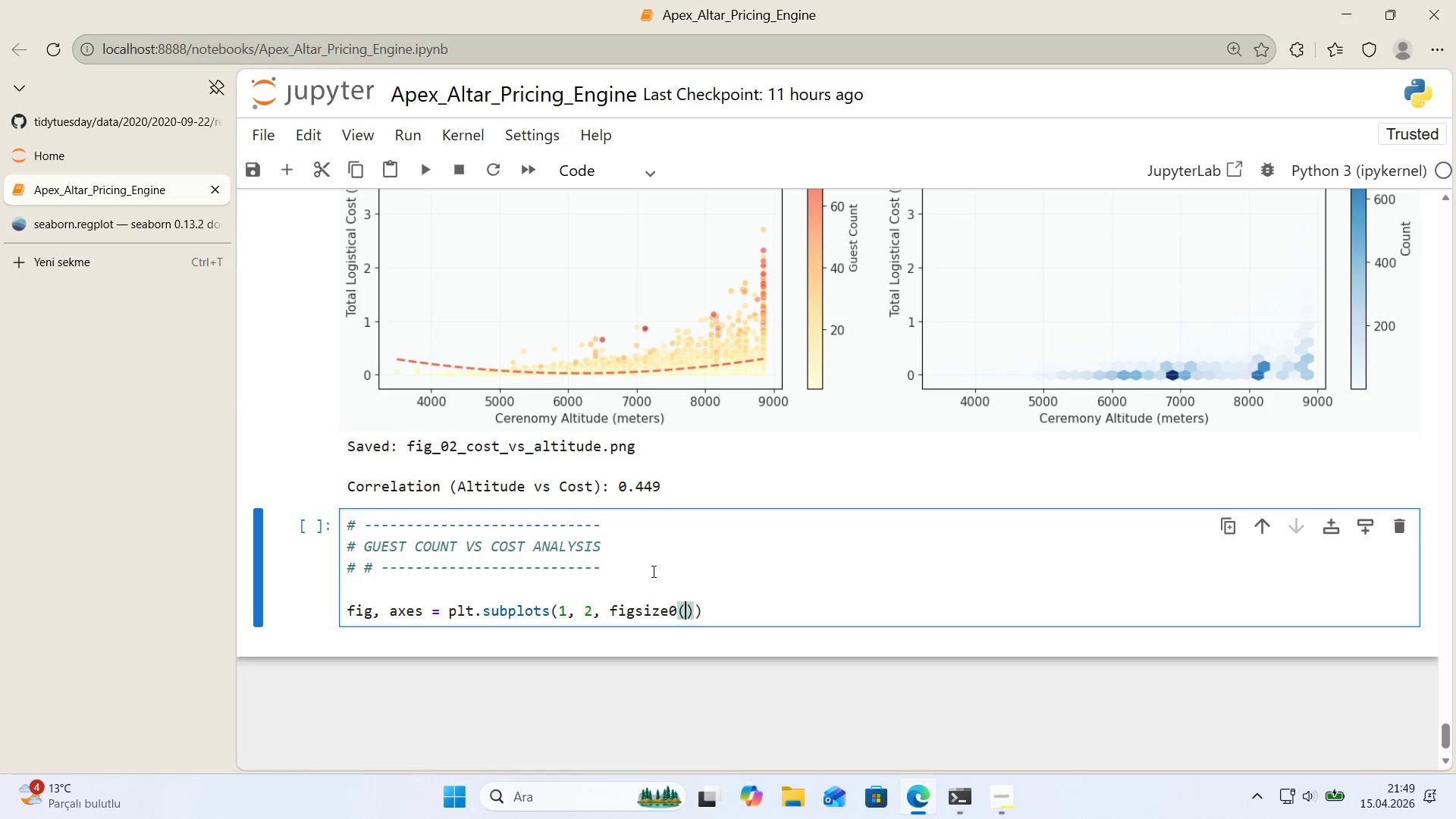 
key(ArrowLeft)
 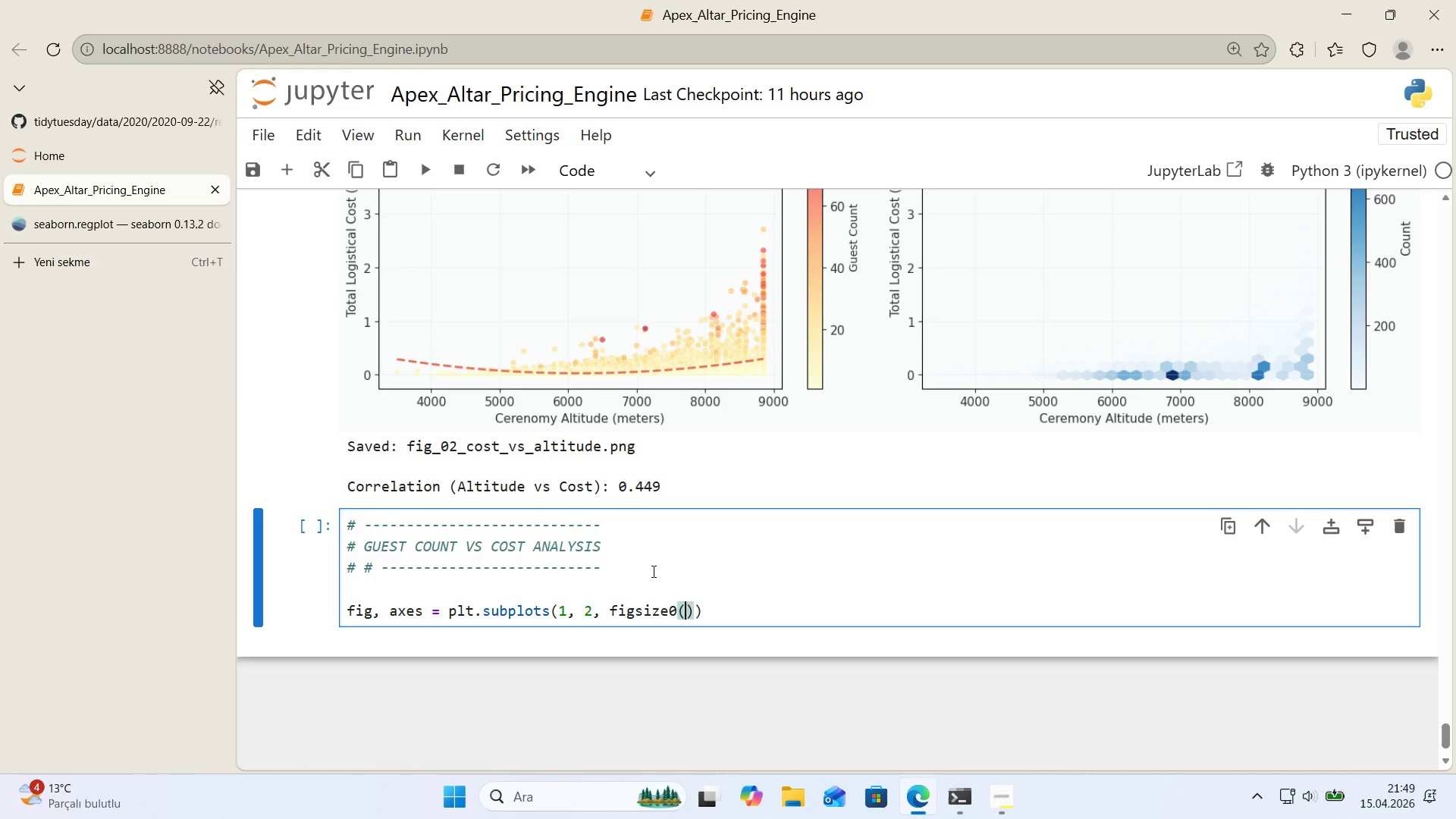 
key(ArrowLeft)
 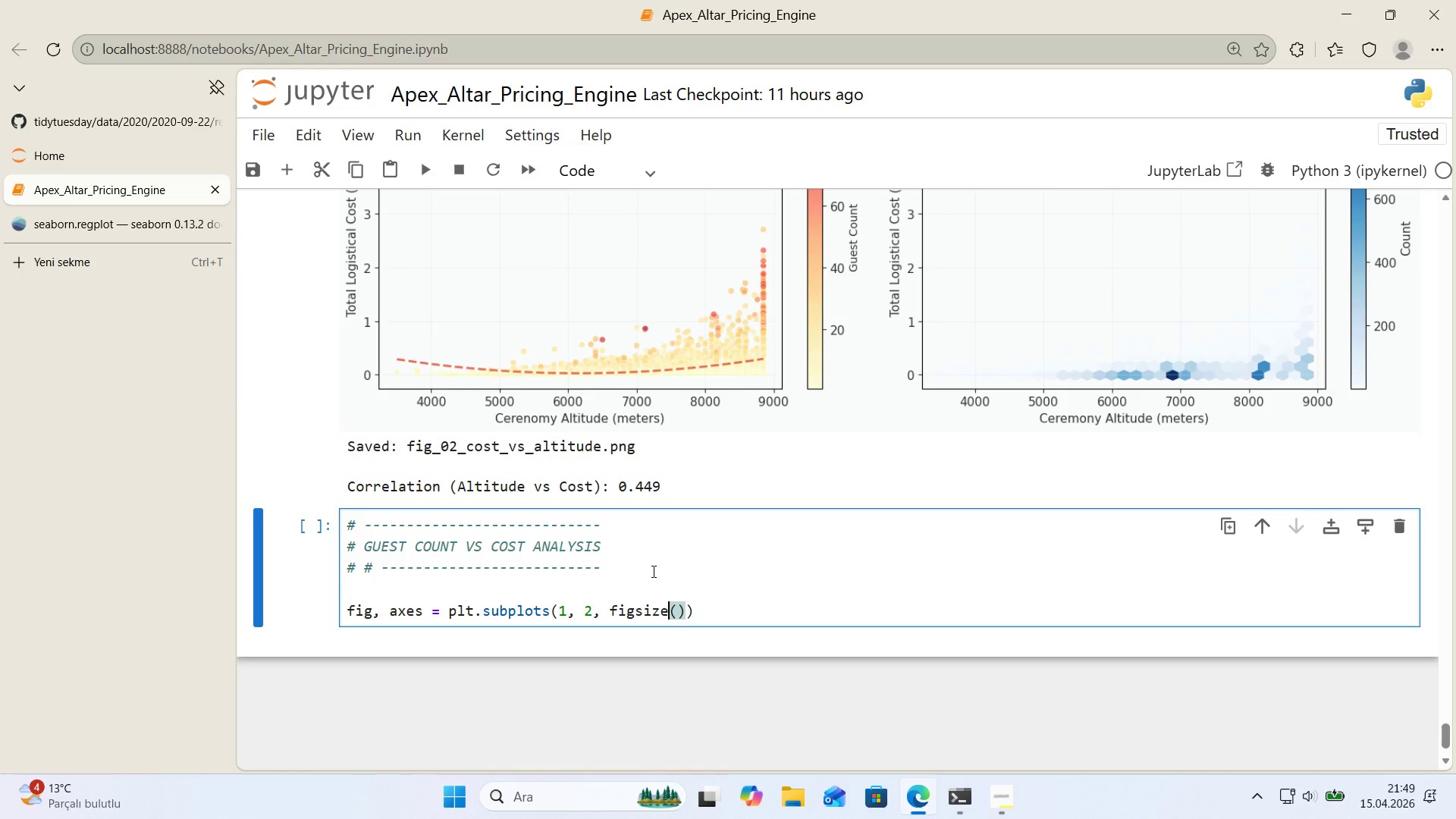 
key(Backspace)
 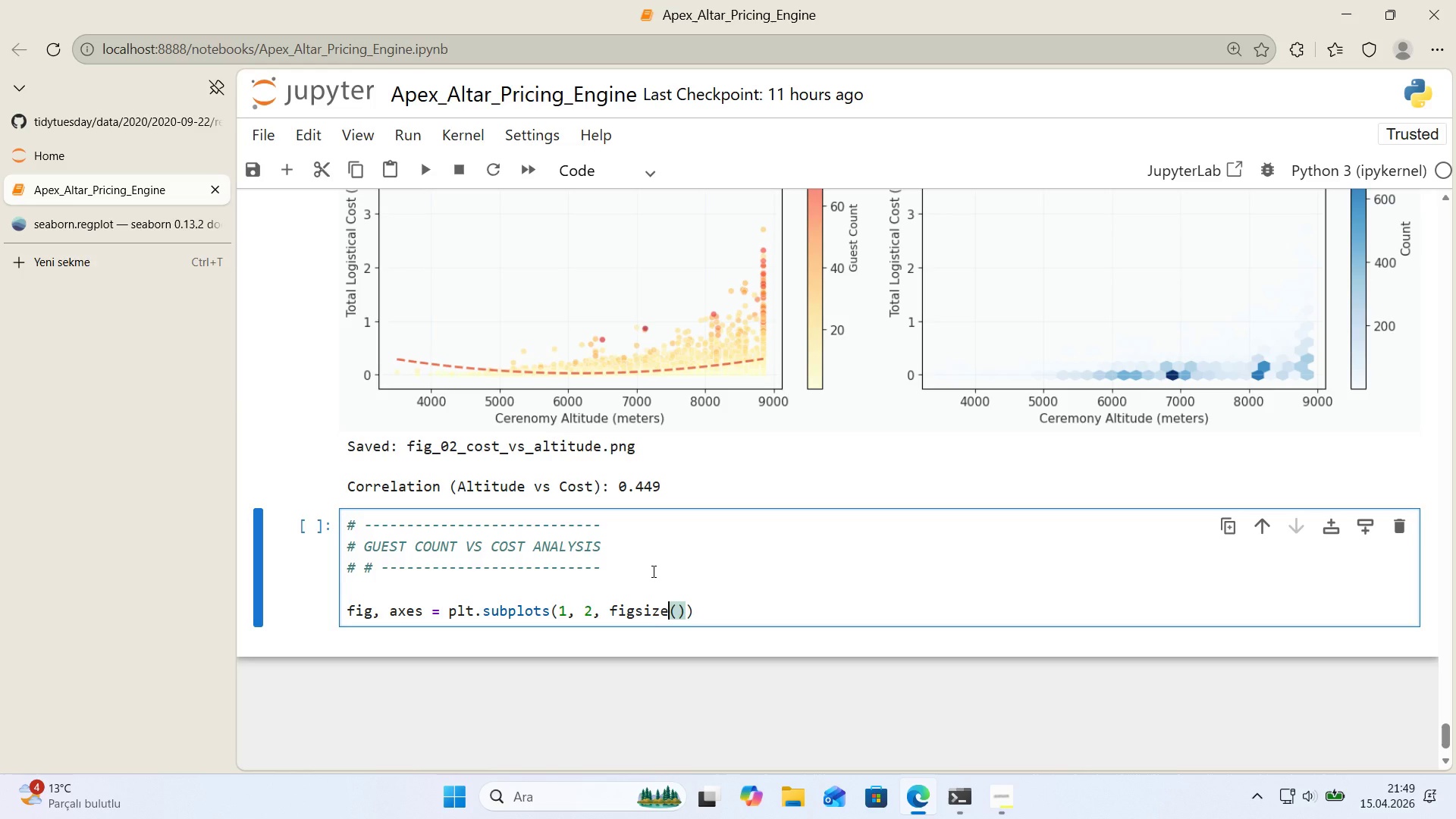 
key(Shift+ShiftRight)
 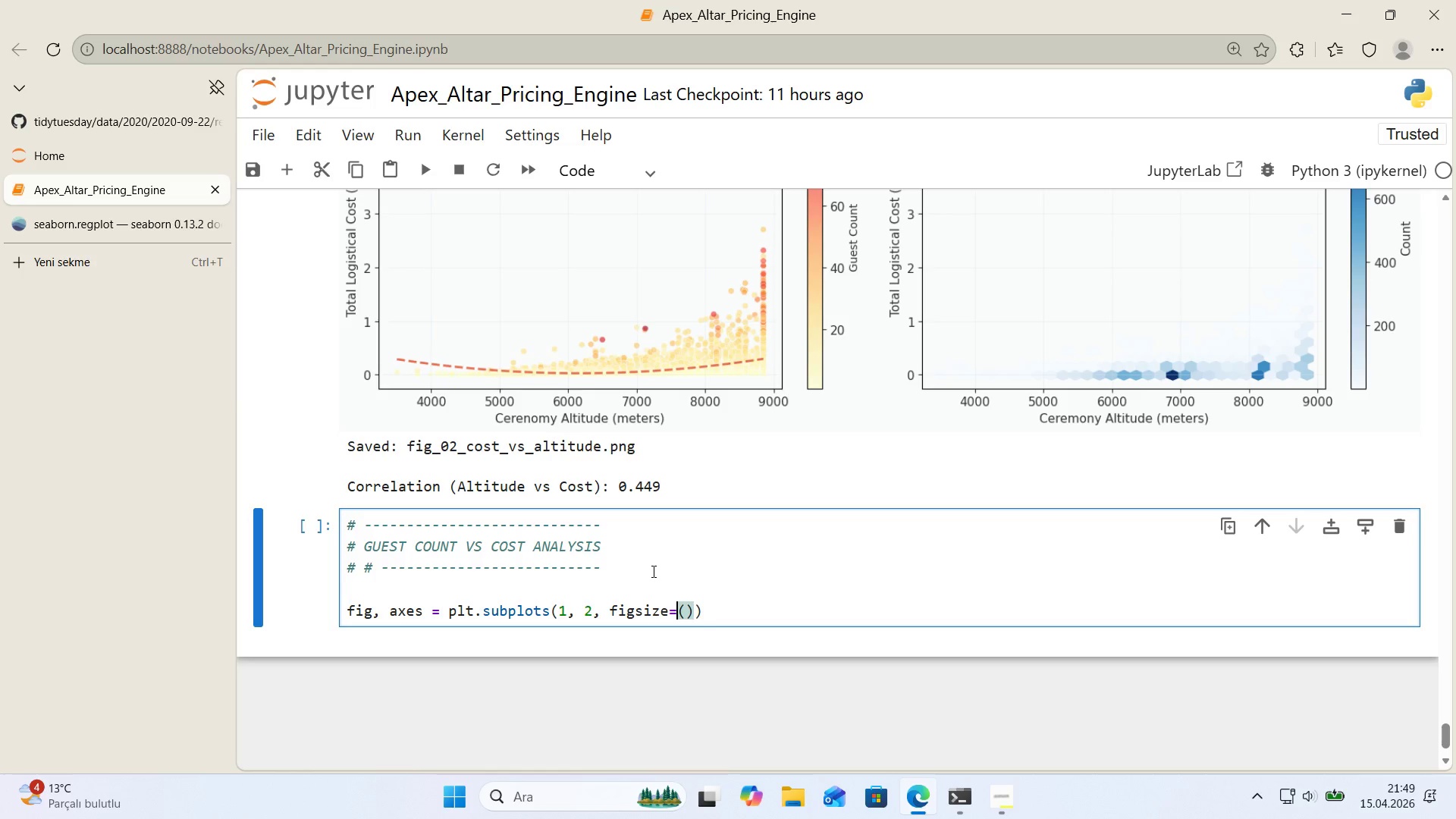 
key(Shift+0)
 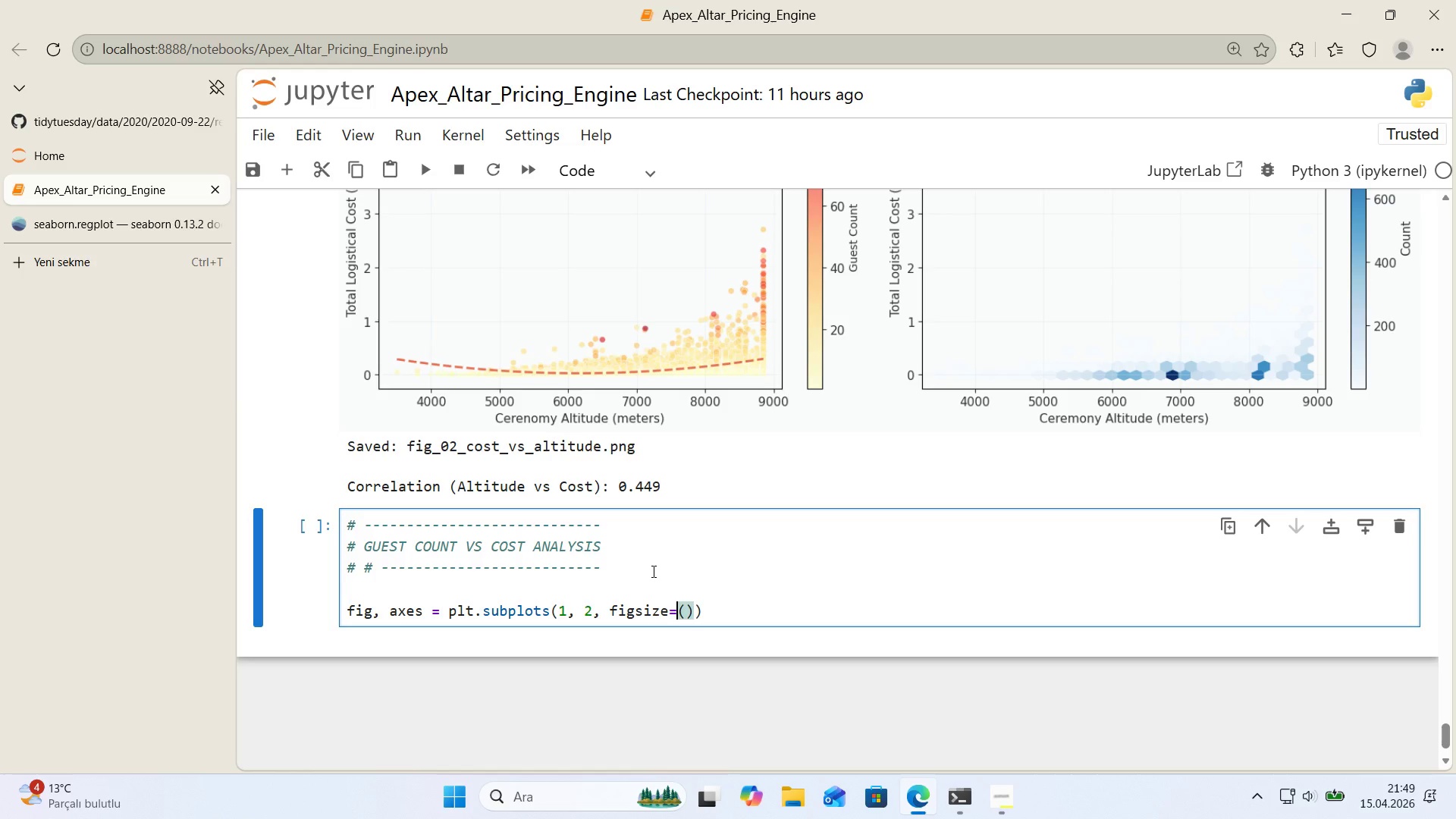 
key(ArrowRight)
 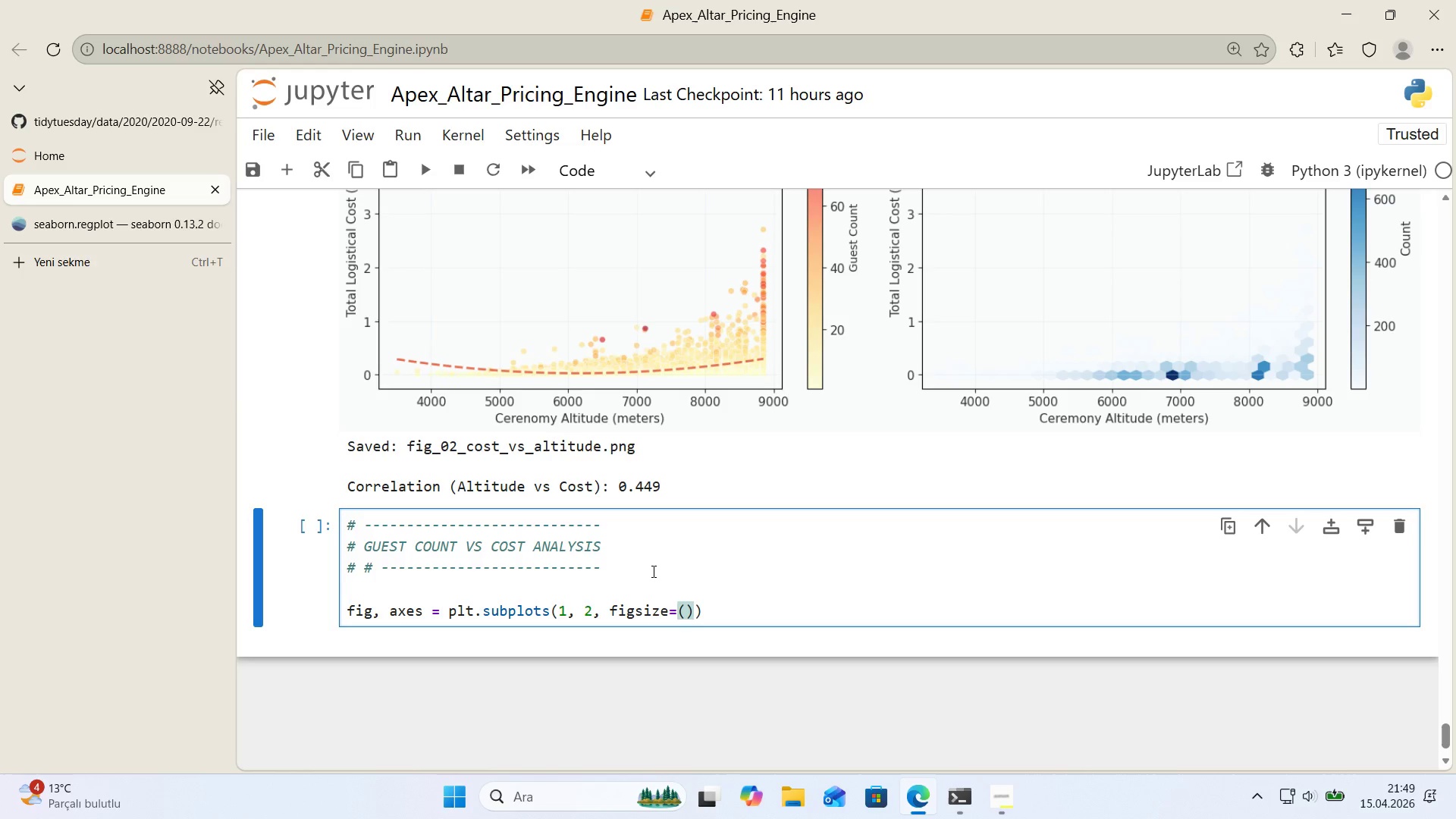 
type(14, 5)
 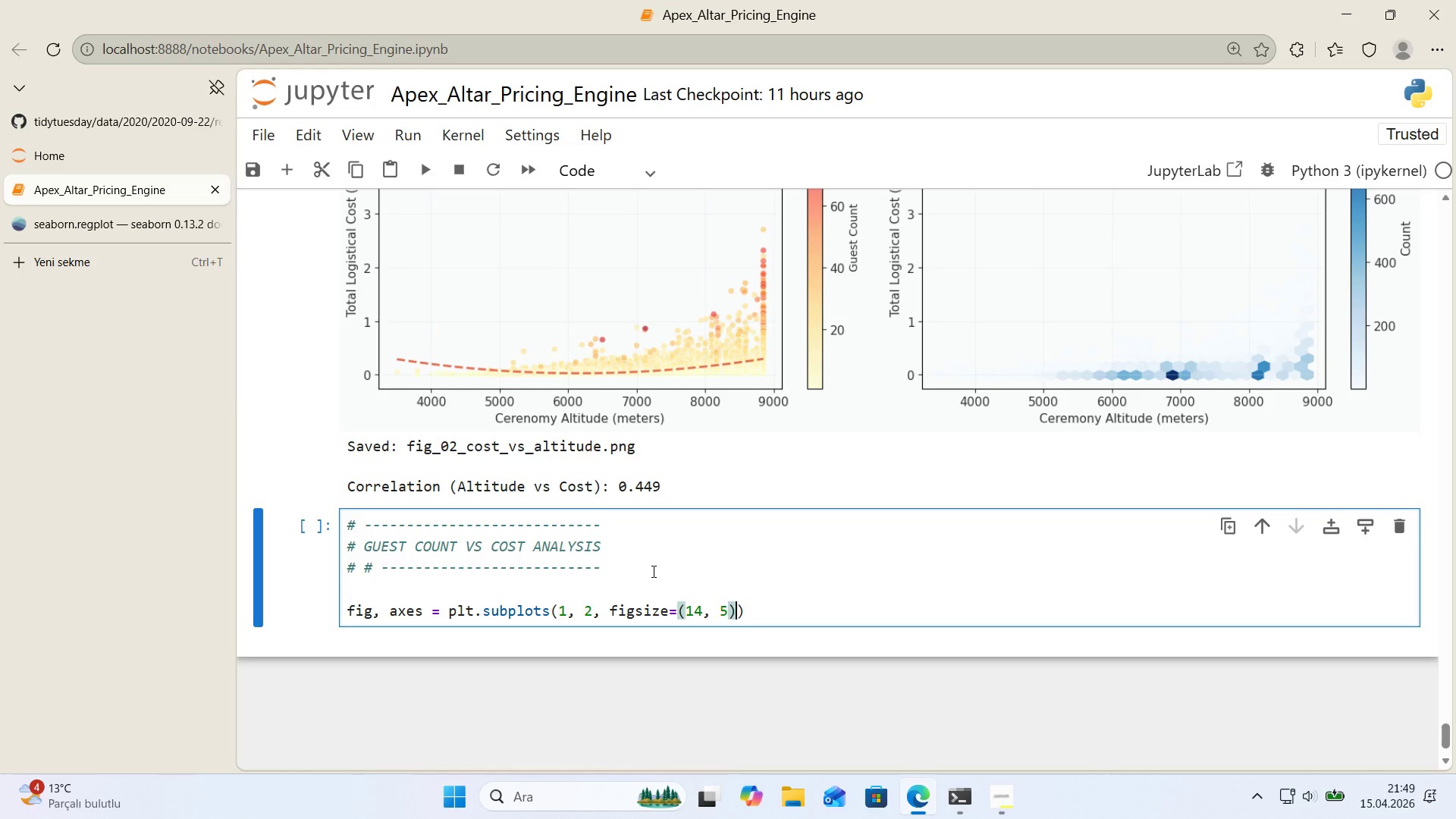 
key(ArrowRight)
 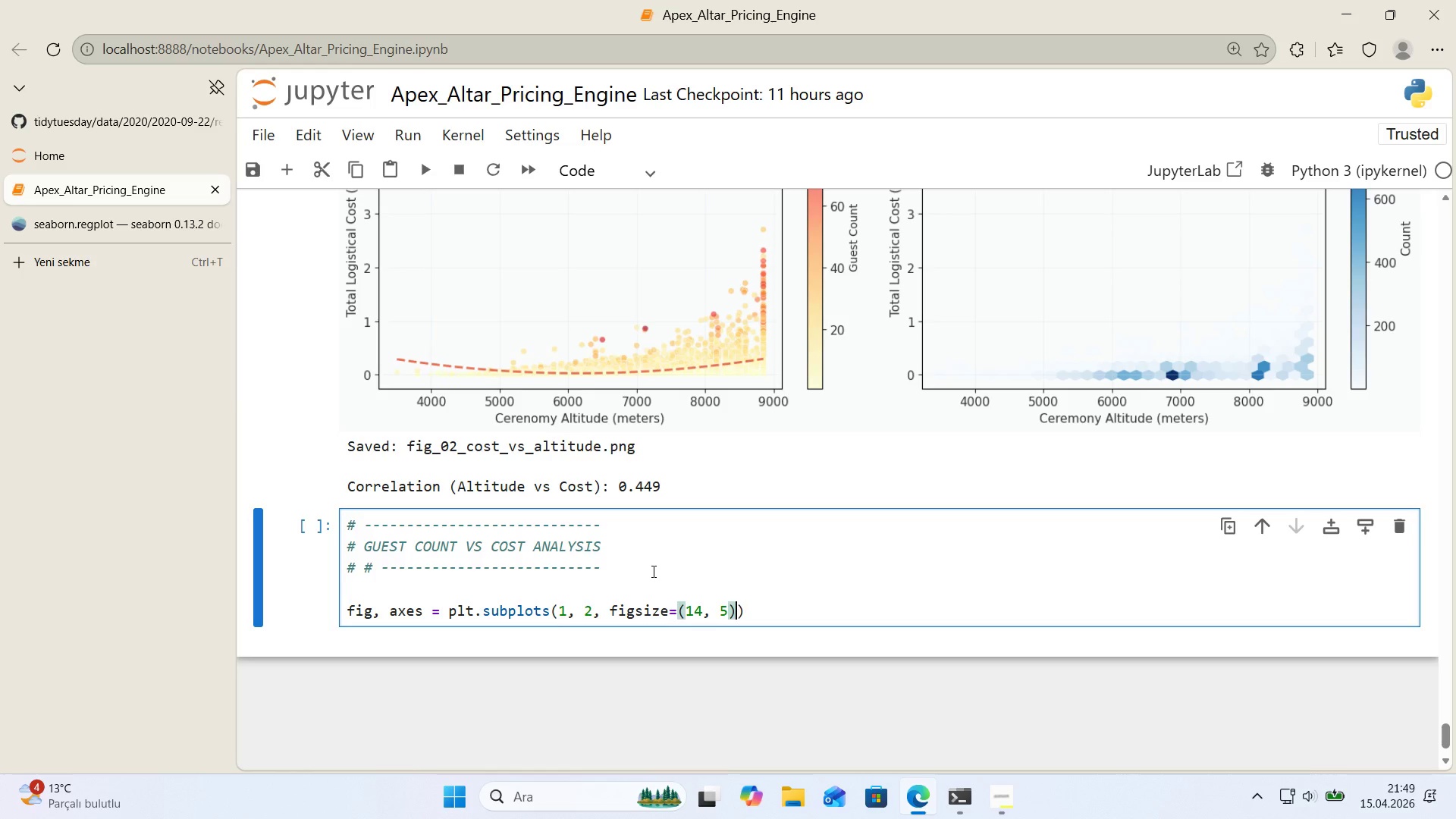 
key(ArrowRight)
 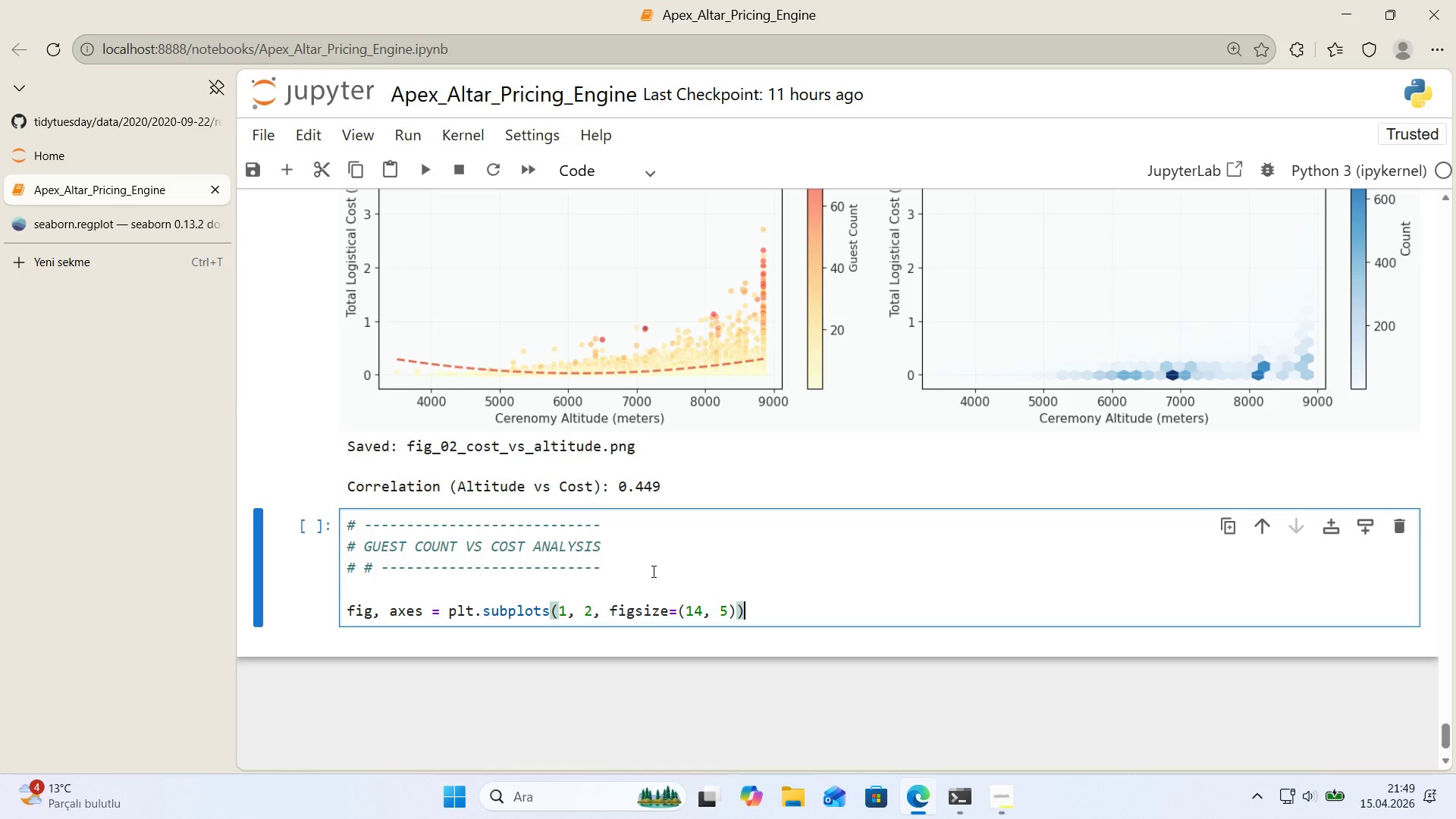 
key(Enter)
 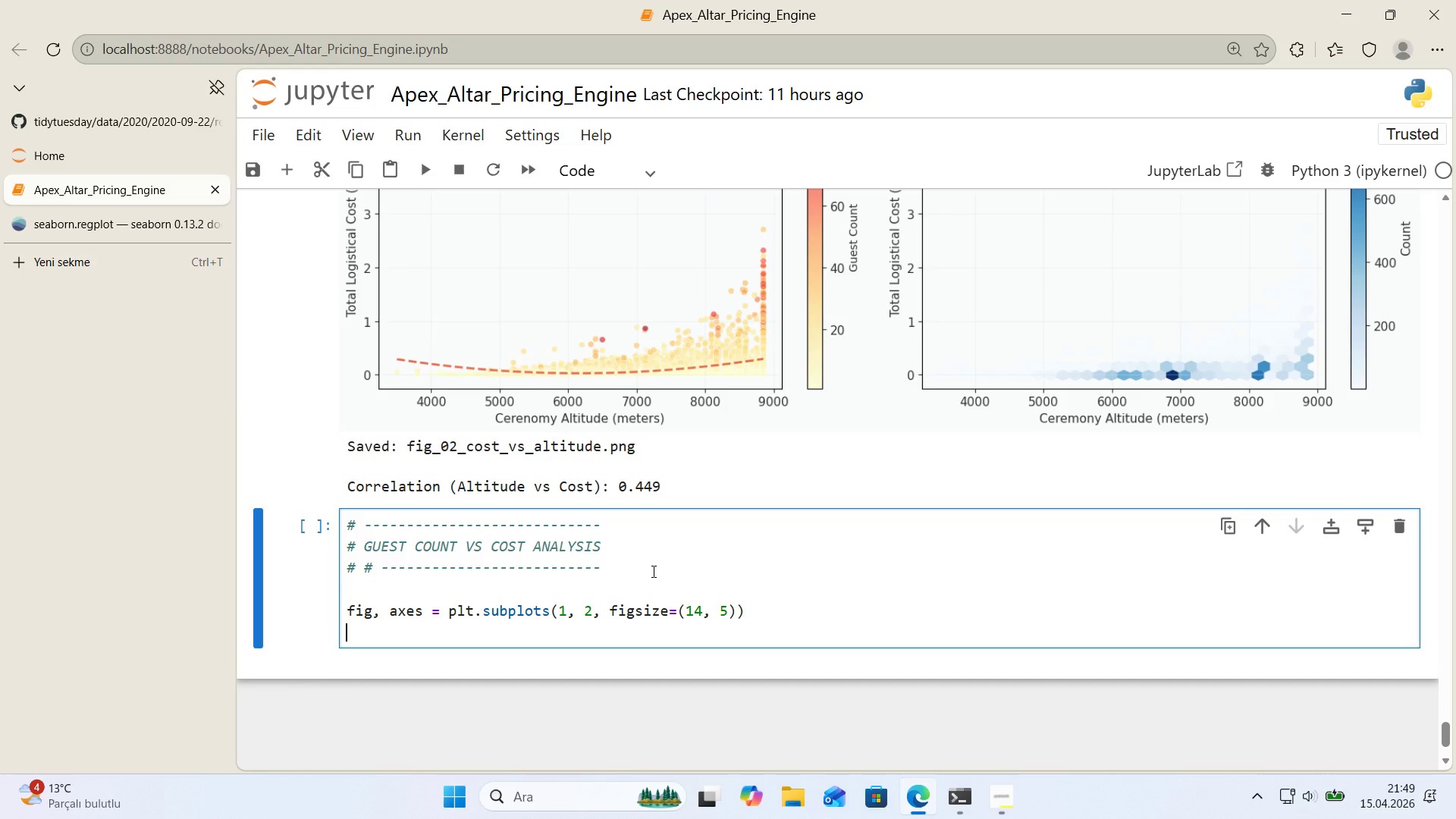 
key(Enter)
 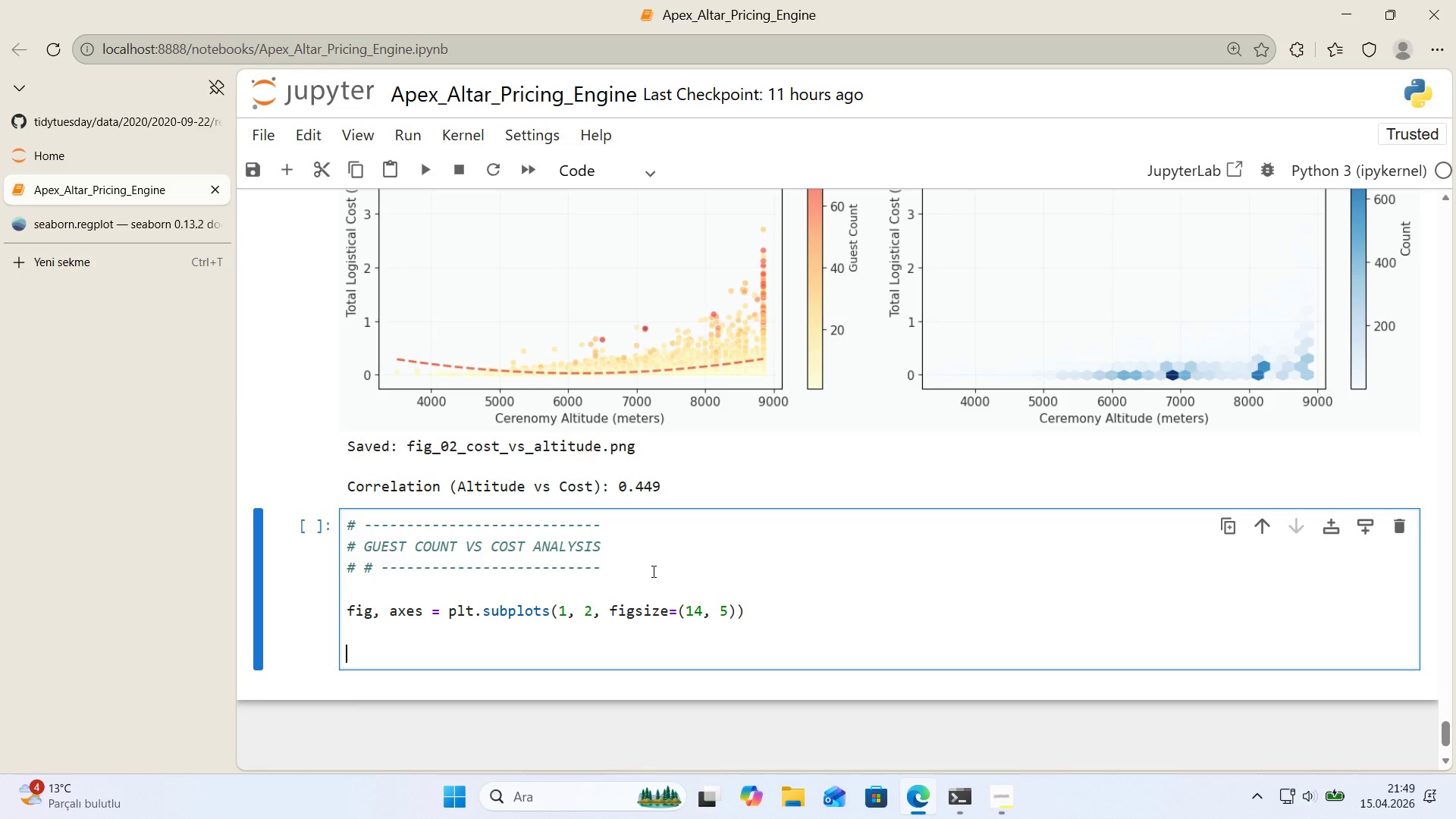 
key(Alt+Control+AltRight)
 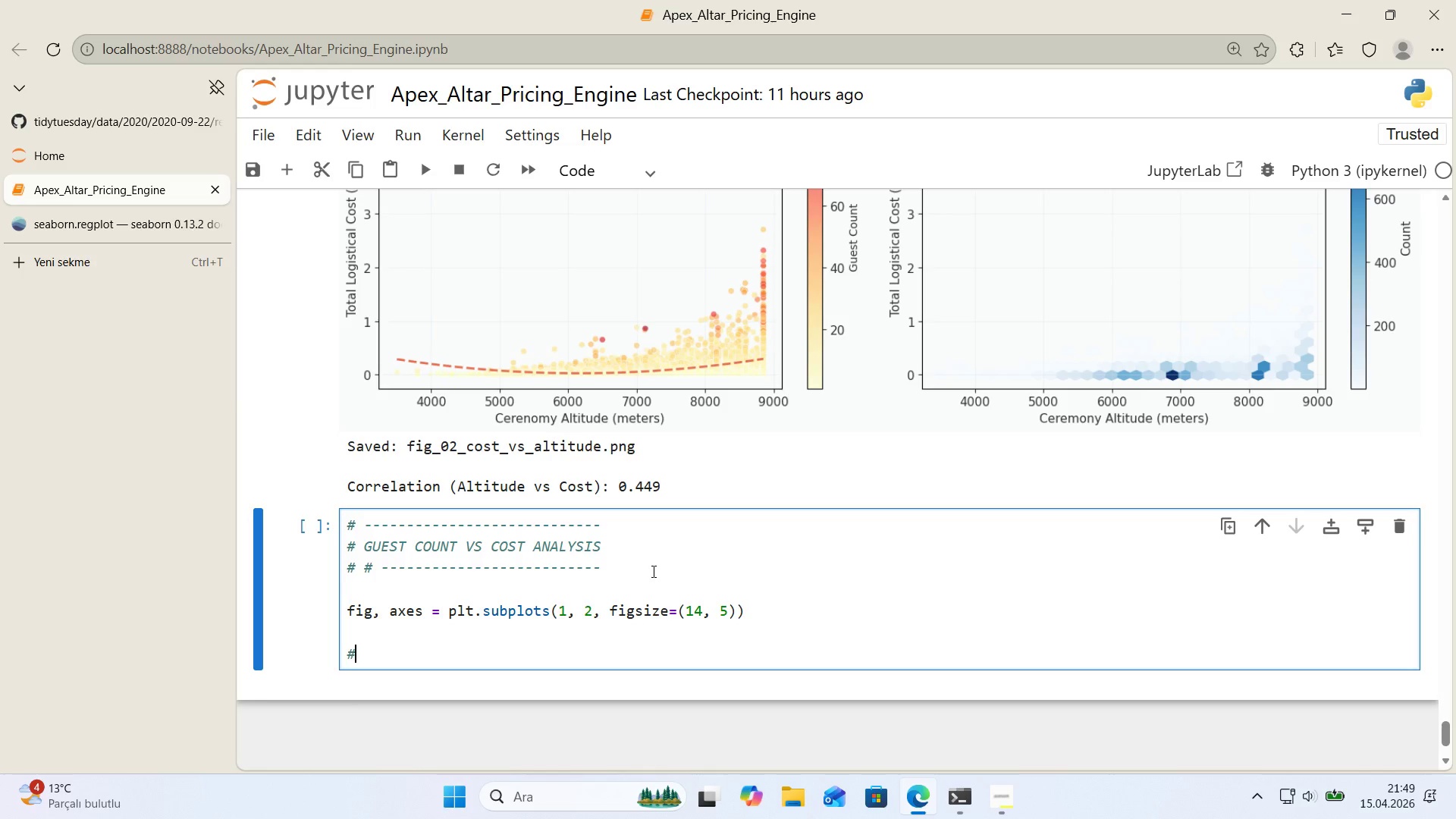 
key(Control+ControlLeft)
 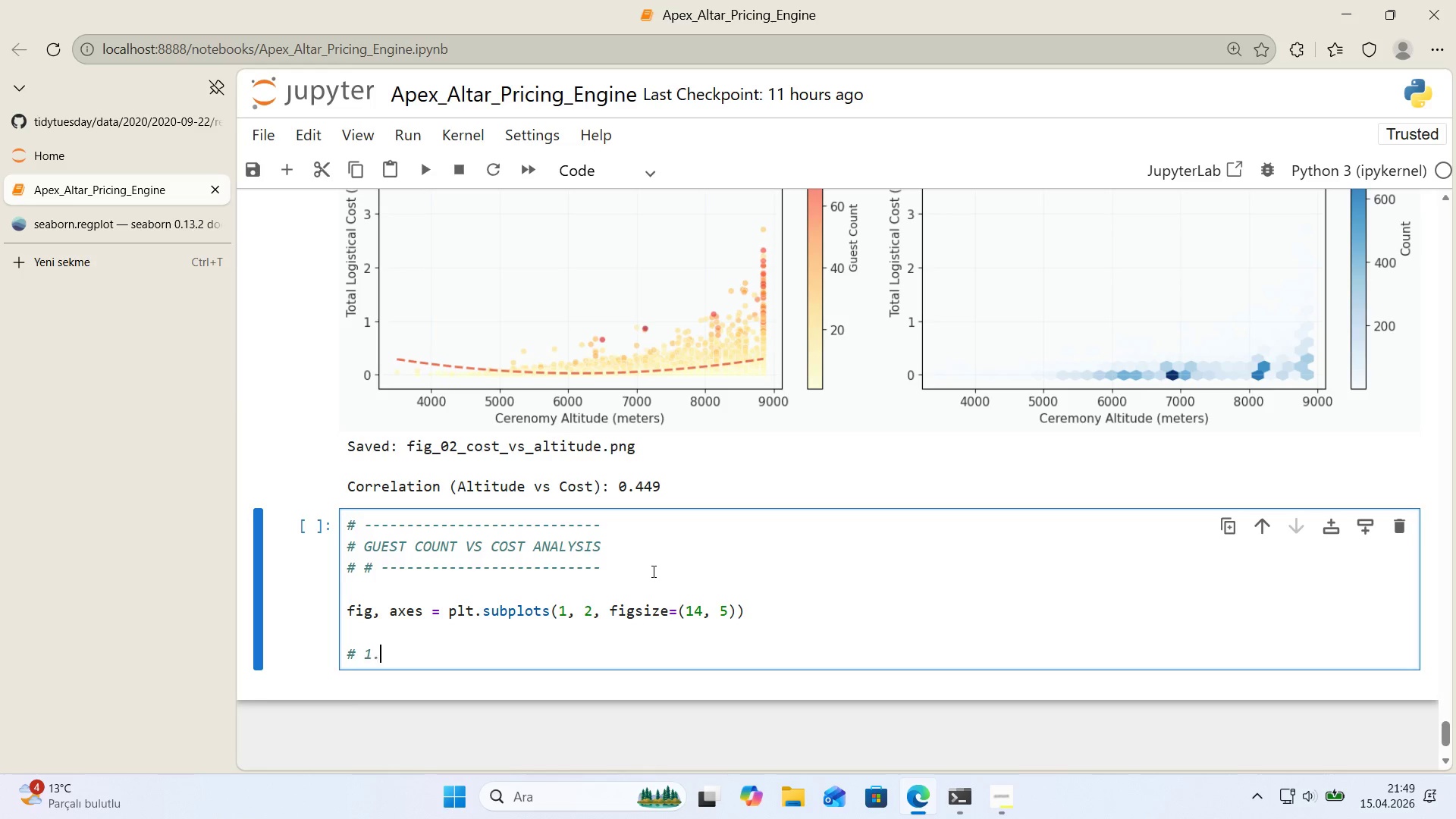 
key(Alt+Control+3)
 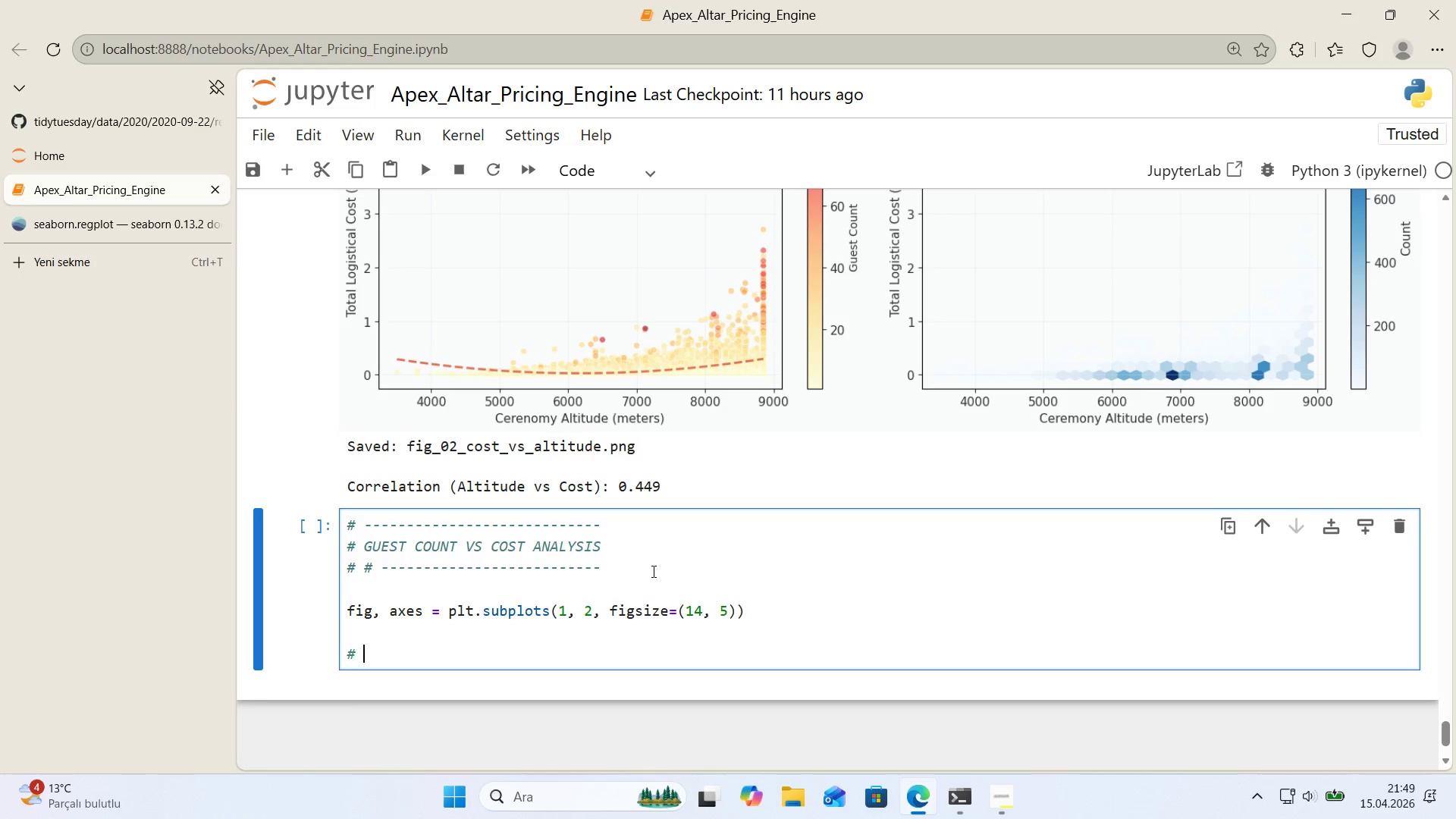 
type( 1..)
key(Backspace)
type(Scatter w'th s'ze encod'ng)
 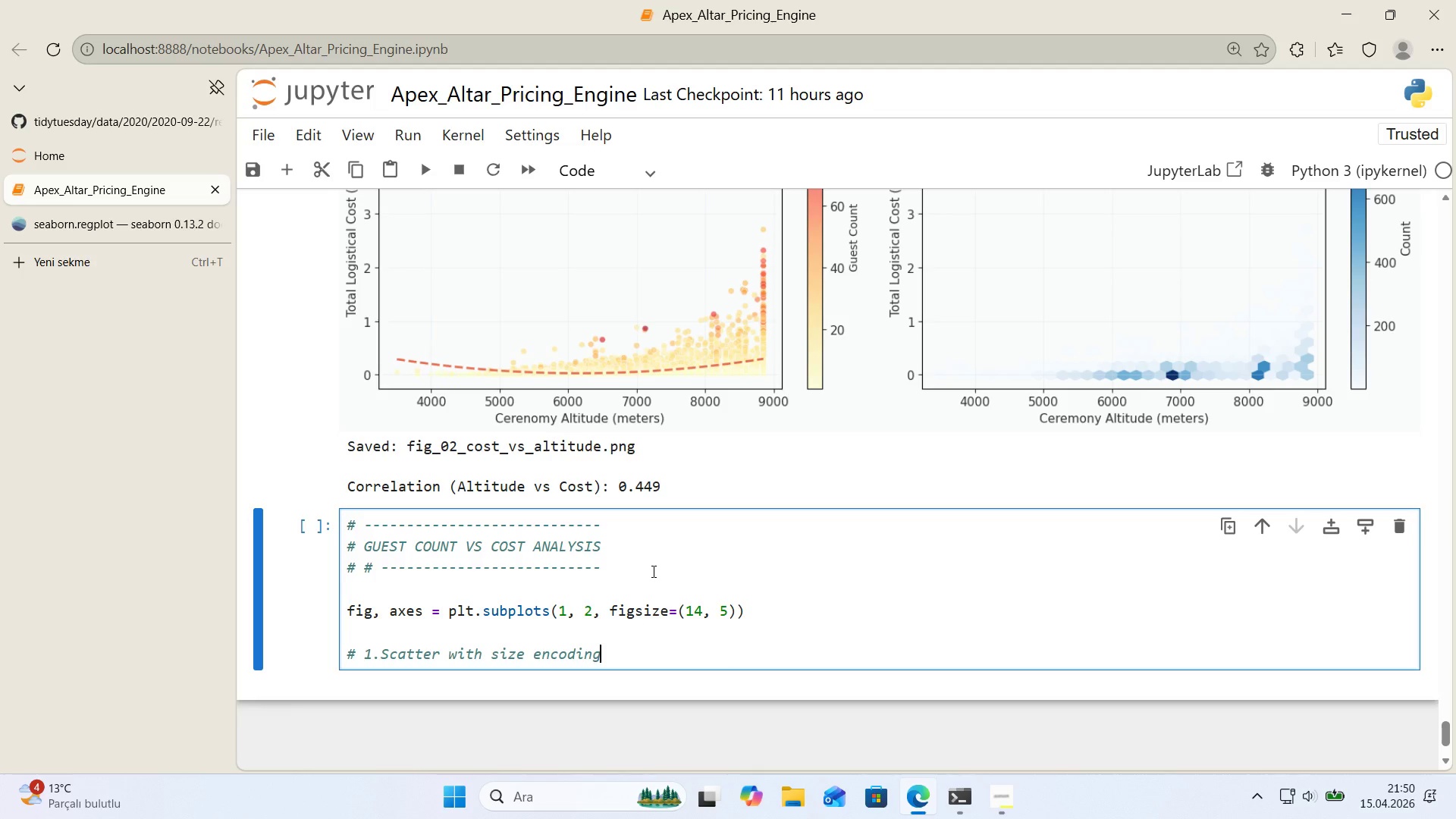 
key(Enter)
 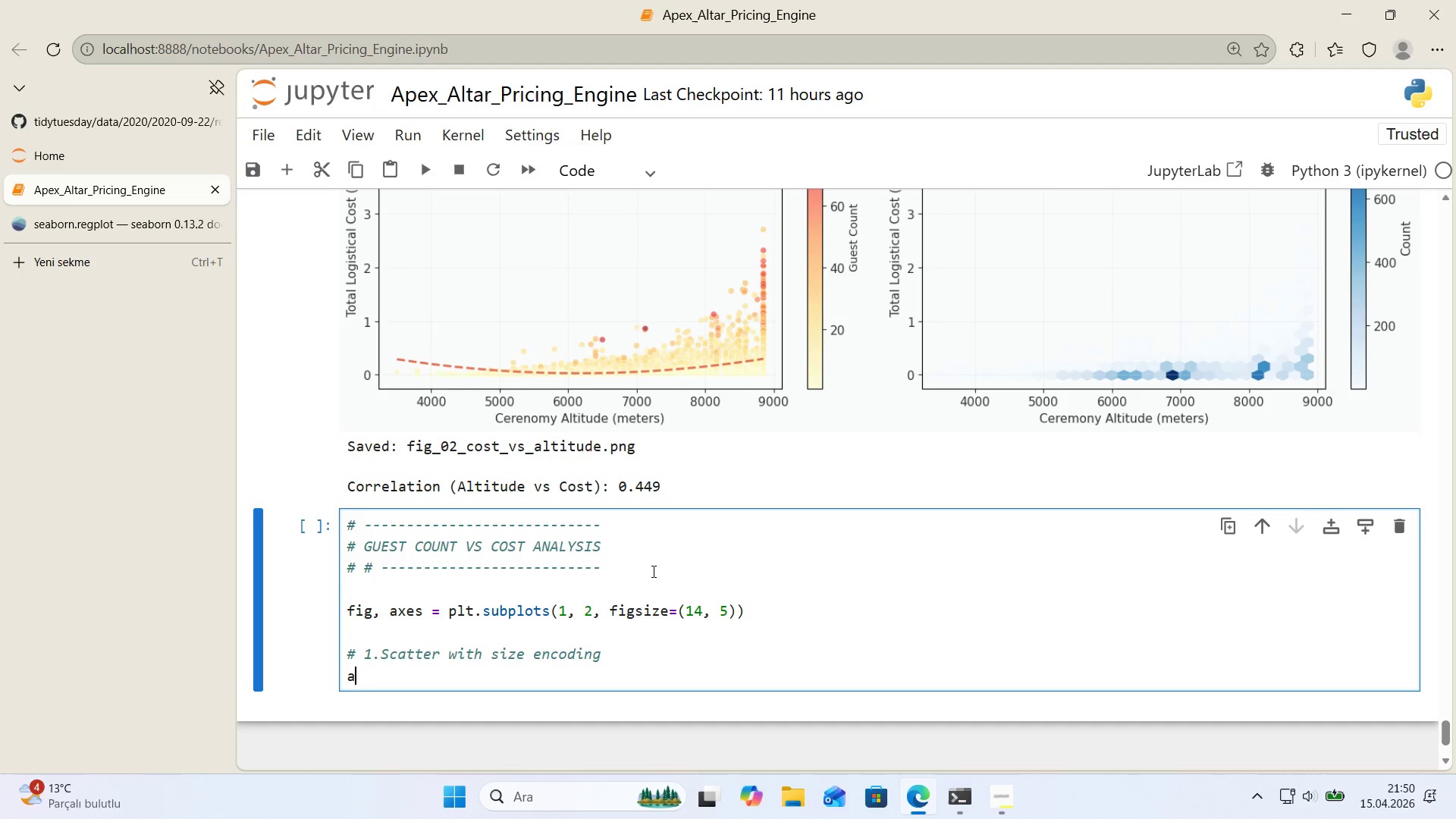 
type(ax1 ) axes)
 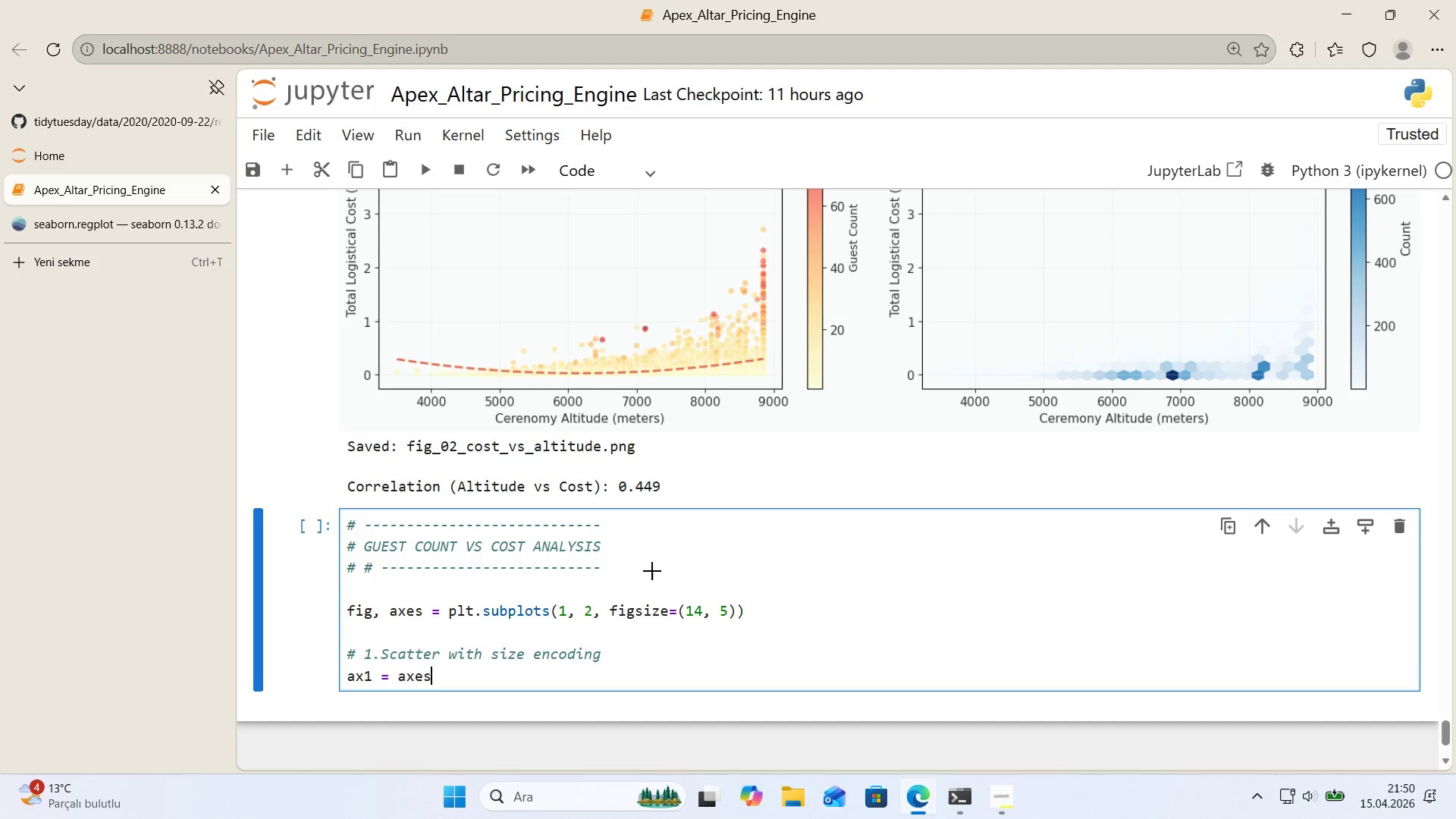 
key(Alt+Control+8)
 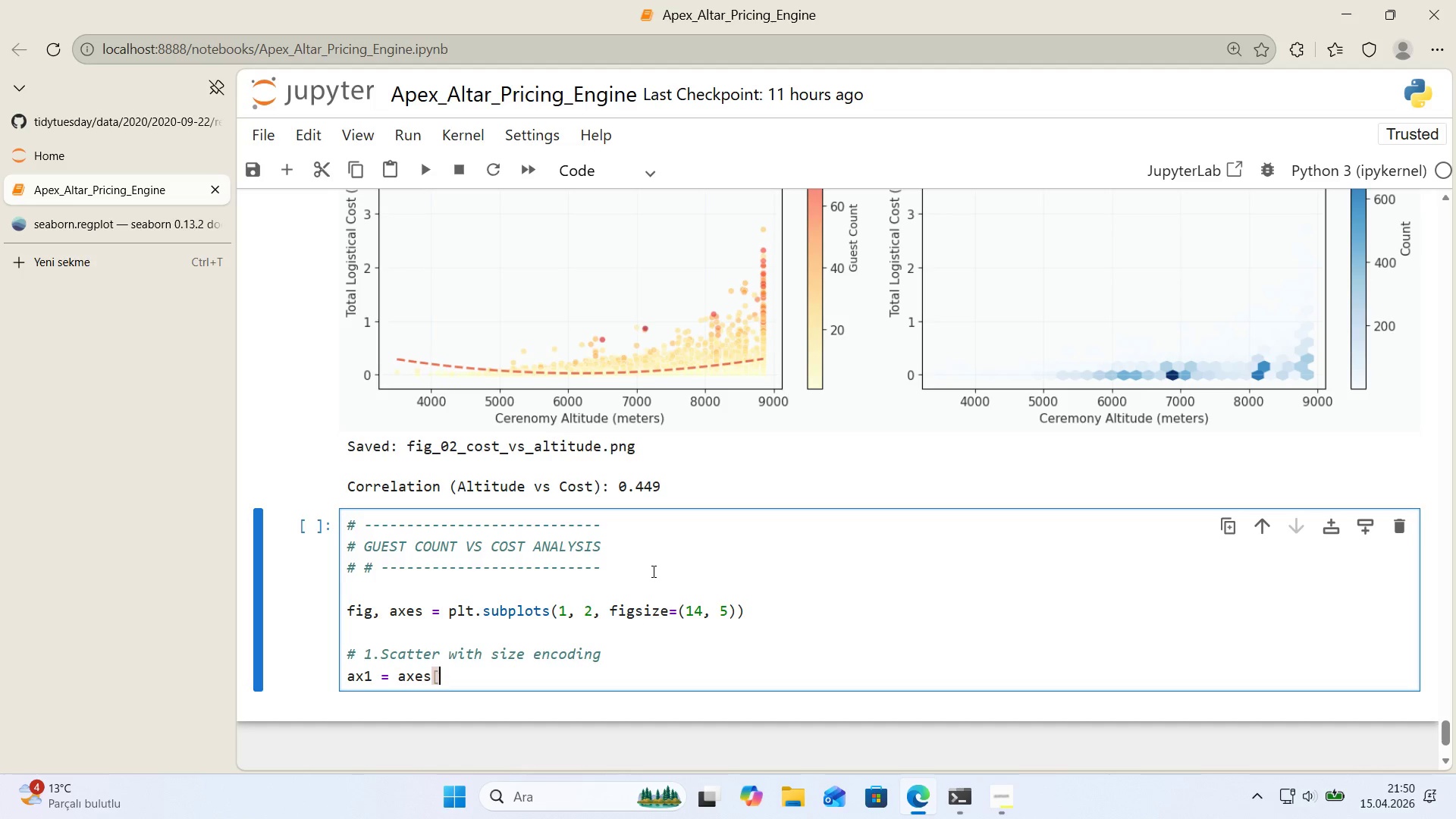 
key(Alt+Control+9)
 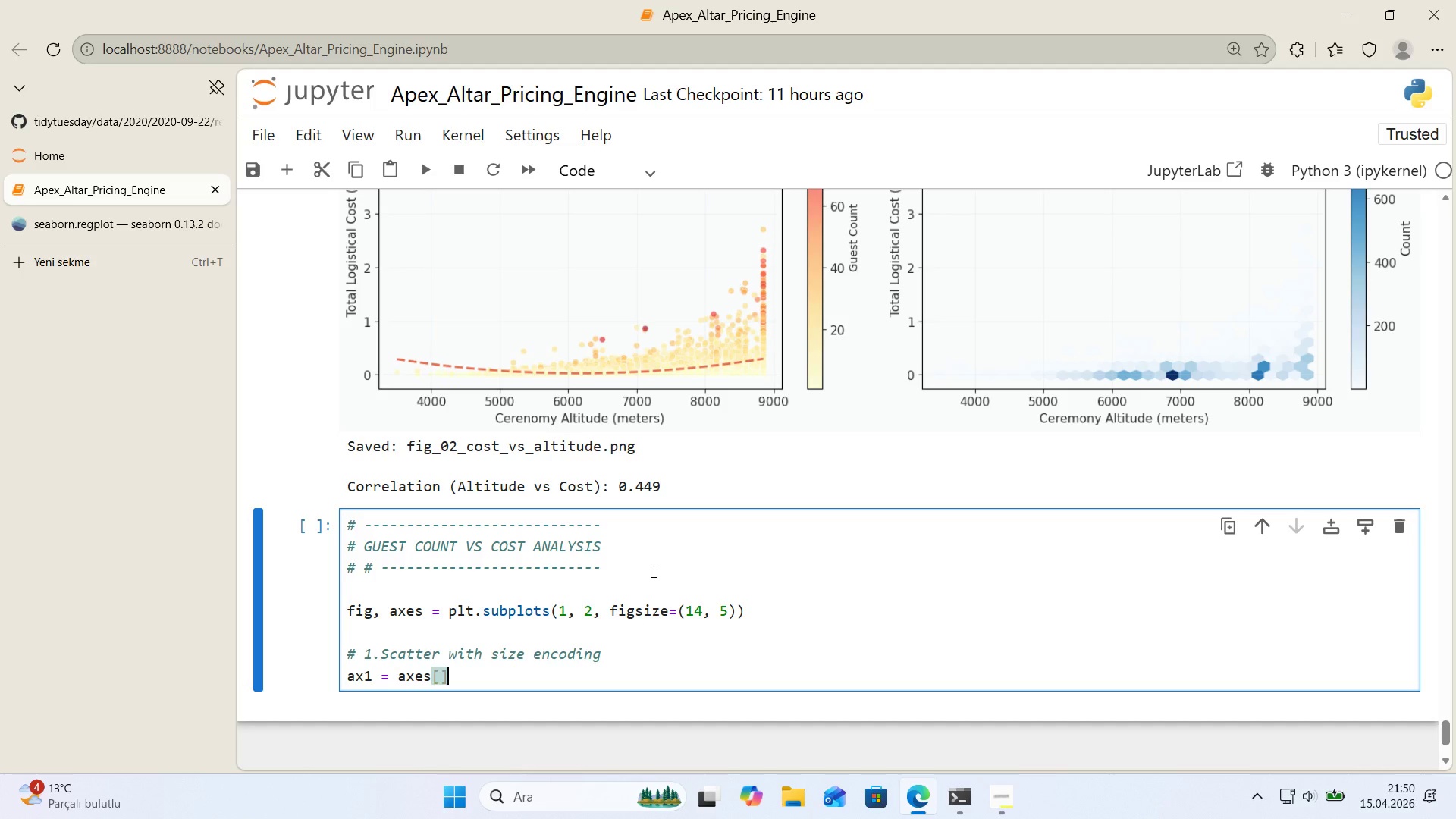 
key(ArrowLeft)
 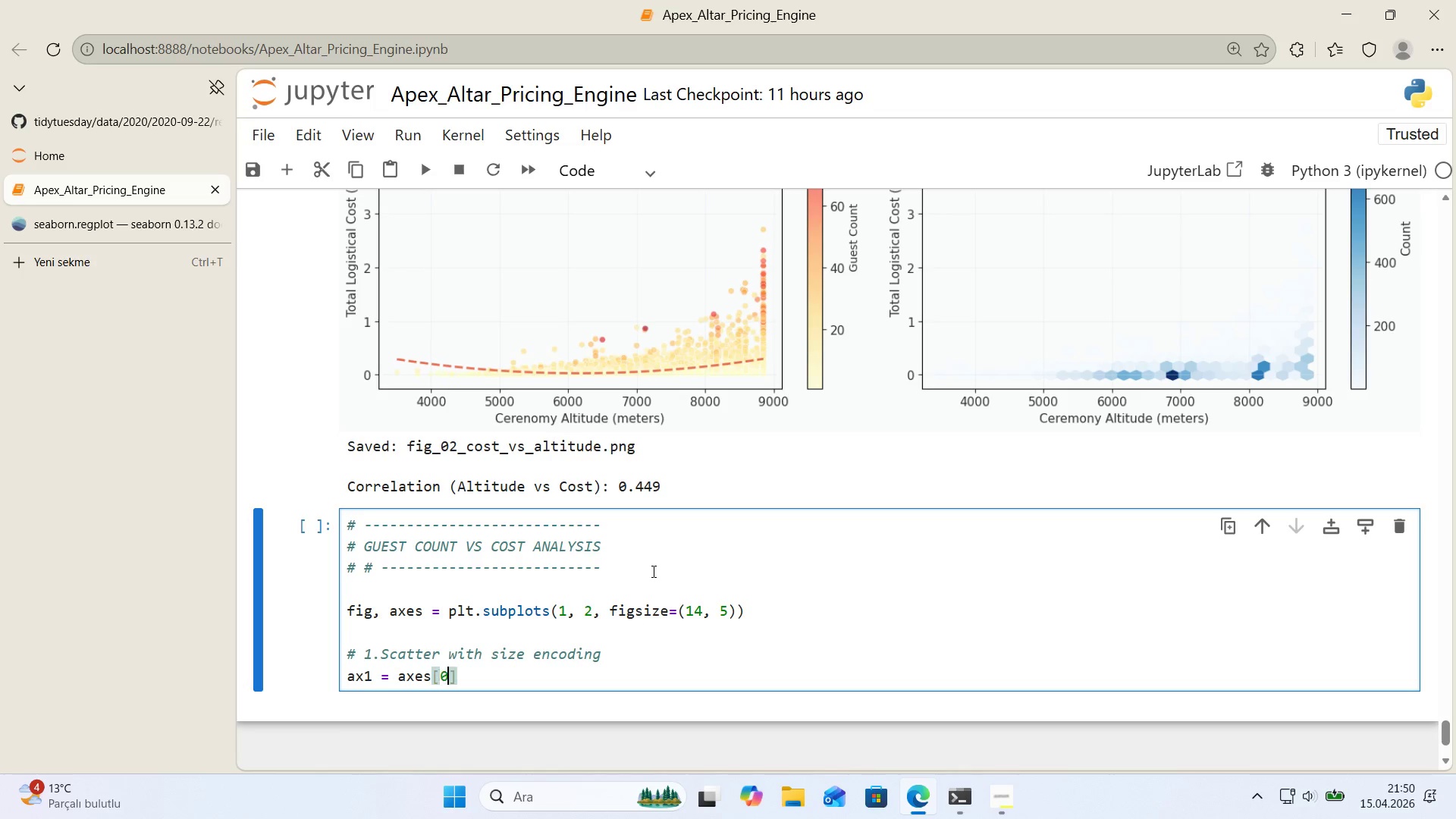 
key(Numpad0)
 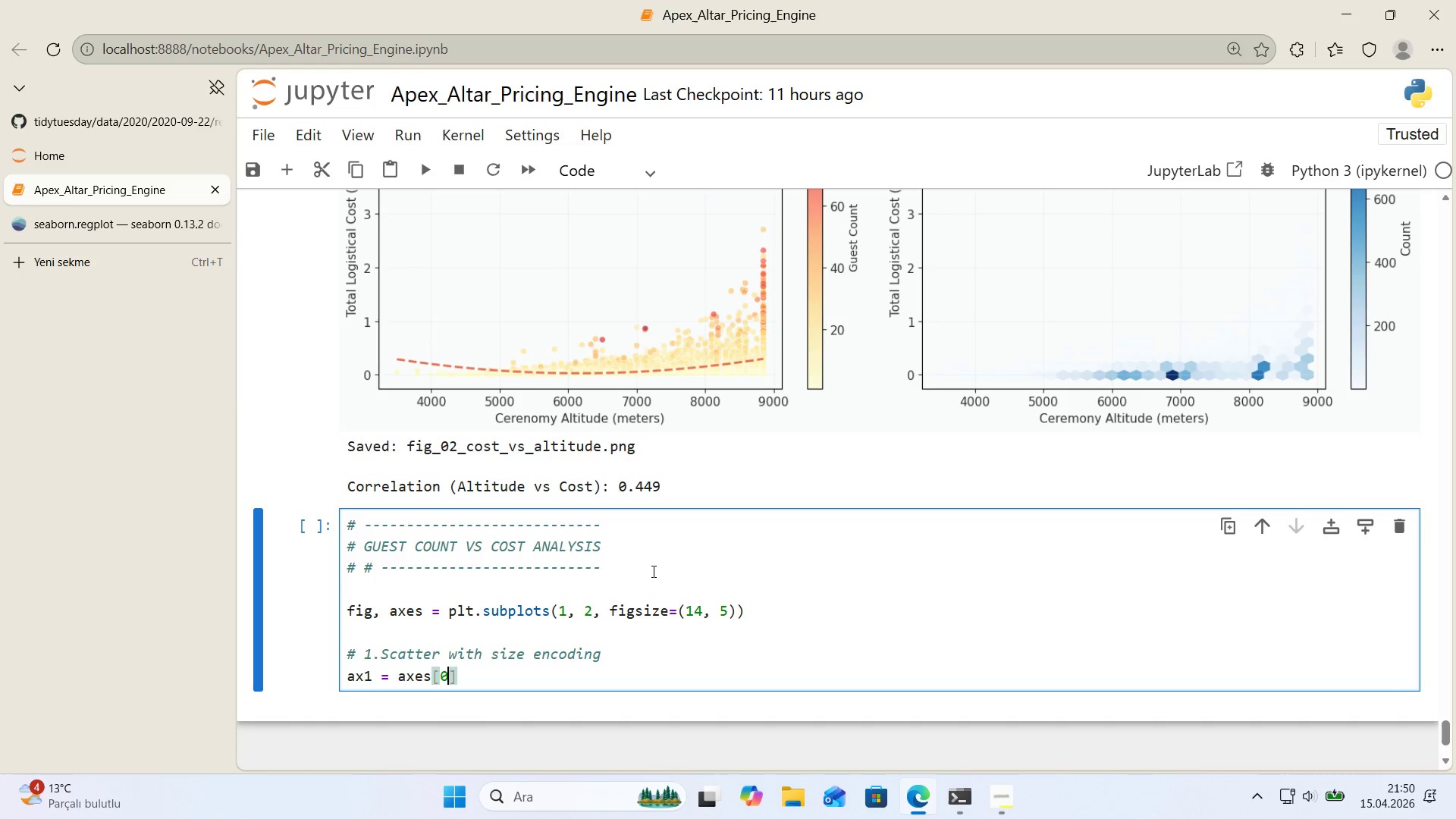 
key(ArrowRight)
 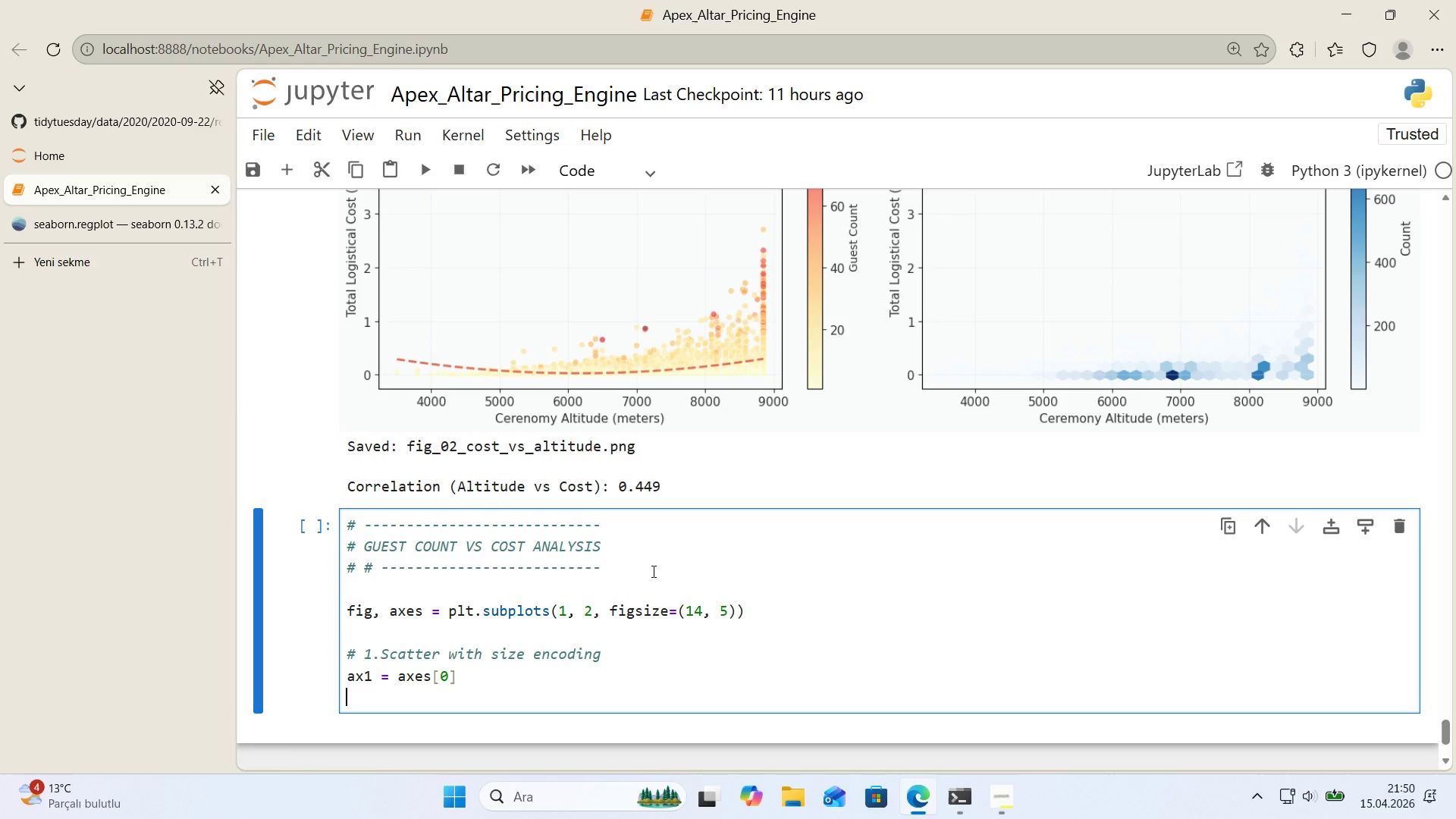 
key(Enter)
 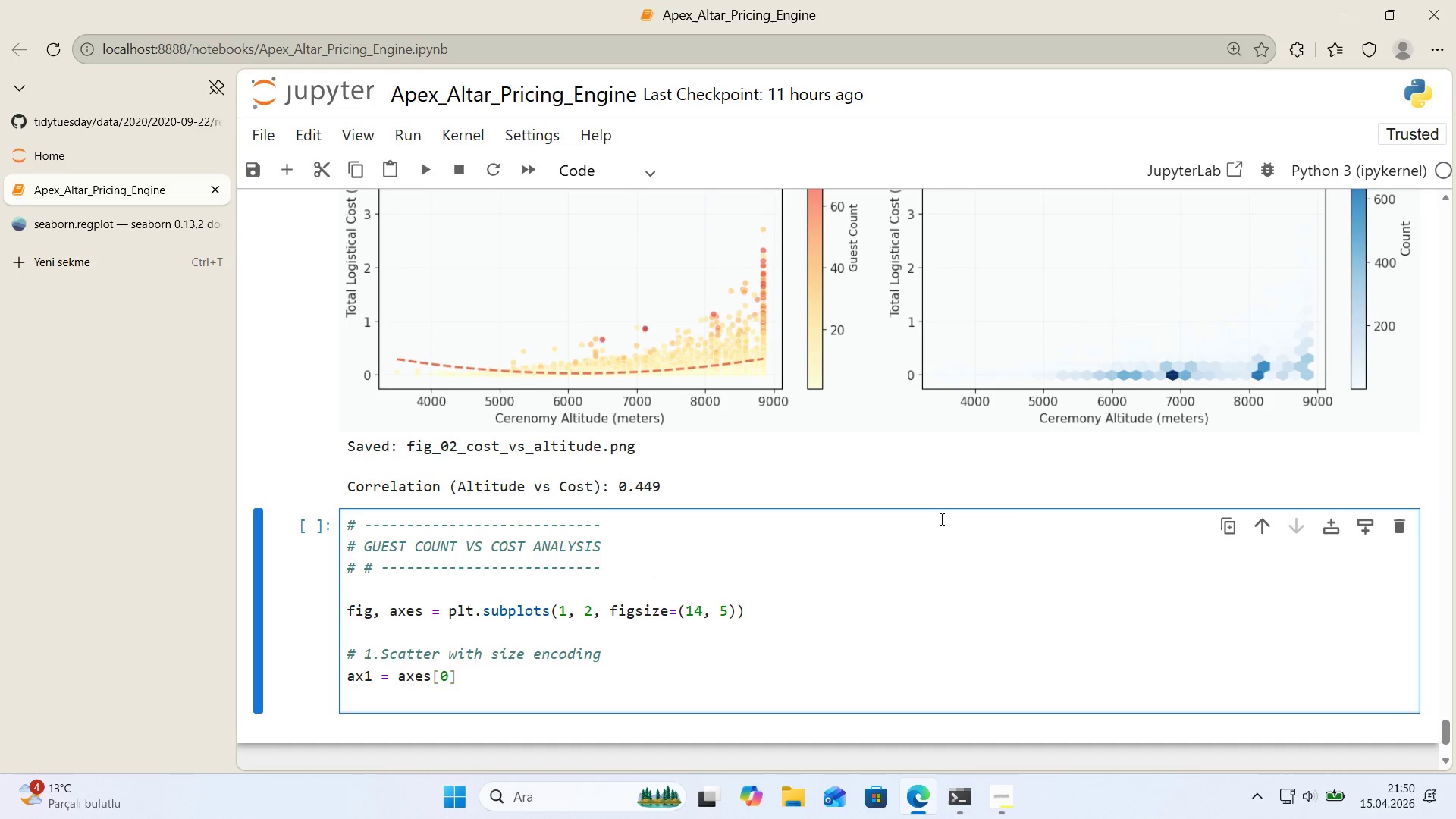 
scroll: coordinate [1017, 516], scroll_direction: down, amount: 1.0
 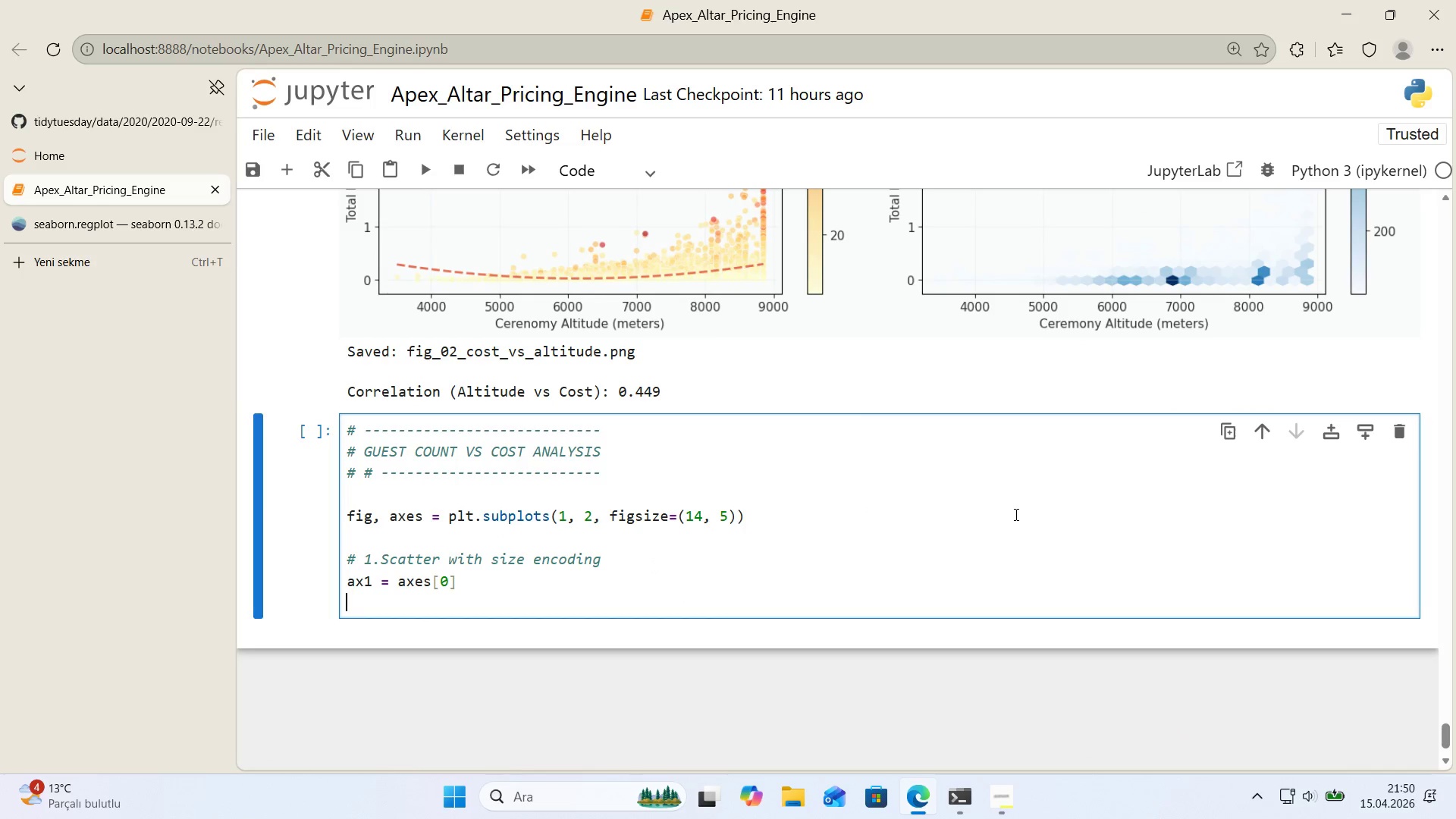 
type(scatter )ax)
key(Backspace)
key(Backspace)
type( ax1.scatter*()
 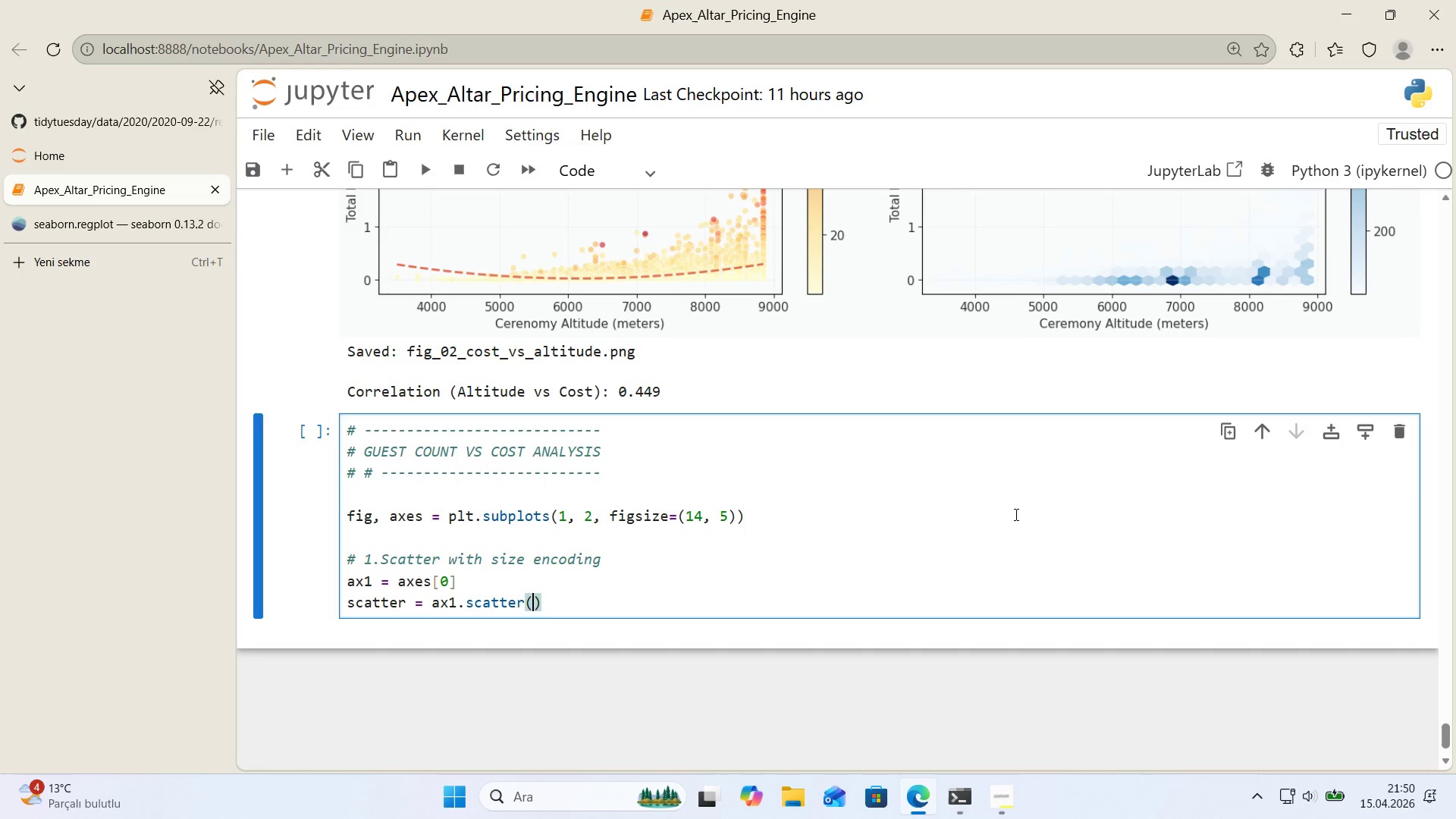 
 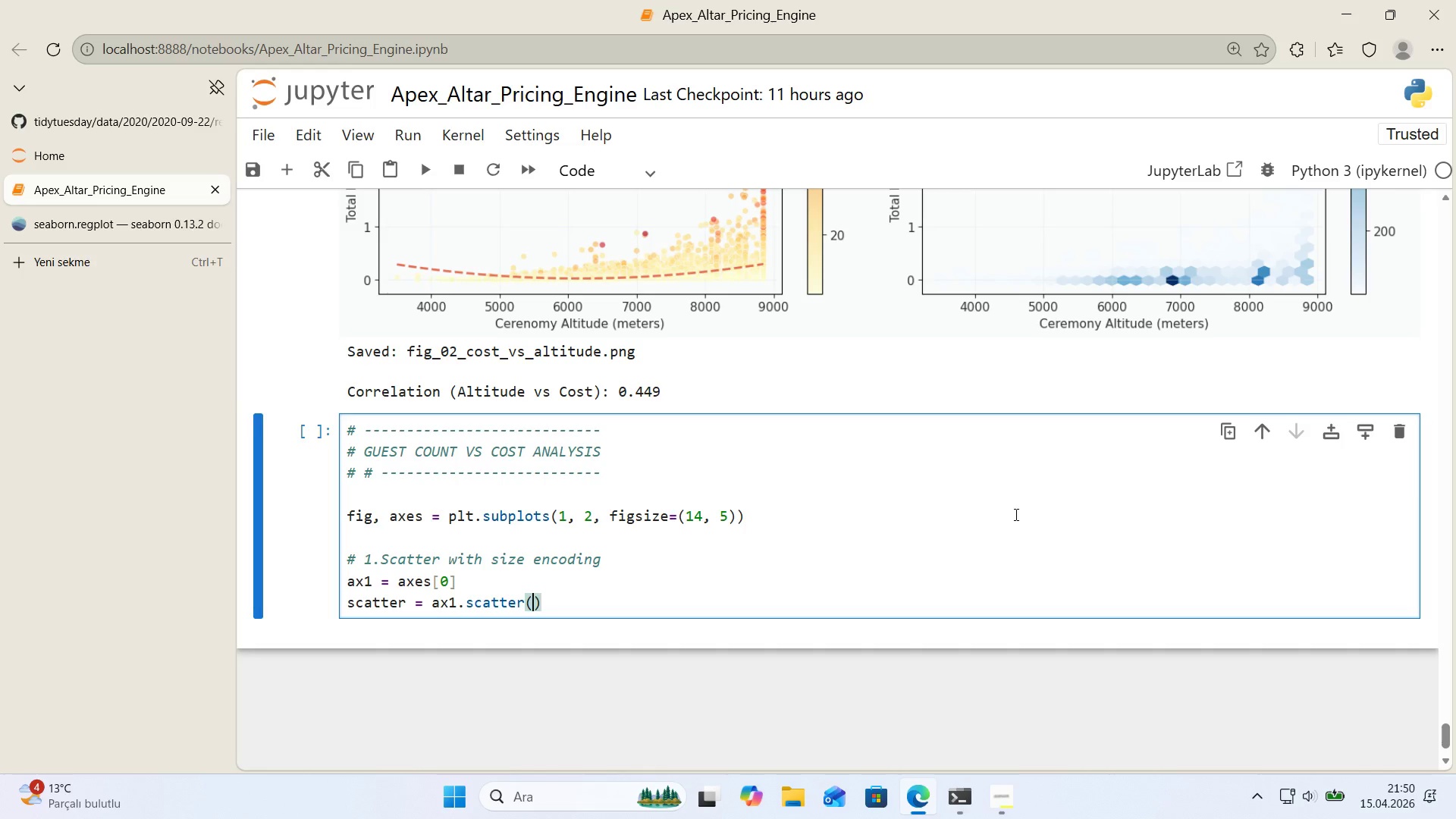 
key(ArrowLeft)
 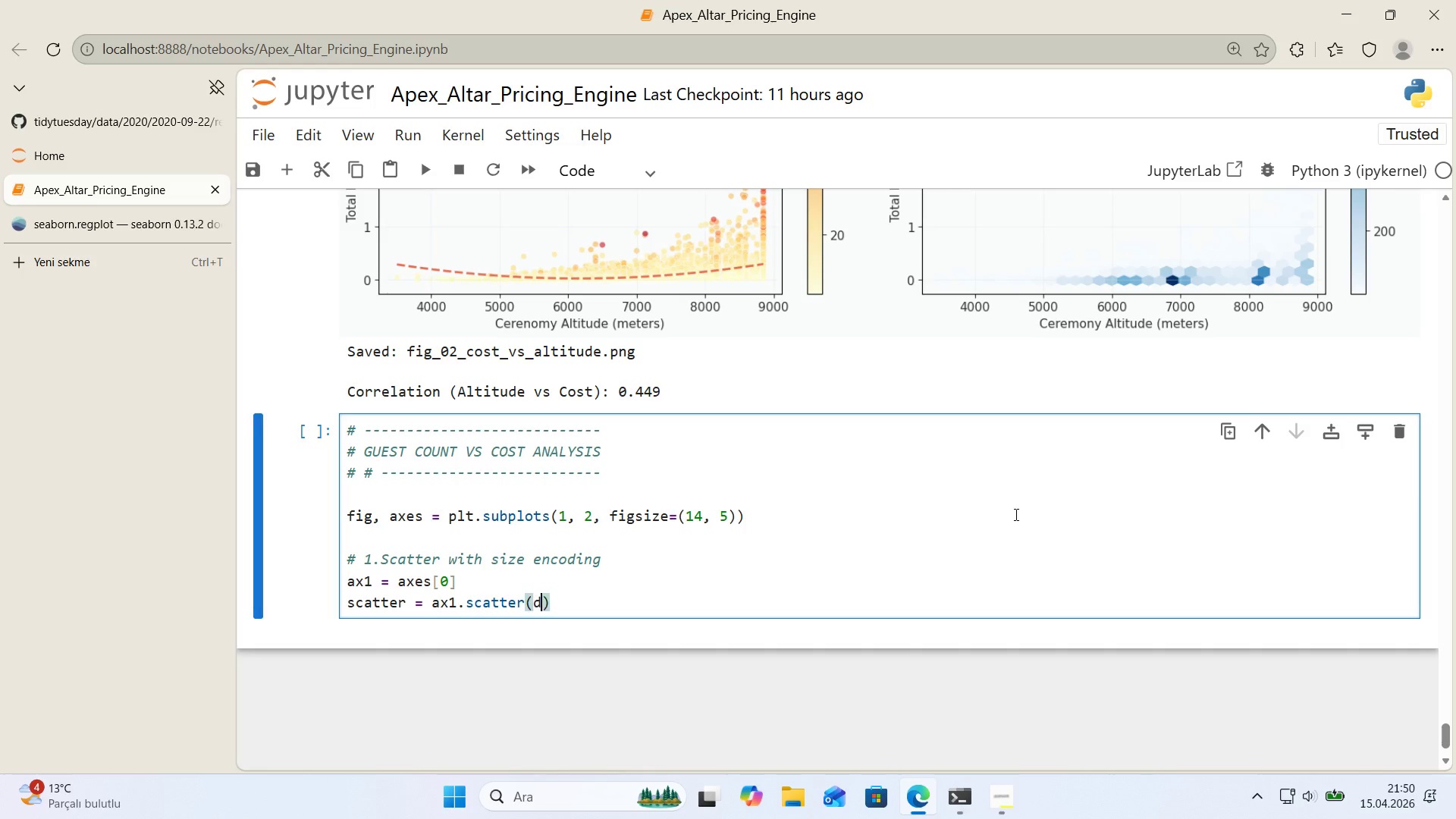 
type(df)
 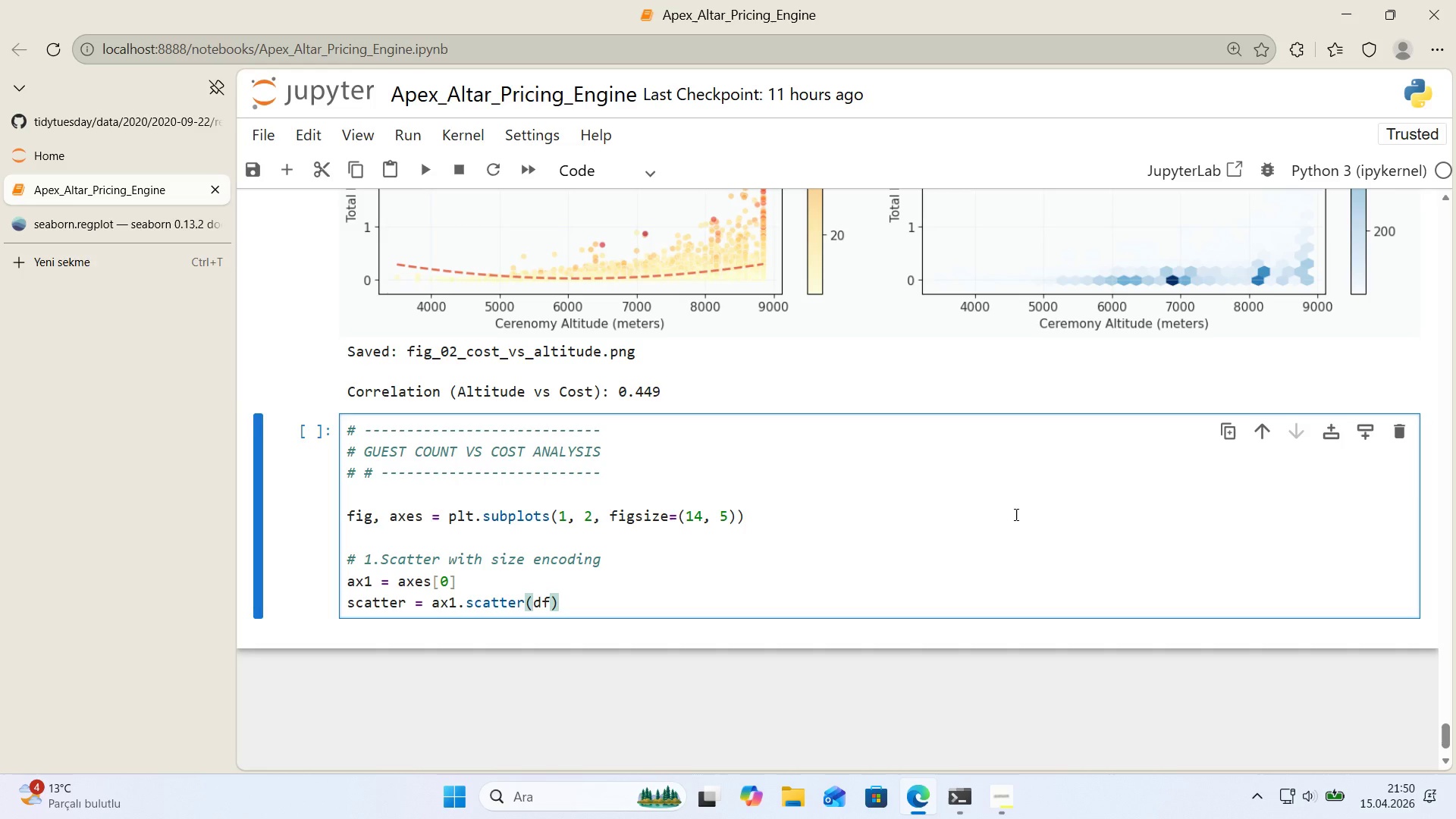 
key(Alt+Control+8)
 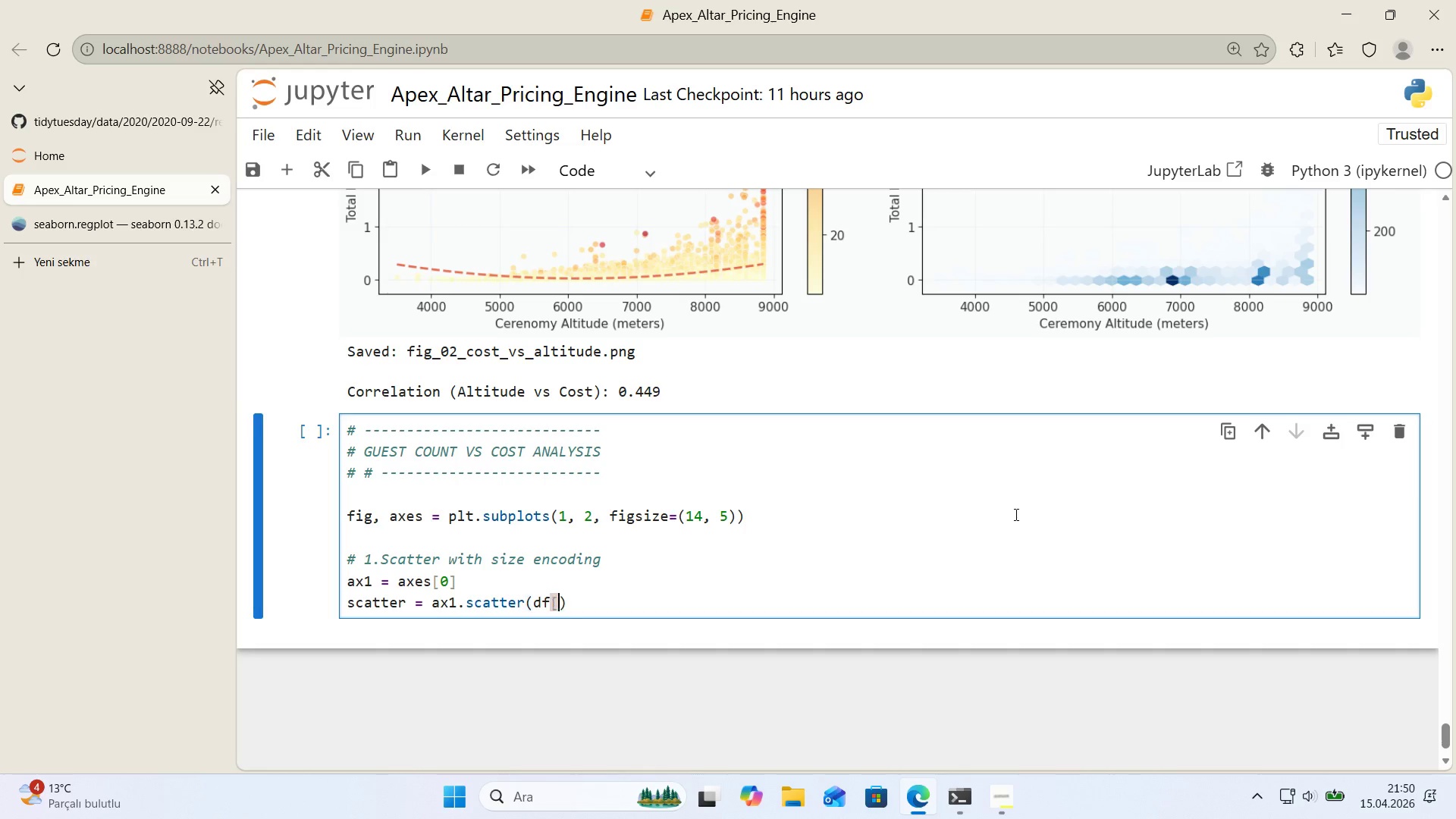 
key(Alt+Control+9)
 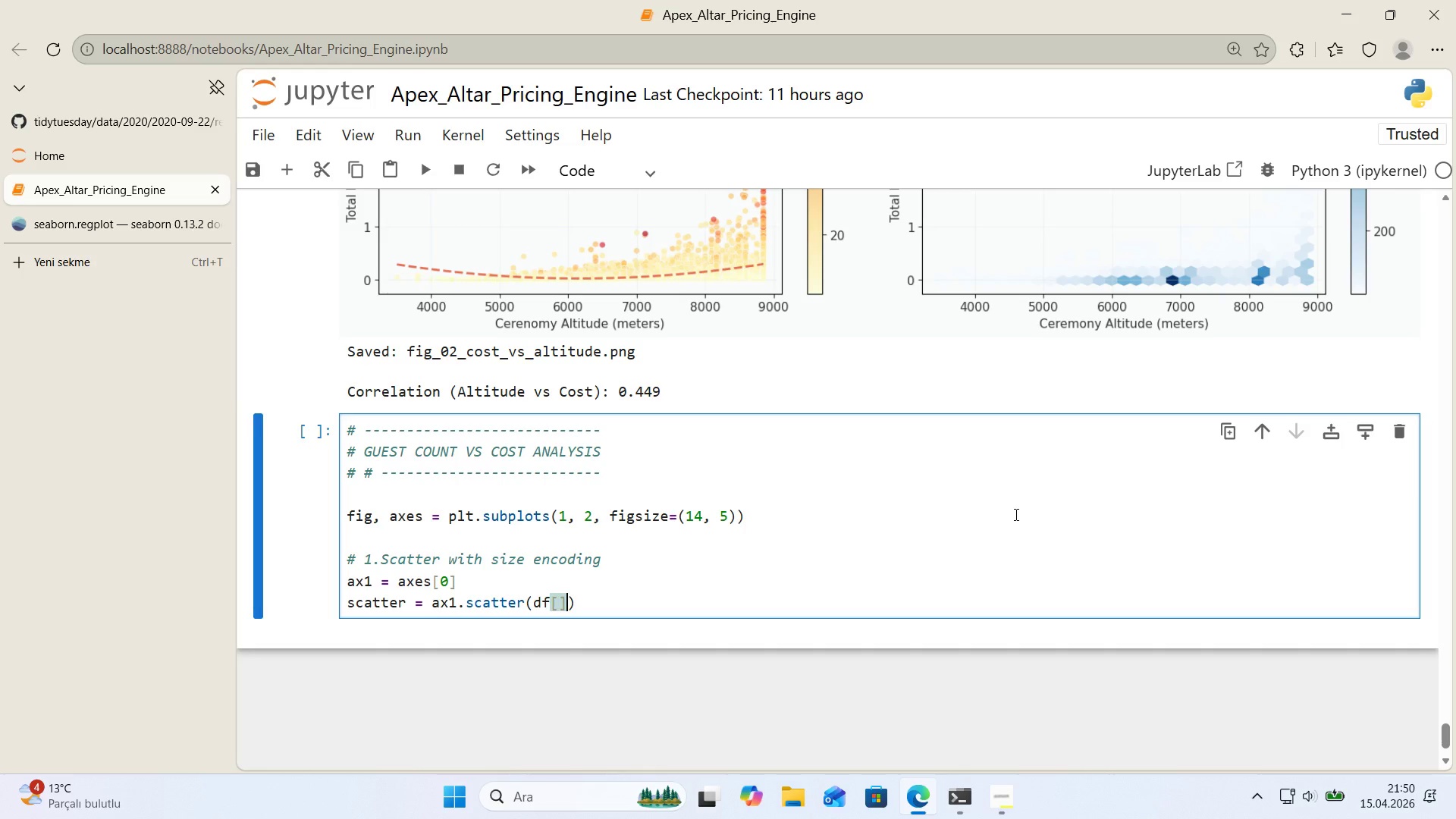 
key(ArrowLeft)
 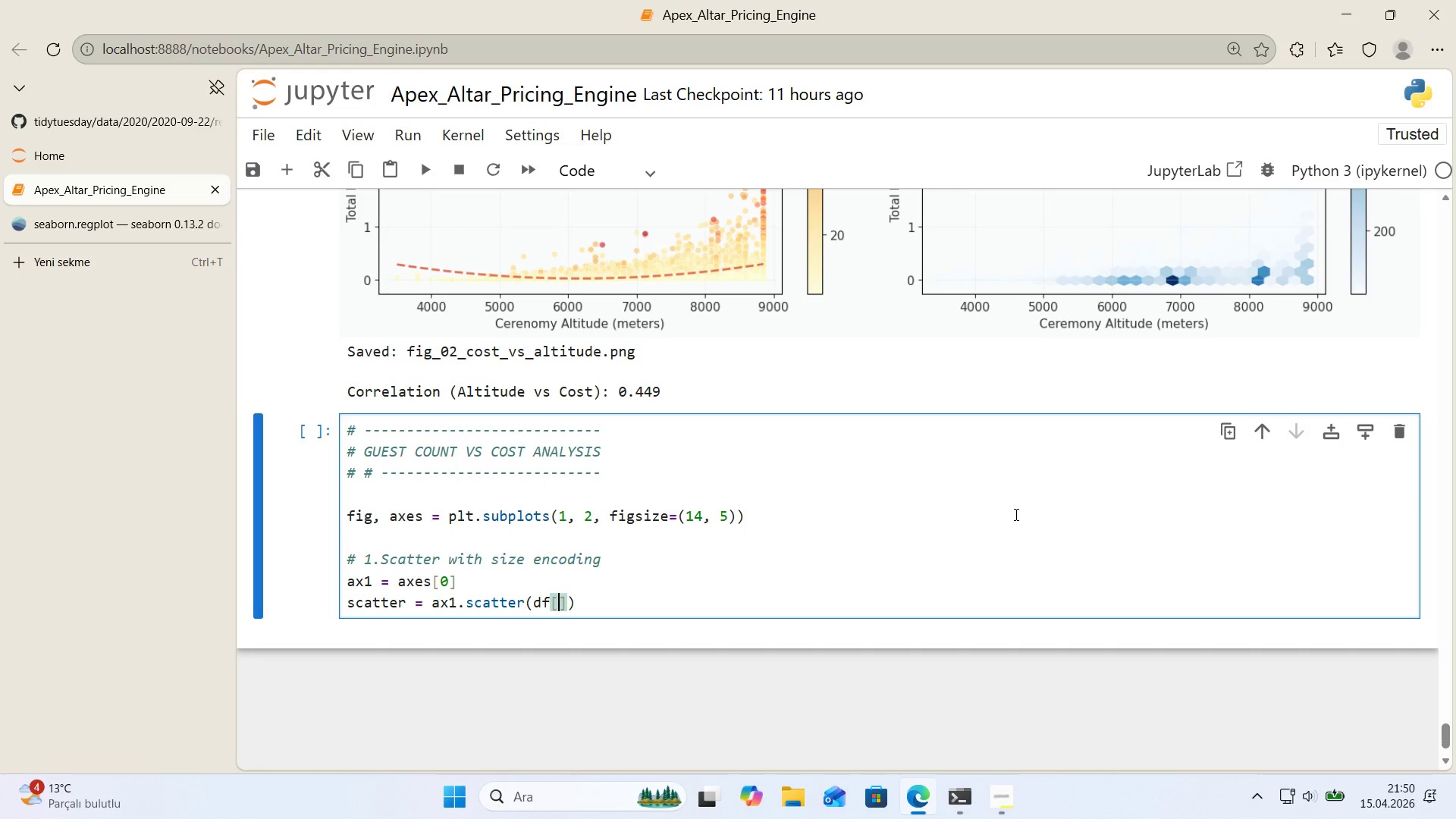 
type(@@)
 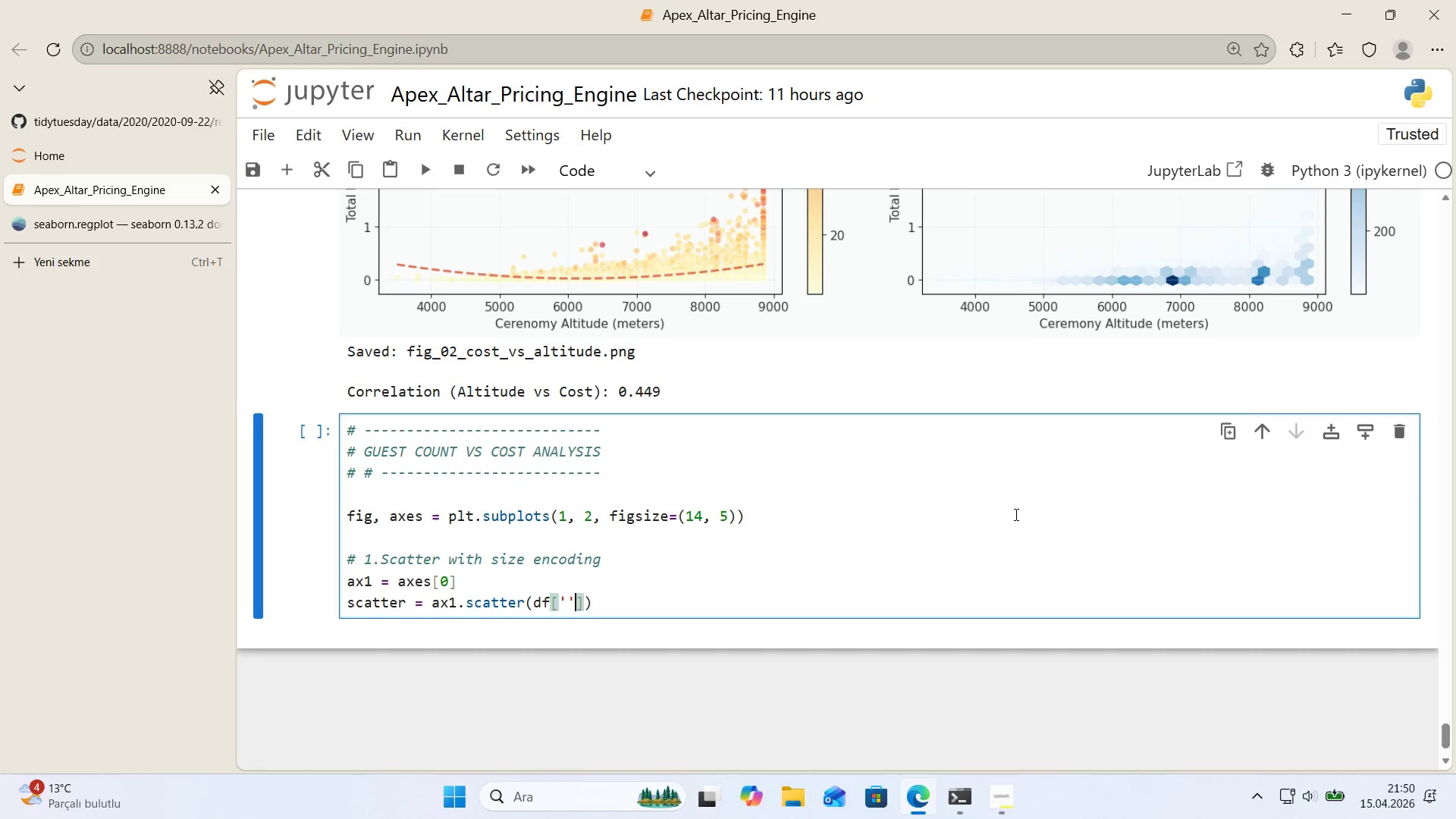 
key(ArrowLeft)
 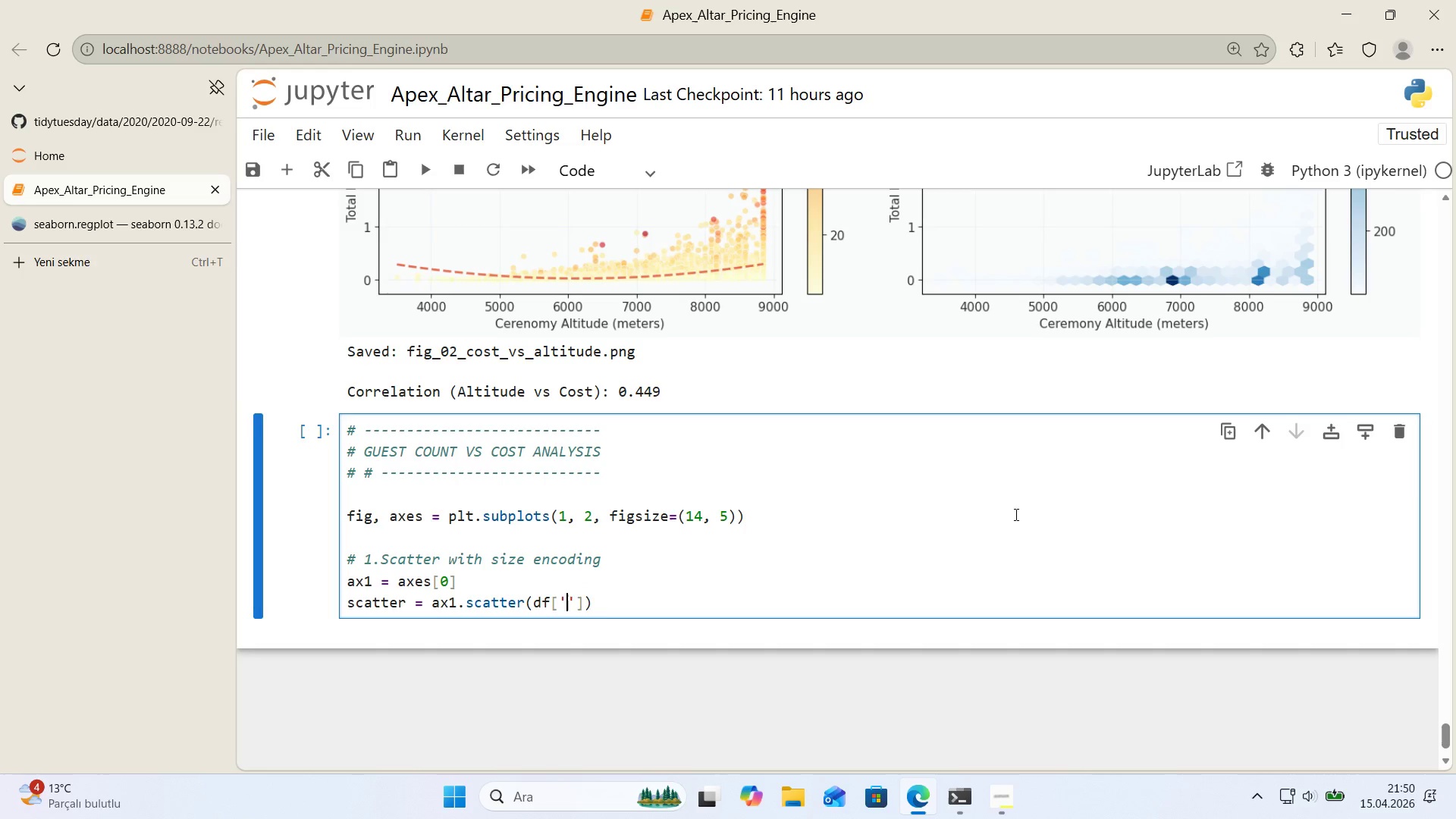 
type(total_members)
 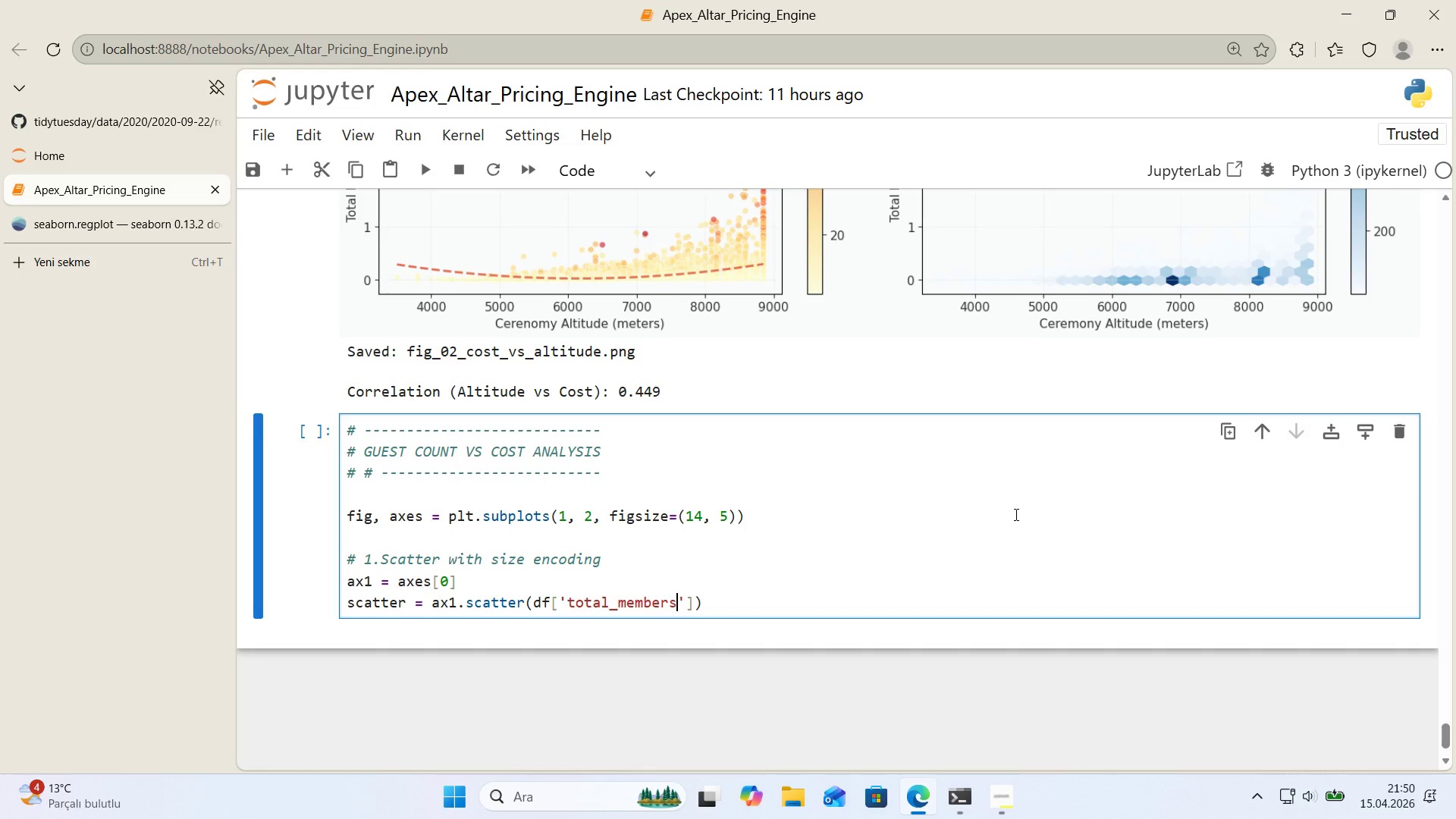 
key(ArrowRight)
 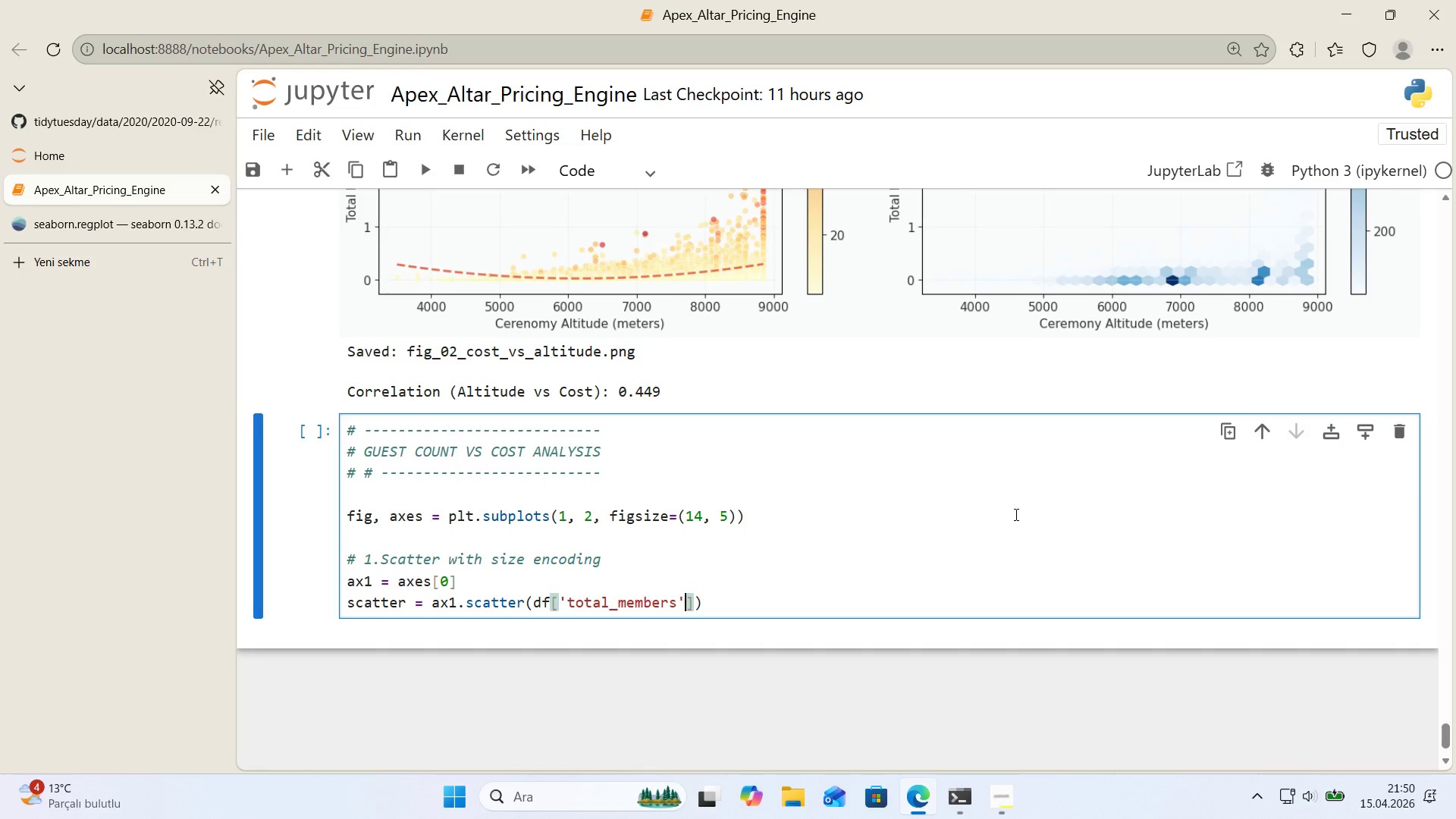 
key(ArrowRight)
 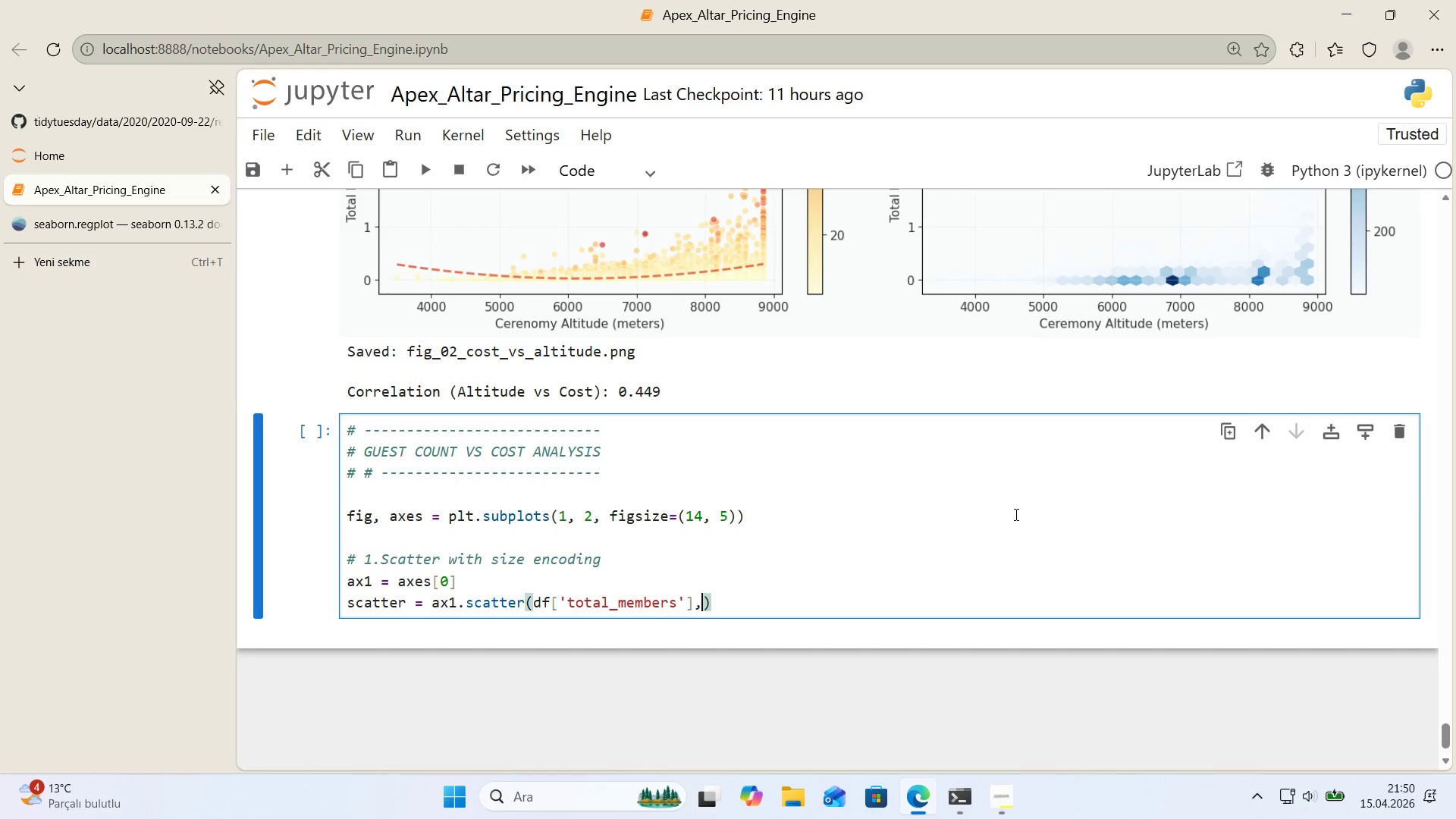 
key(Comma)
 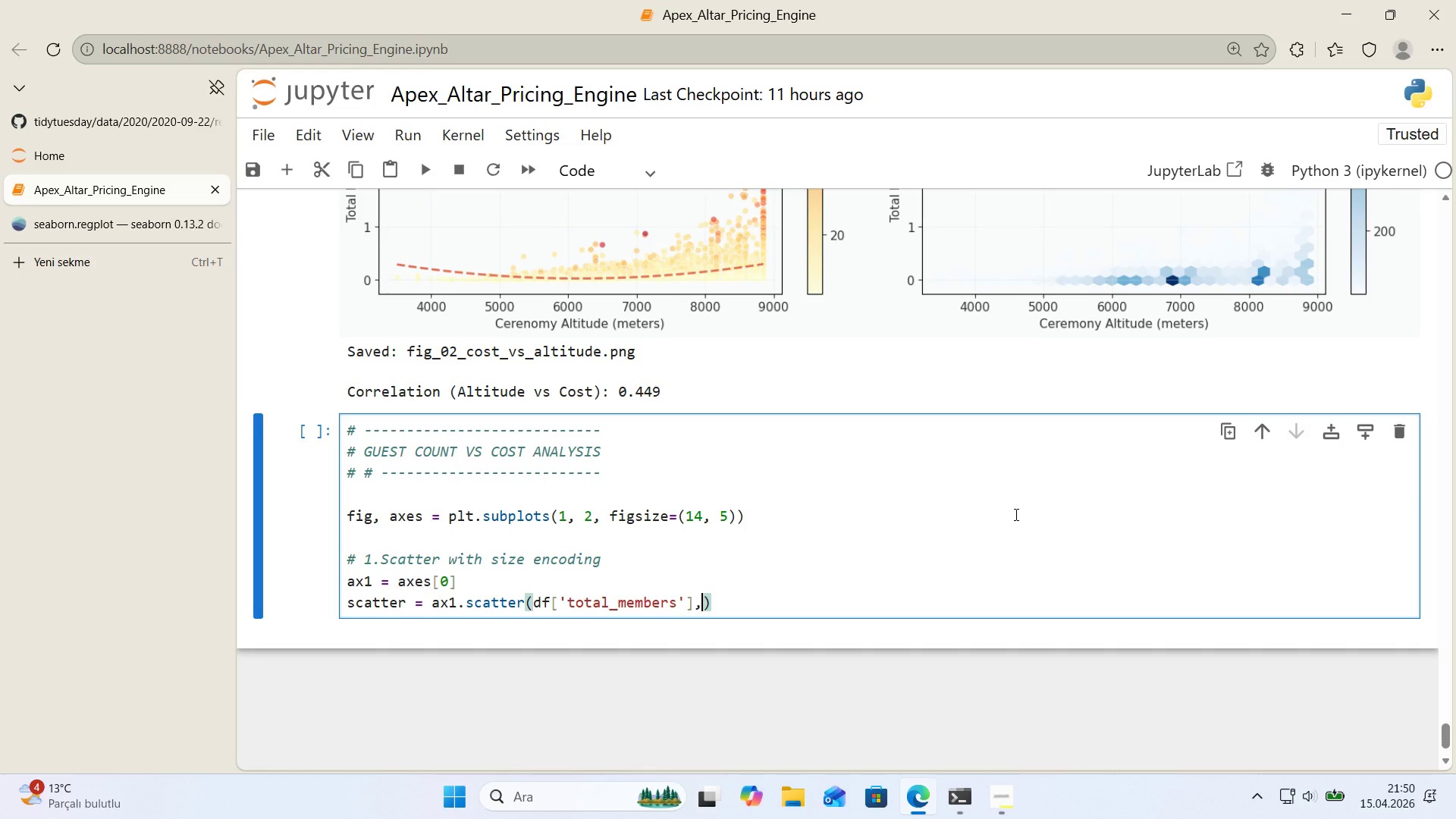 
key(Space)
 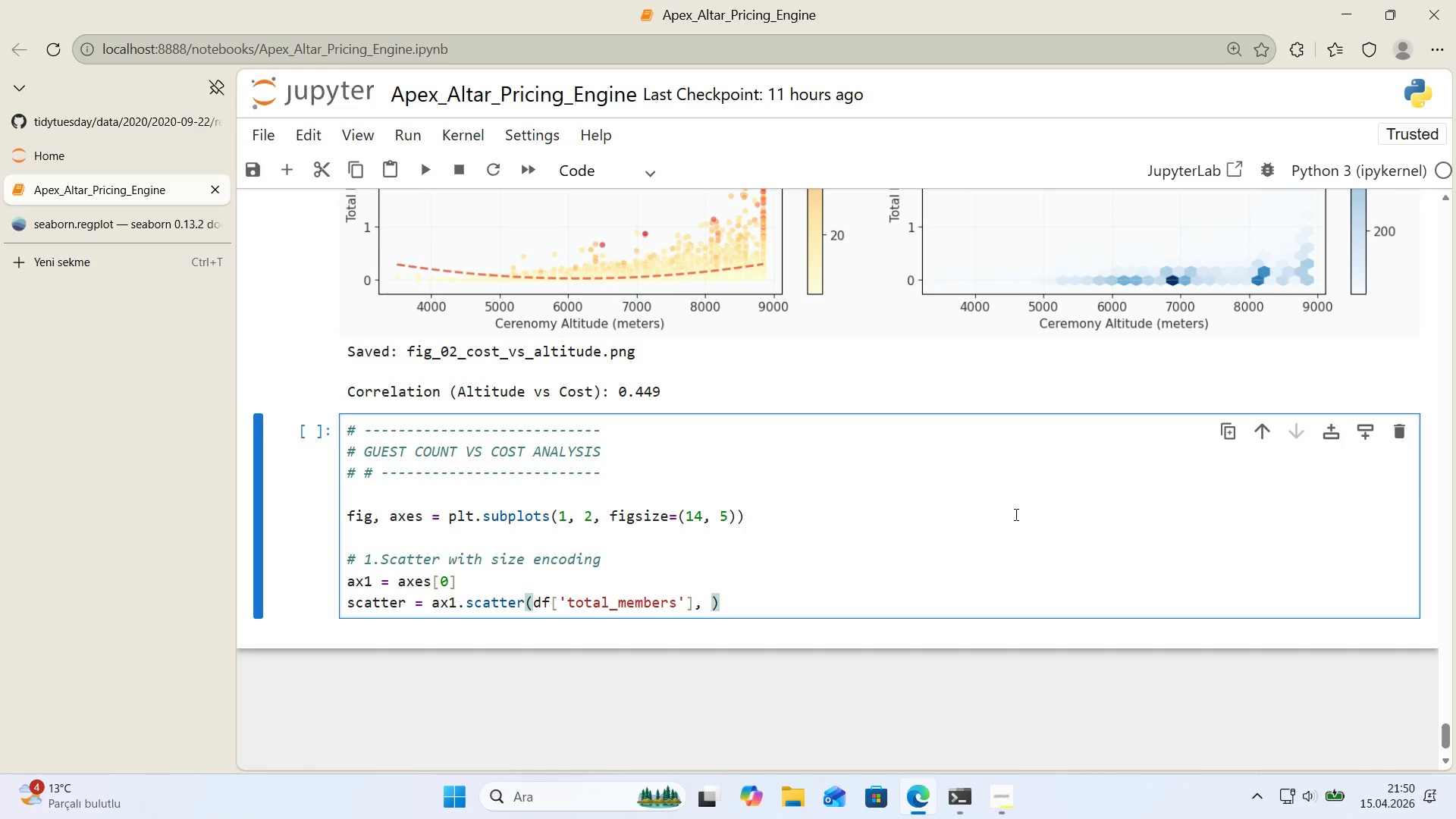 
wait(9.12)
 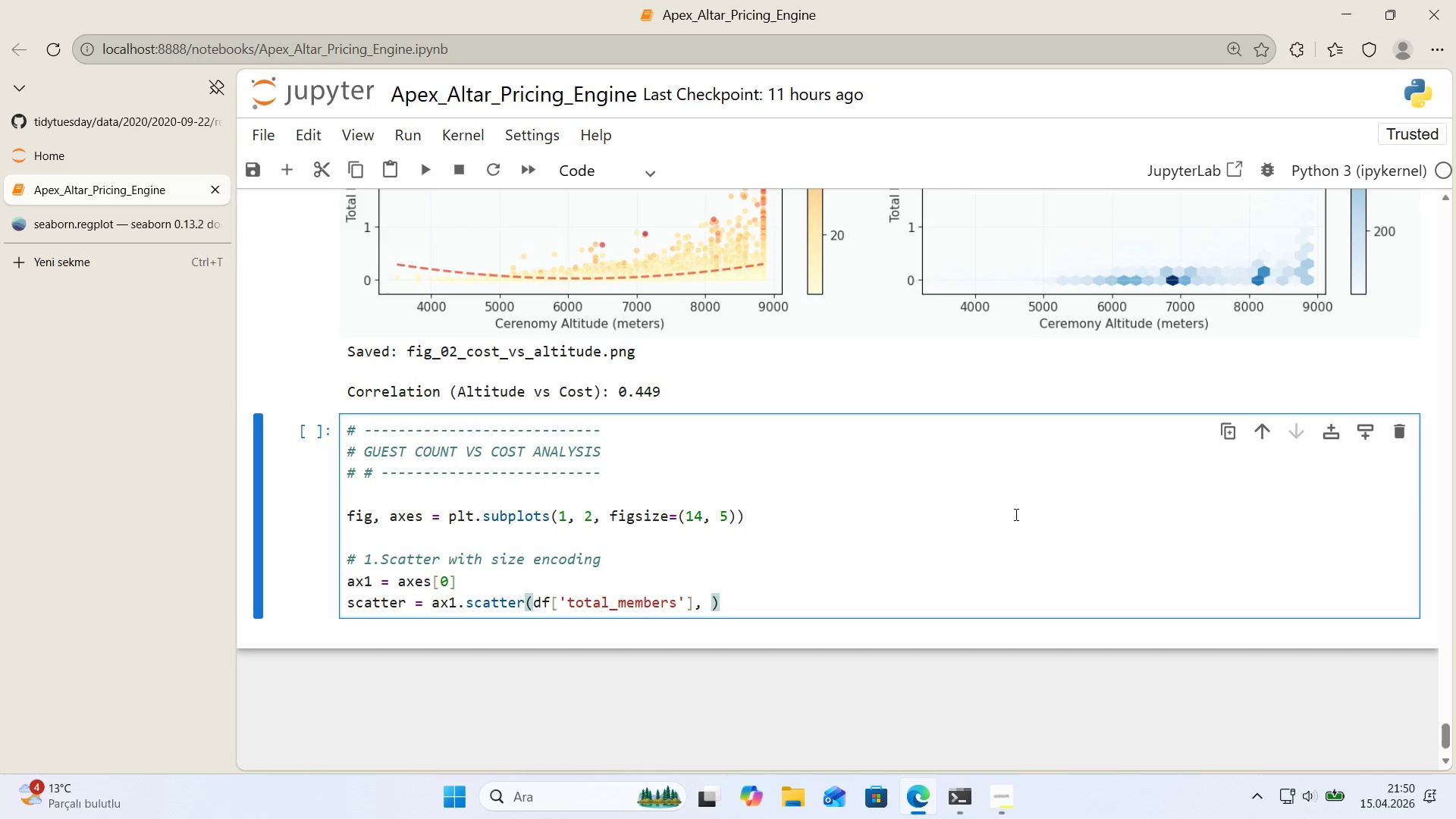 
type(df)
 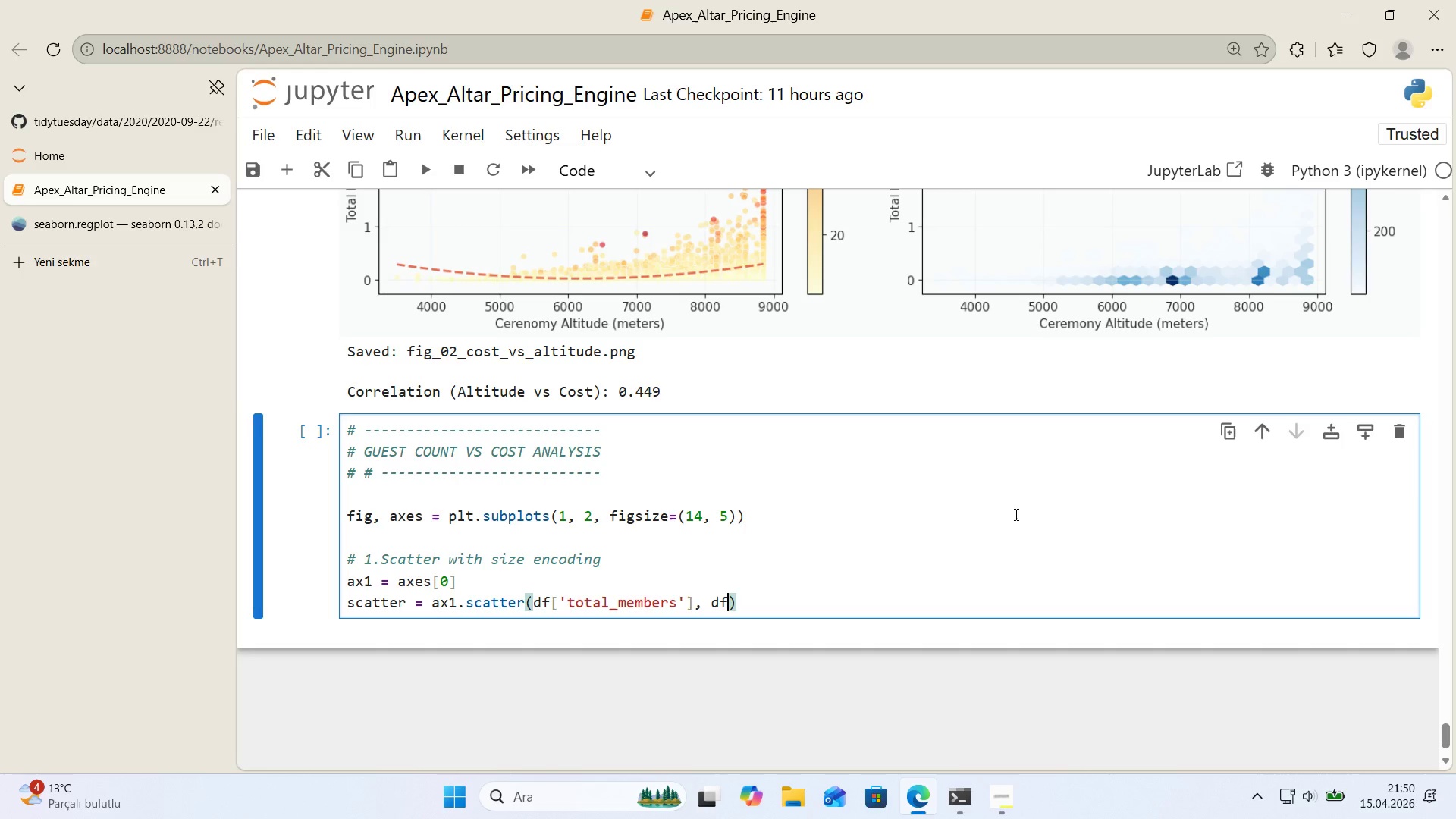 
key(Alt+Control+8)
 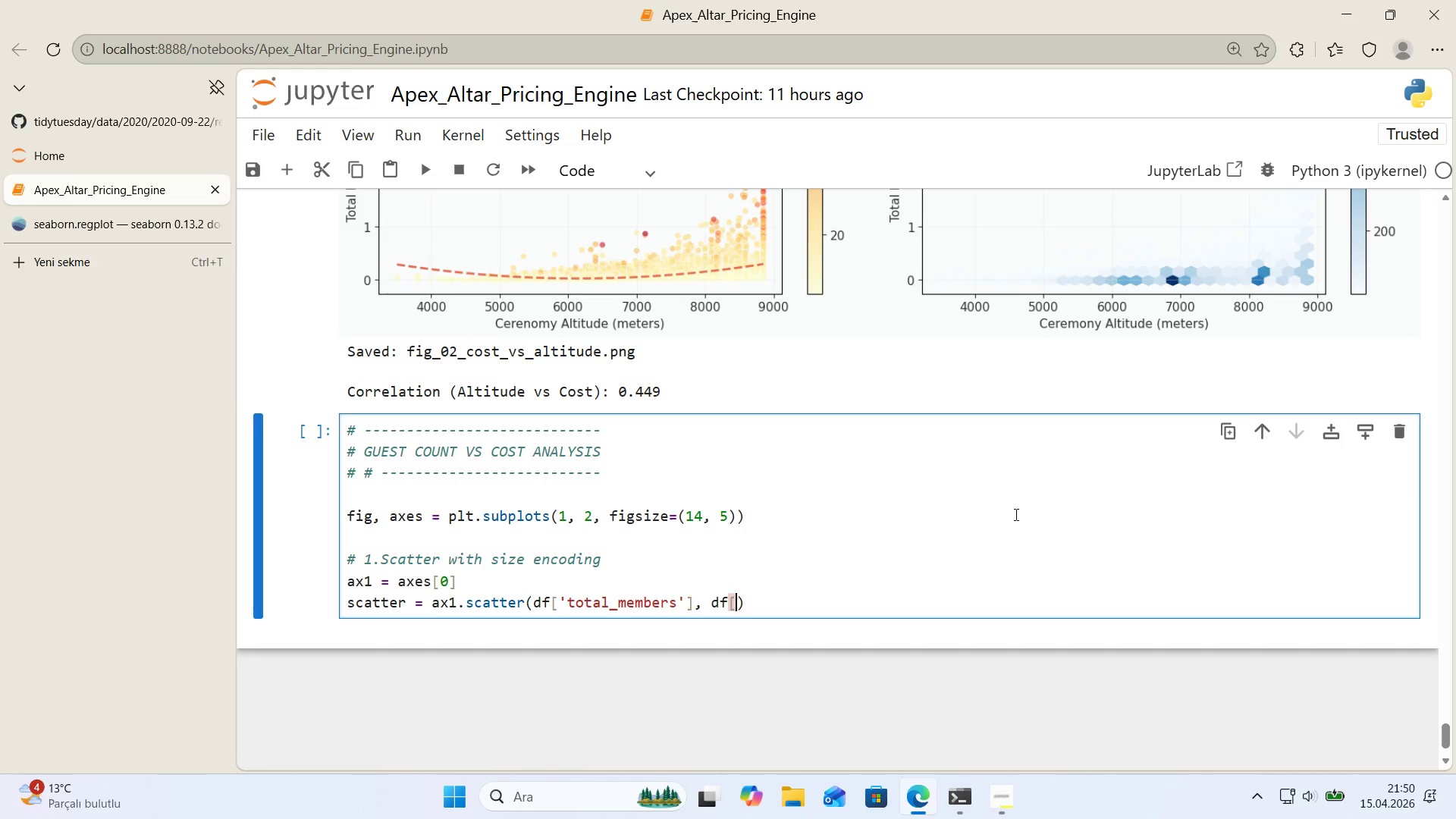 
key(Alt+Control+9)
 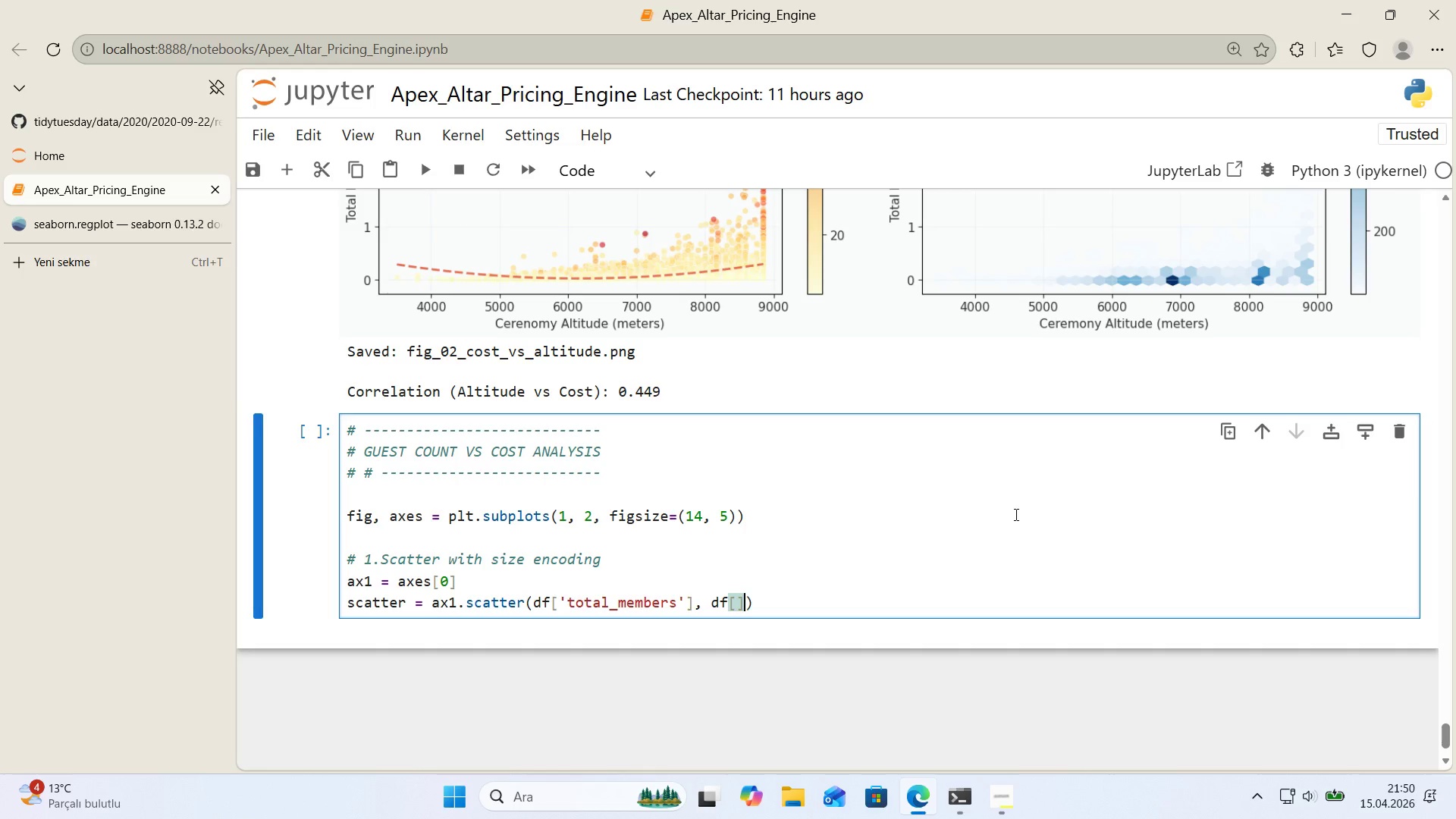 
key(ArrowLeft)
 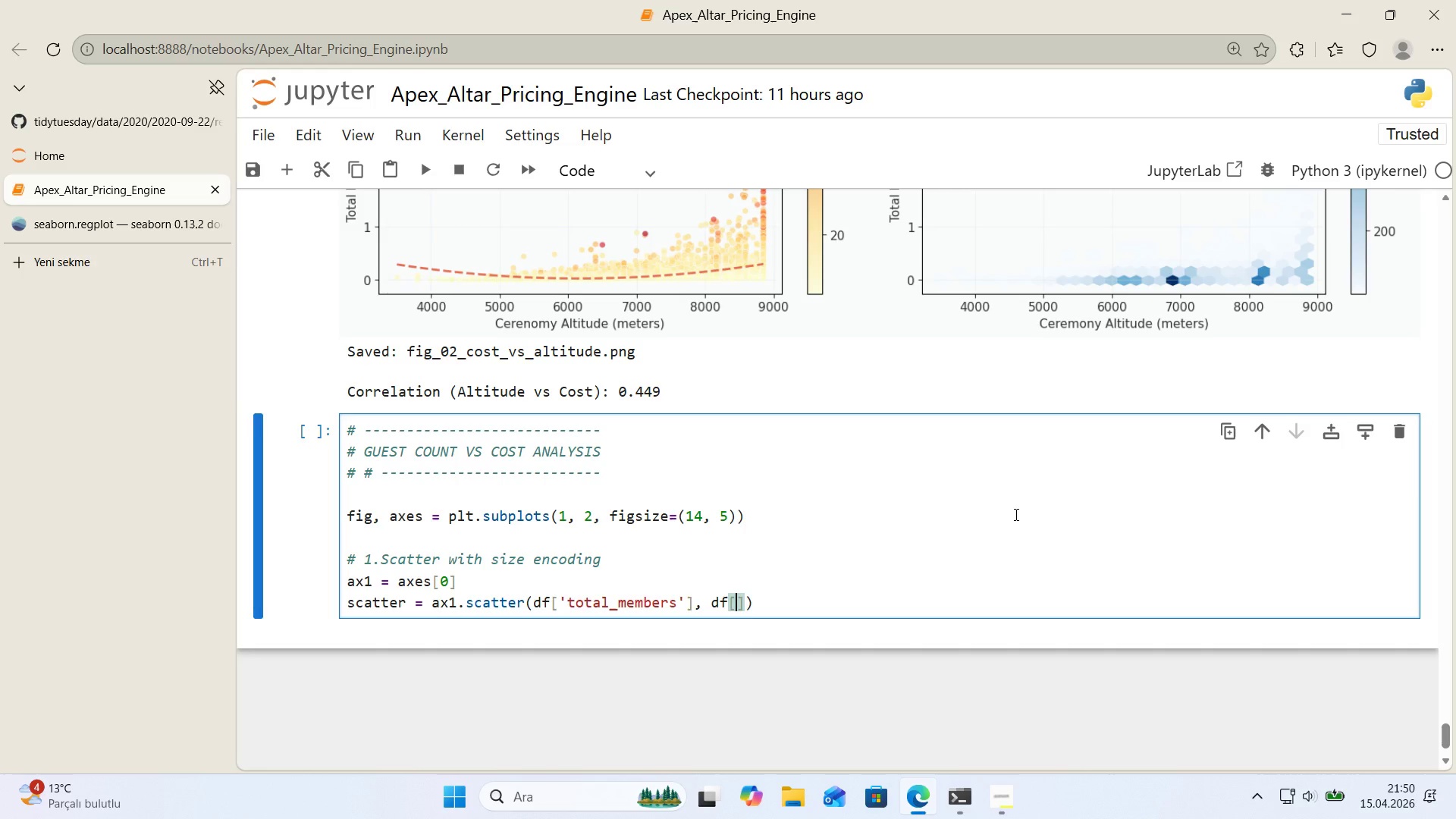 
type(@@)
 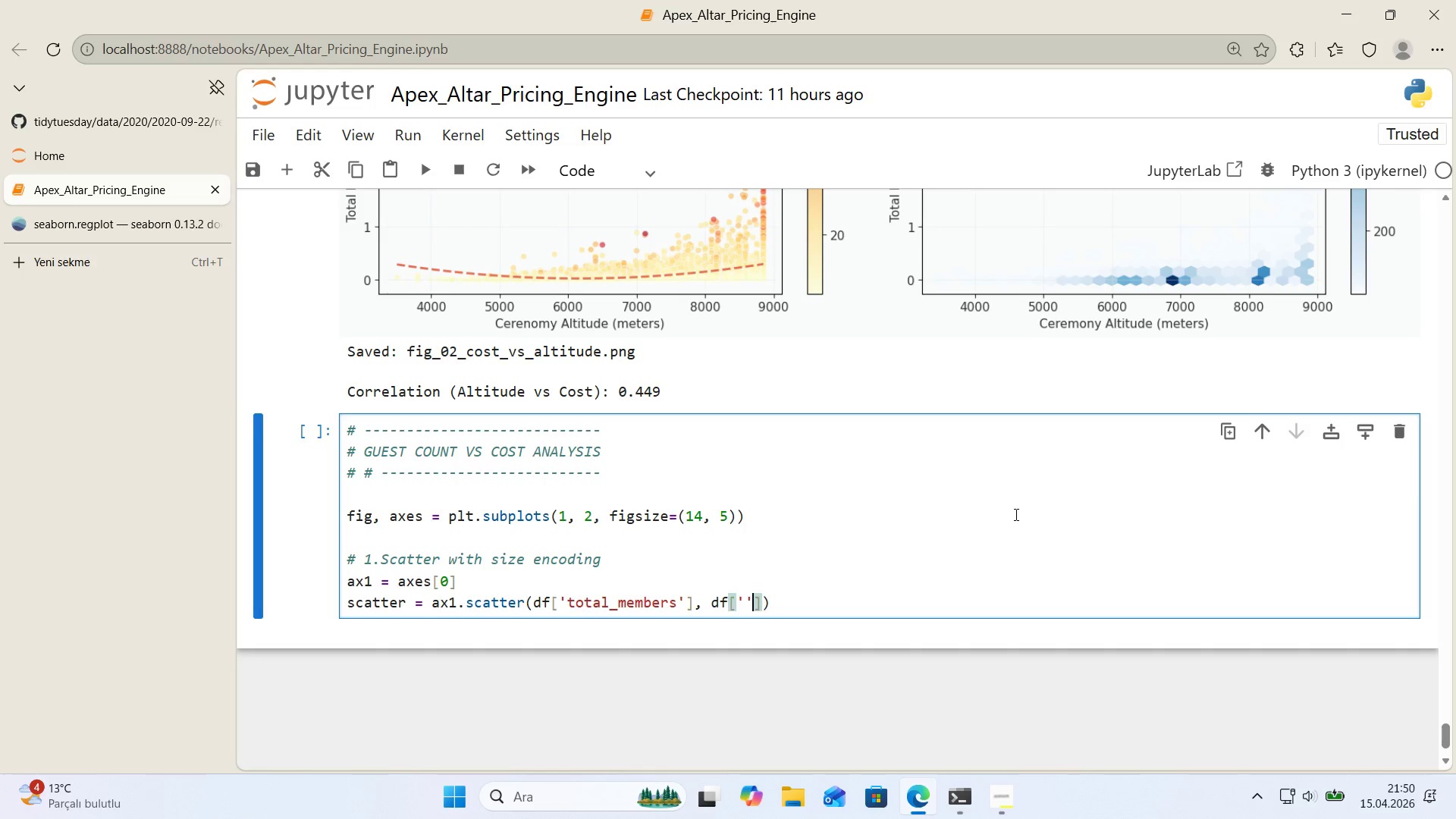 
key(ArrowLeft)
 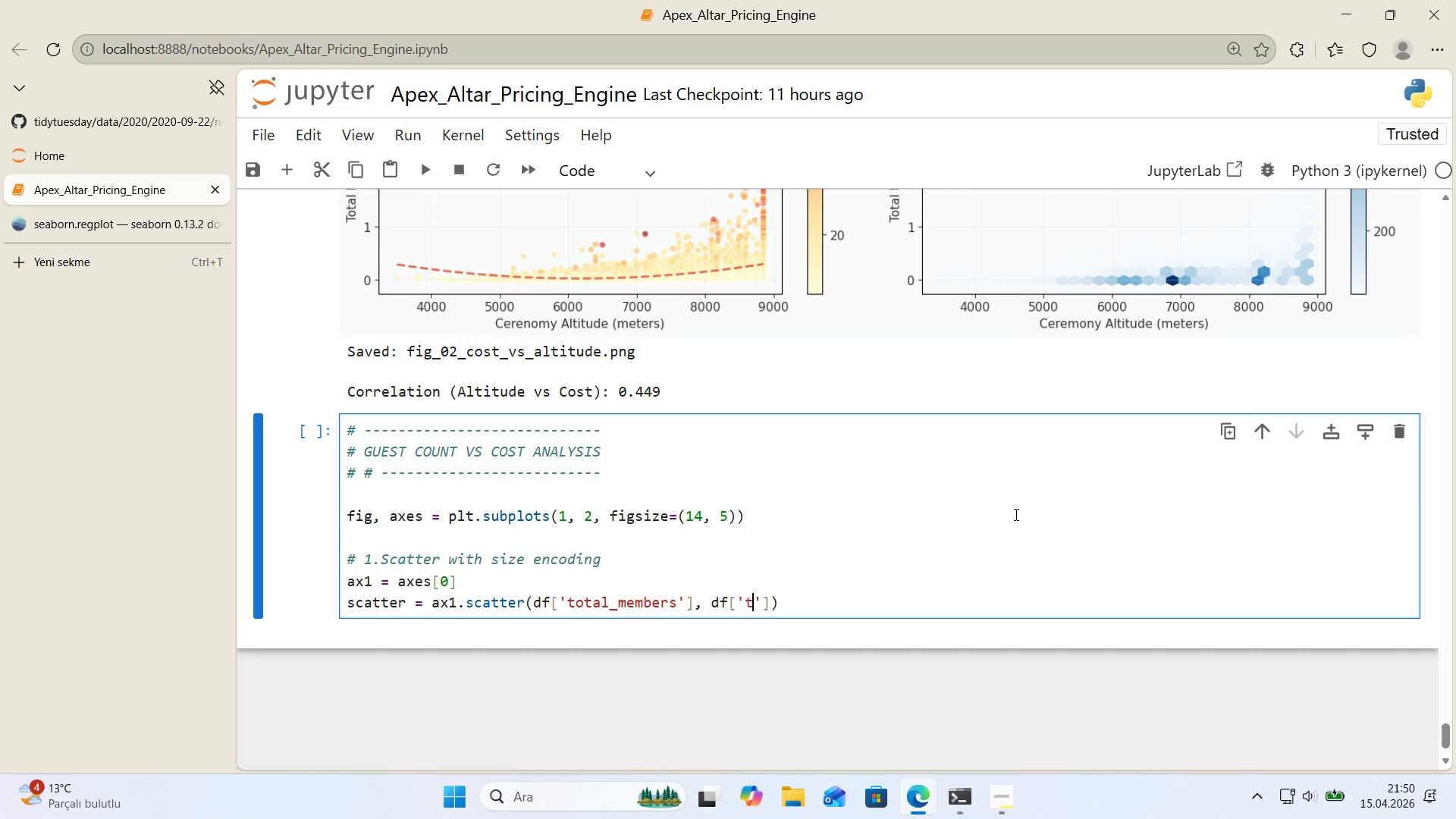 
type(total_cost)
 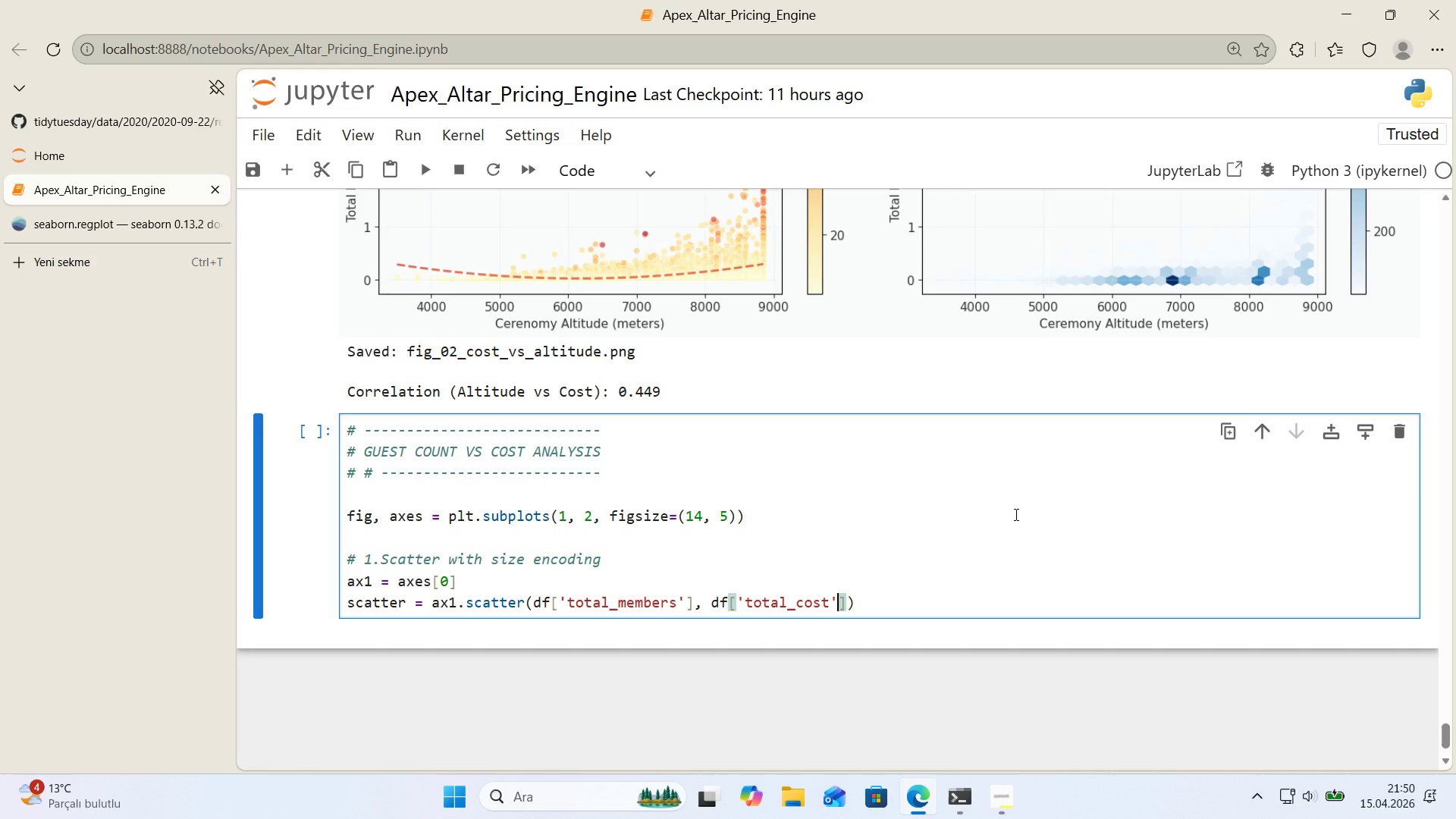 
key(ArrowRight)
 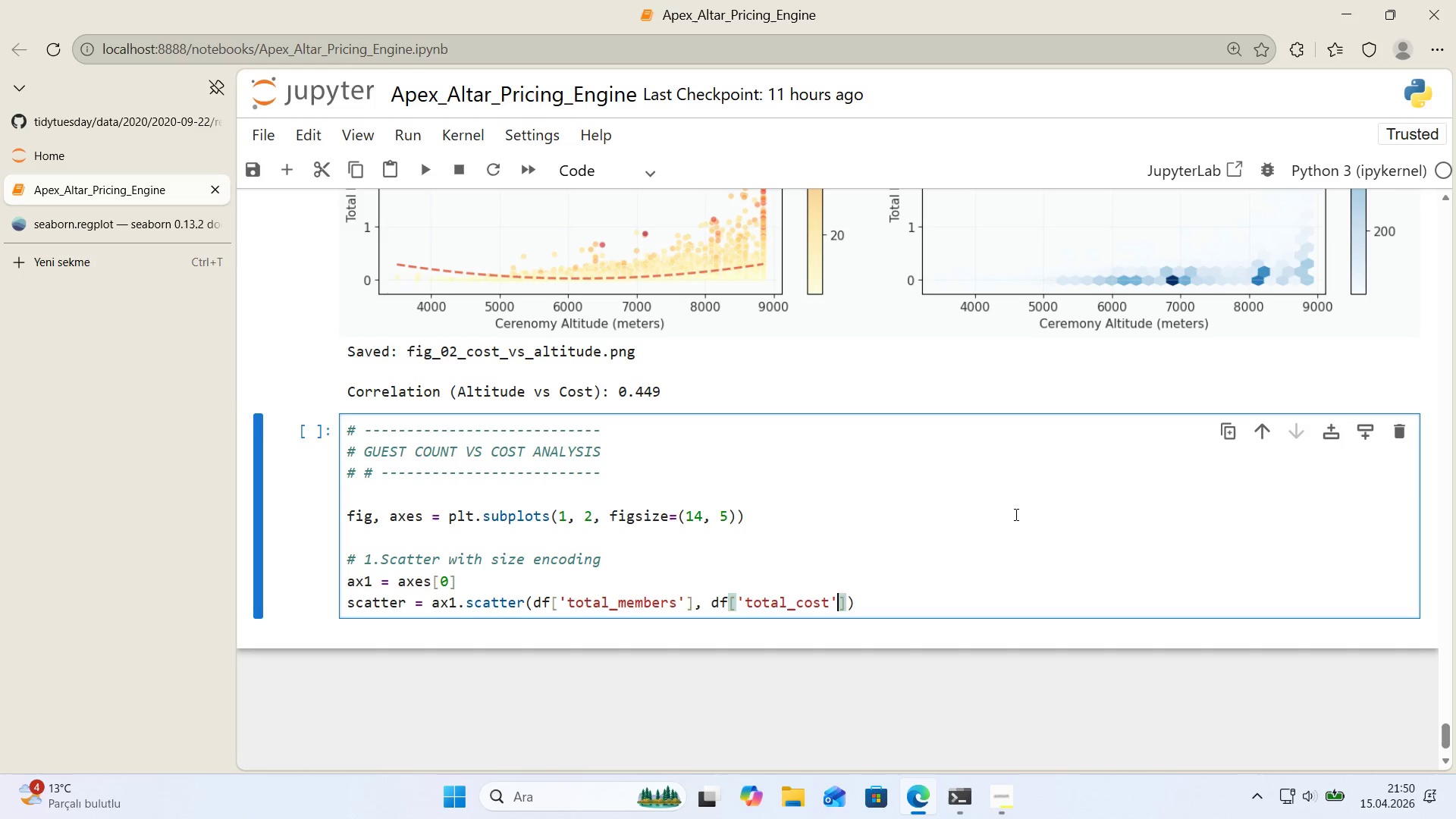 
key(ArrowRight)
 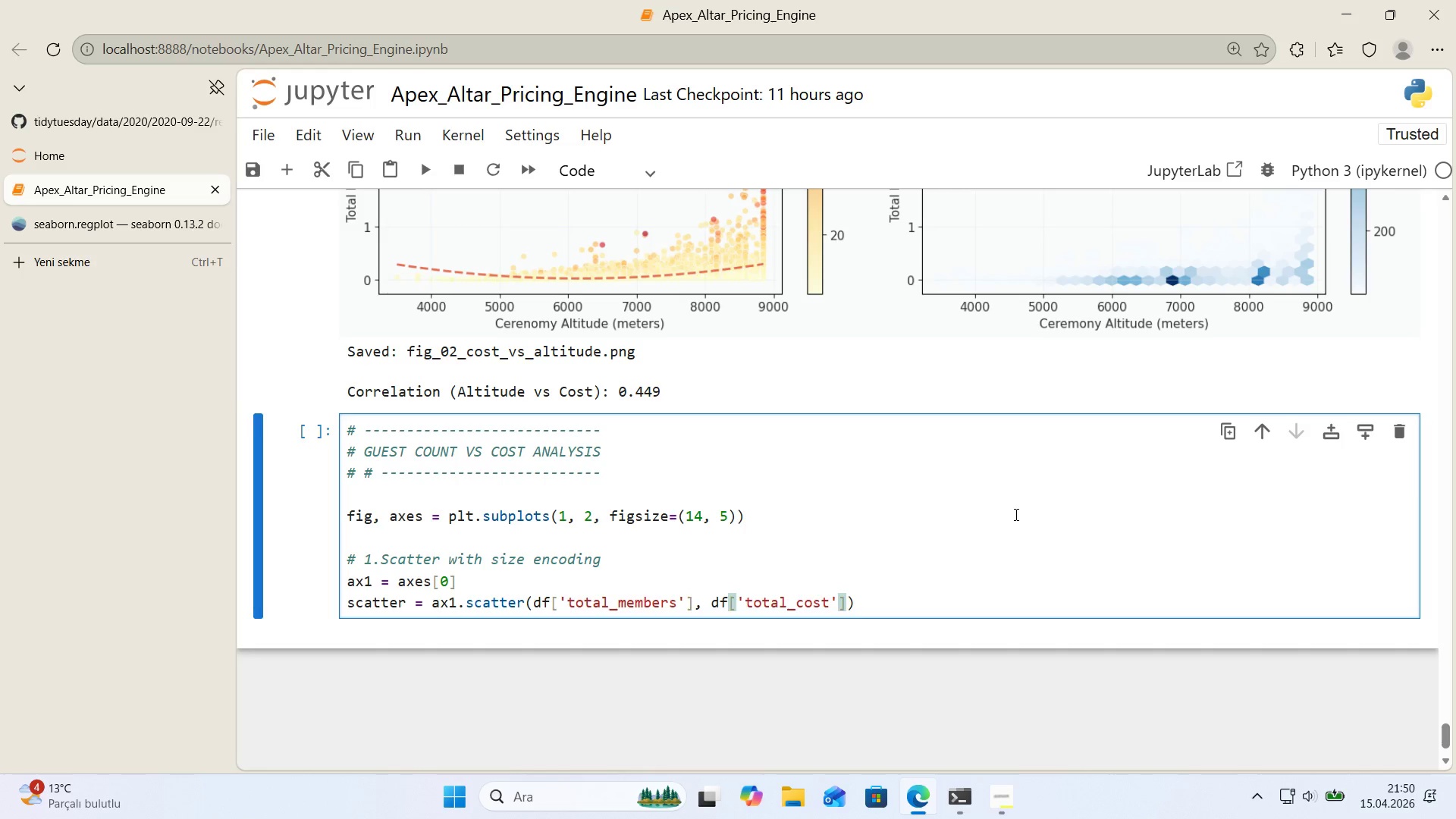 
key(Comma)
 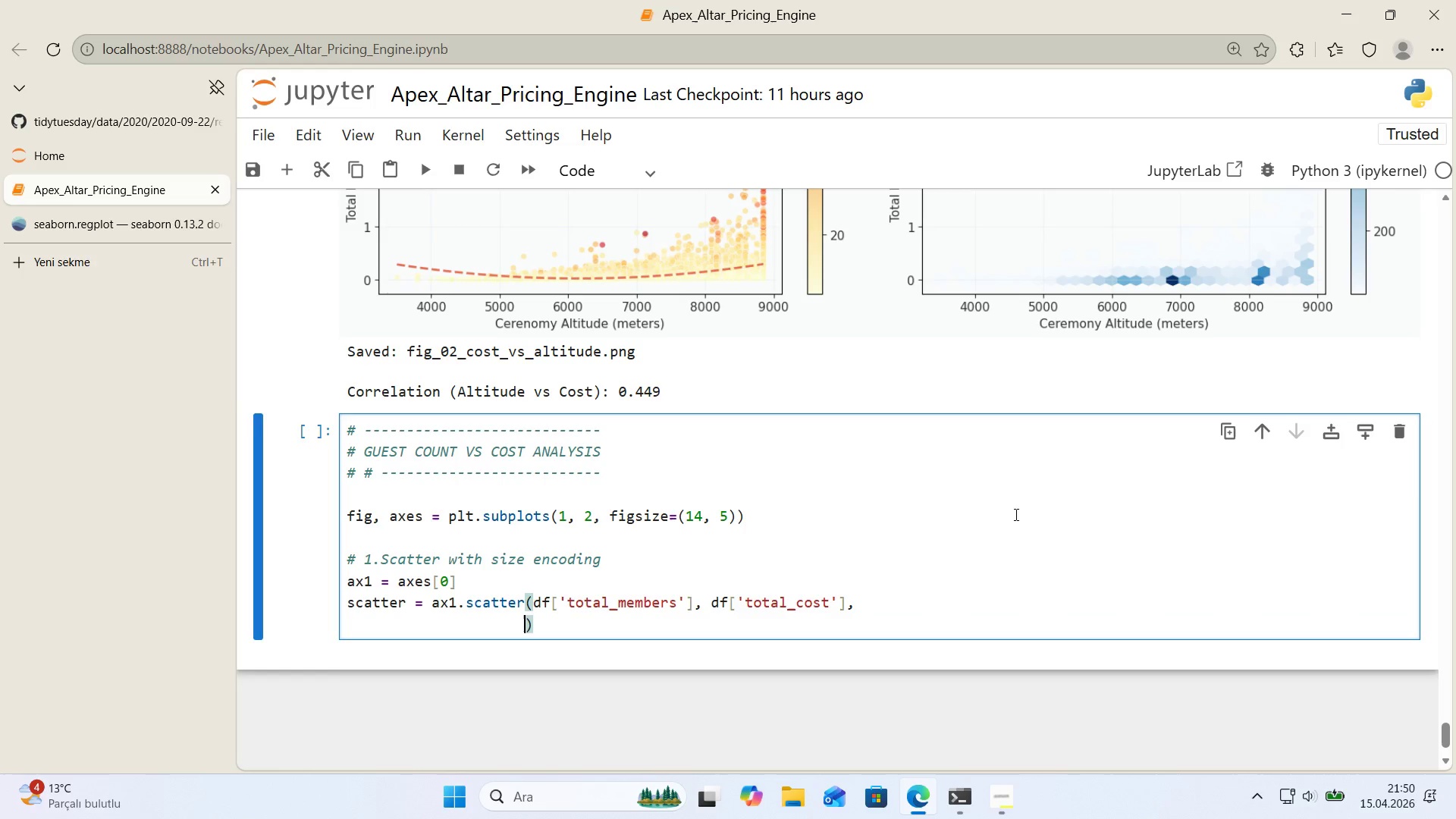 
key(Enter)
 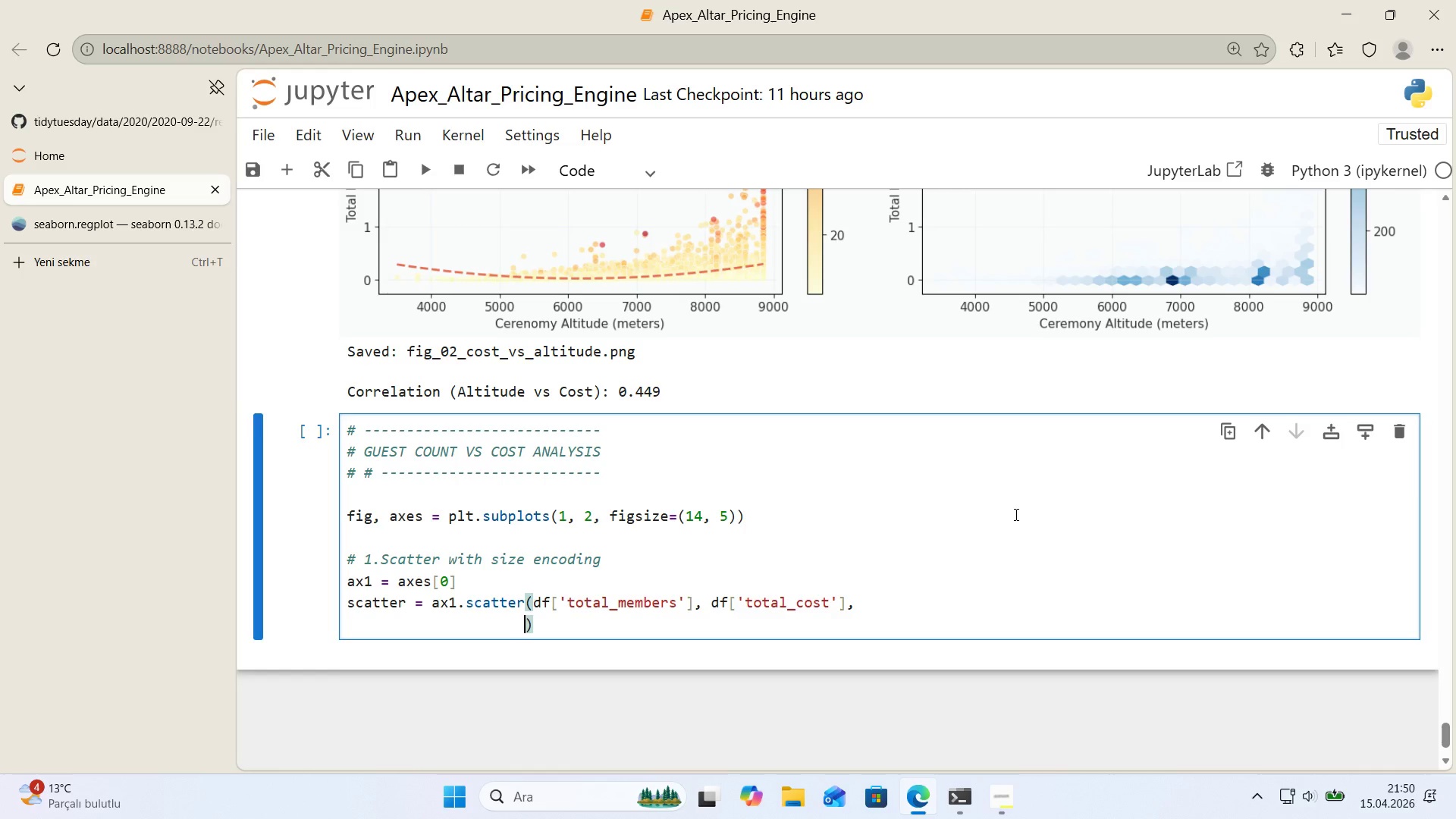 
type(c ) df)
key(Backspace)
key(Backspace)
key(Backspace)
key(Backspace)
key(Backspace)
type()df)
 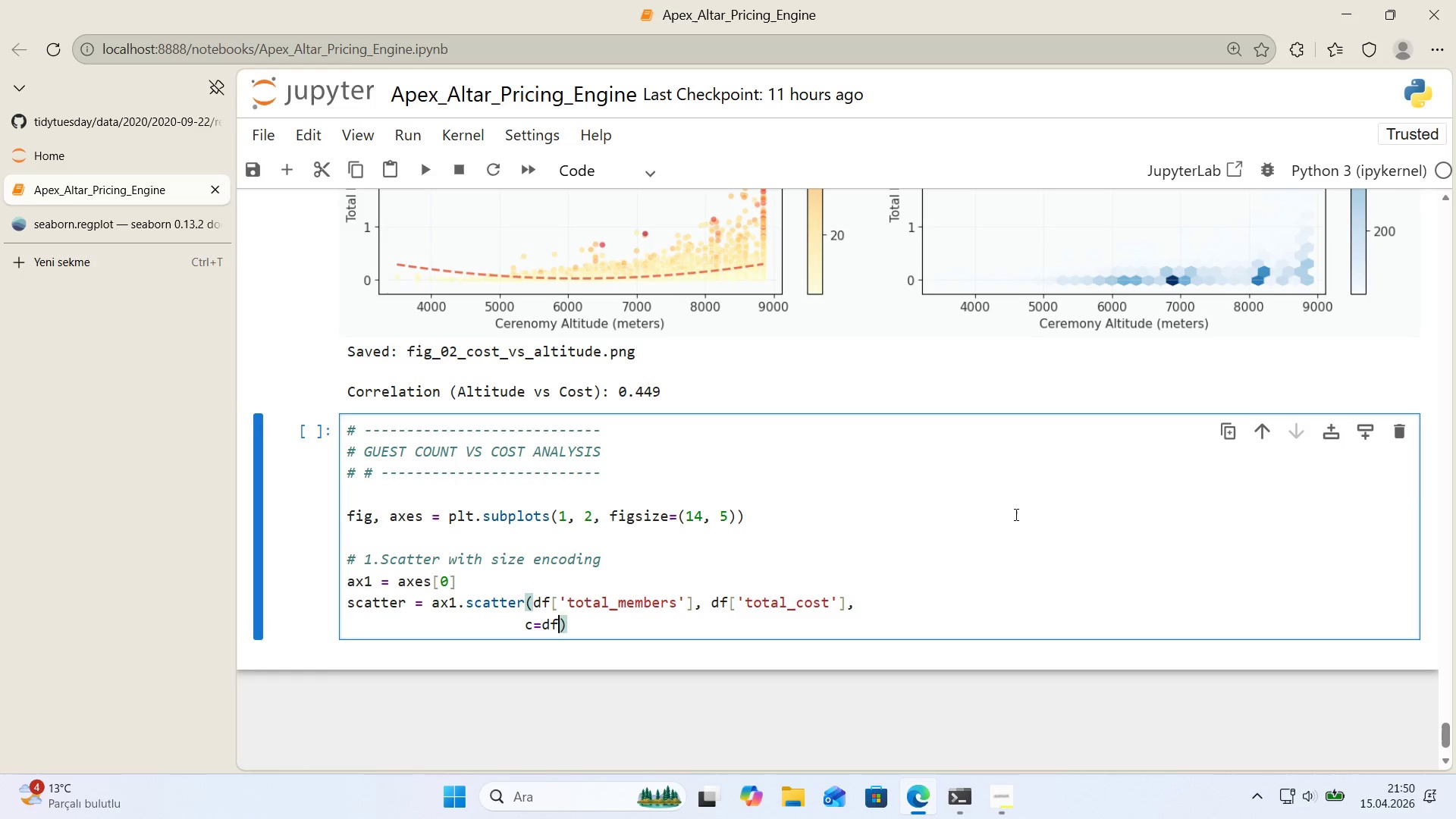 
key(Alt+Control+8)
 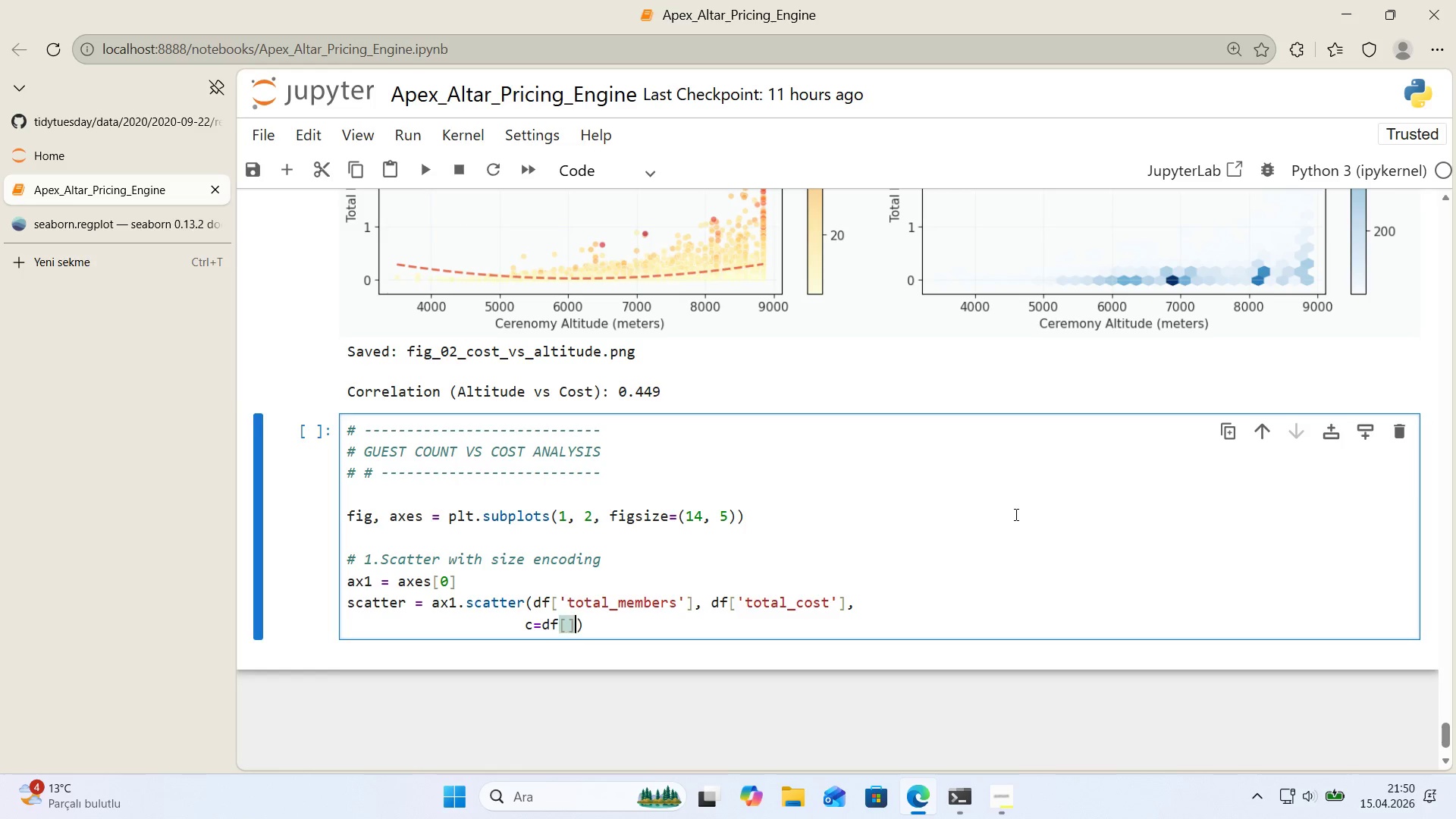 
key(Alt+Control+9)
 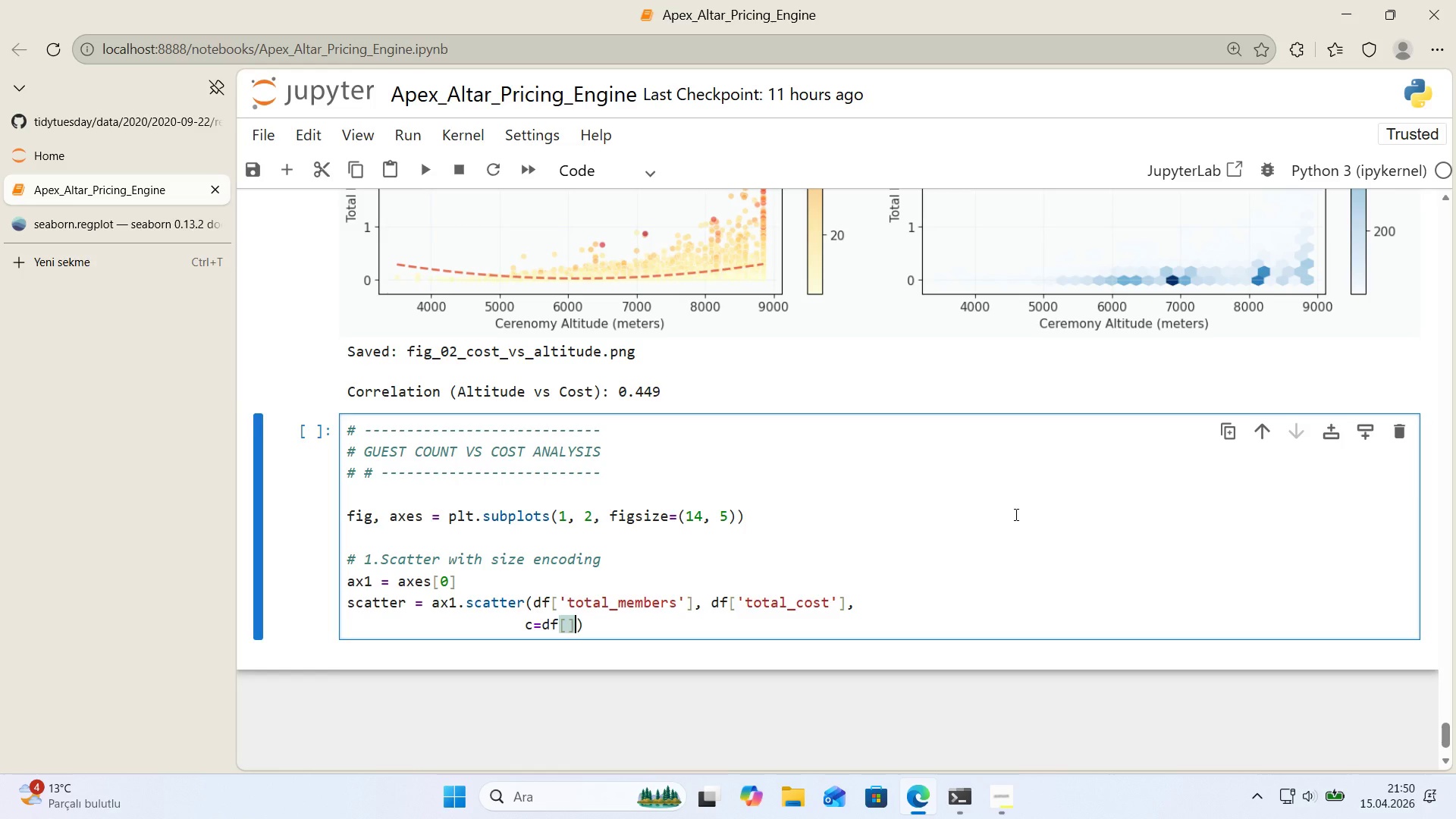 
key(ArrowLeft)
 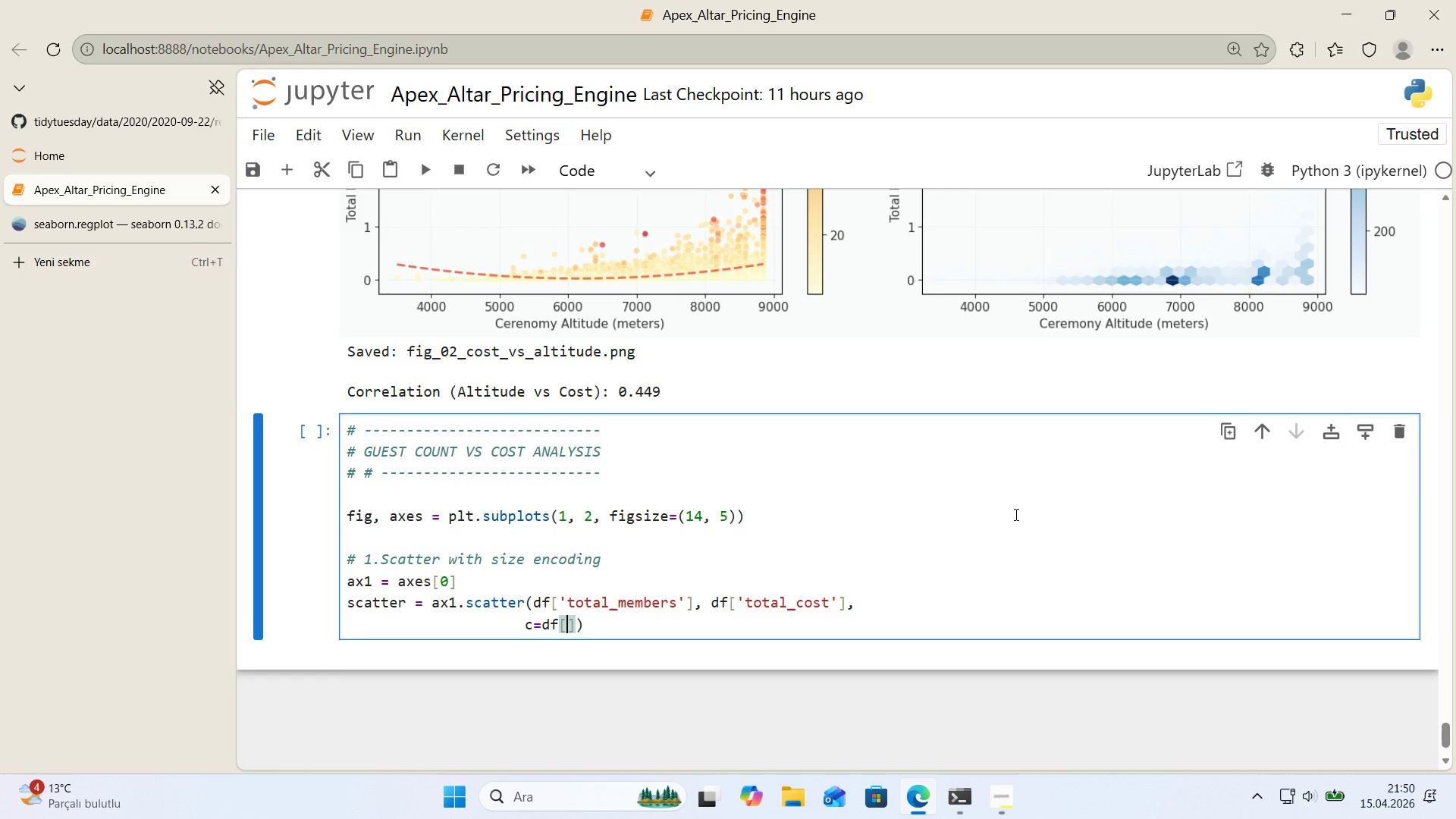 
type(@@)
 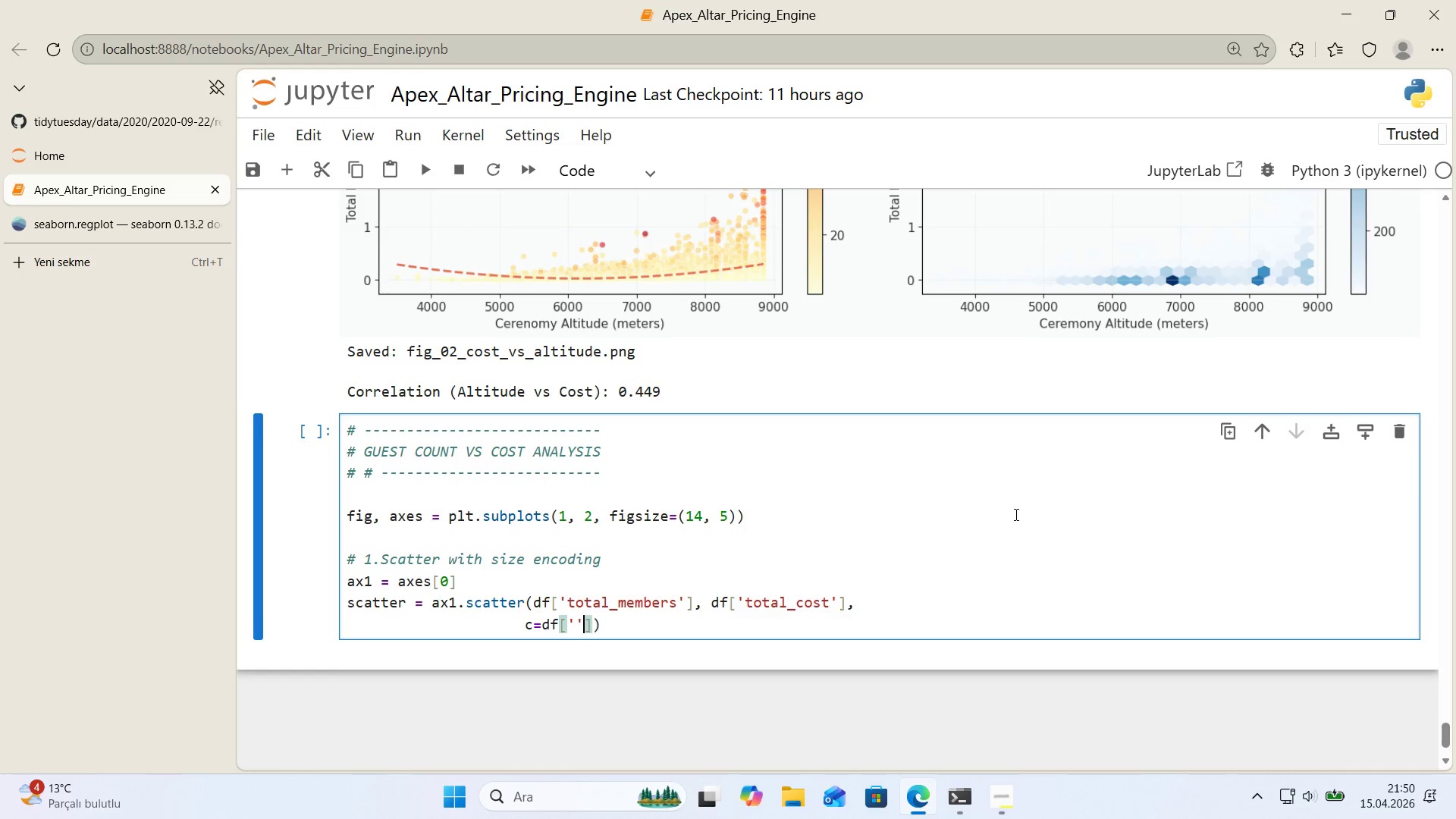 
key(ArrowLeft)
 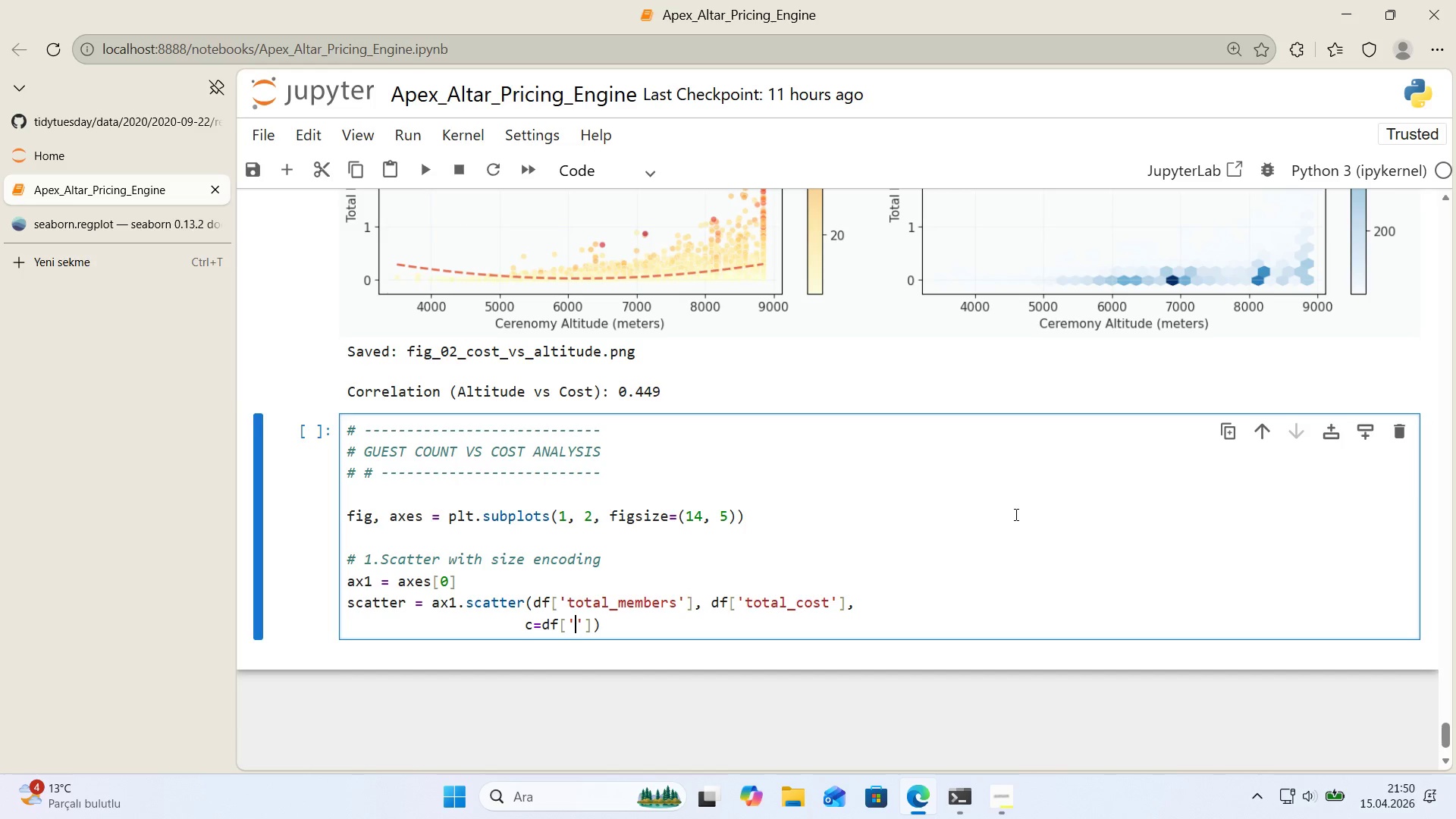 
wait(5.02)
 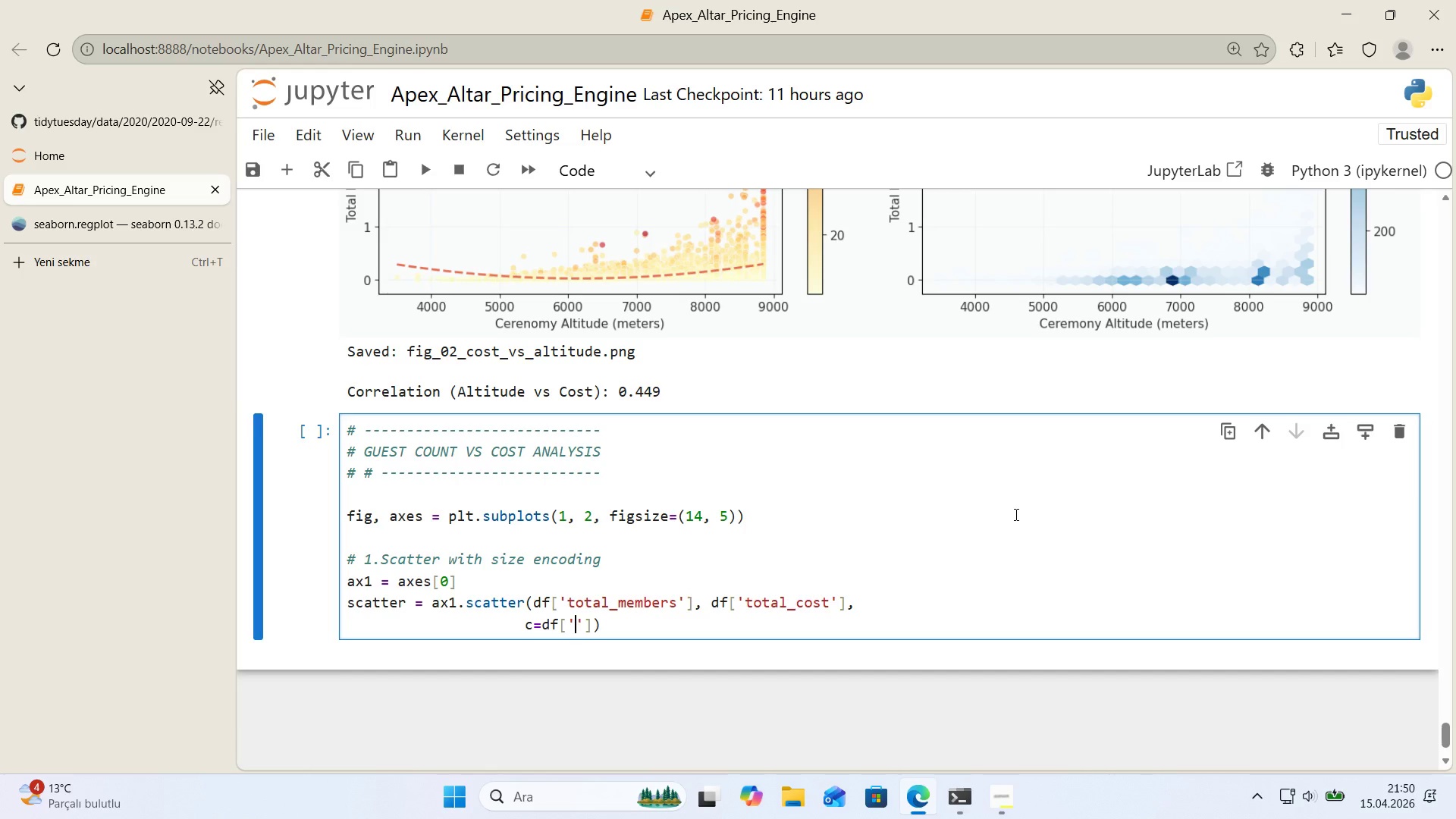 
type(h'ghpo'nt_metres)
 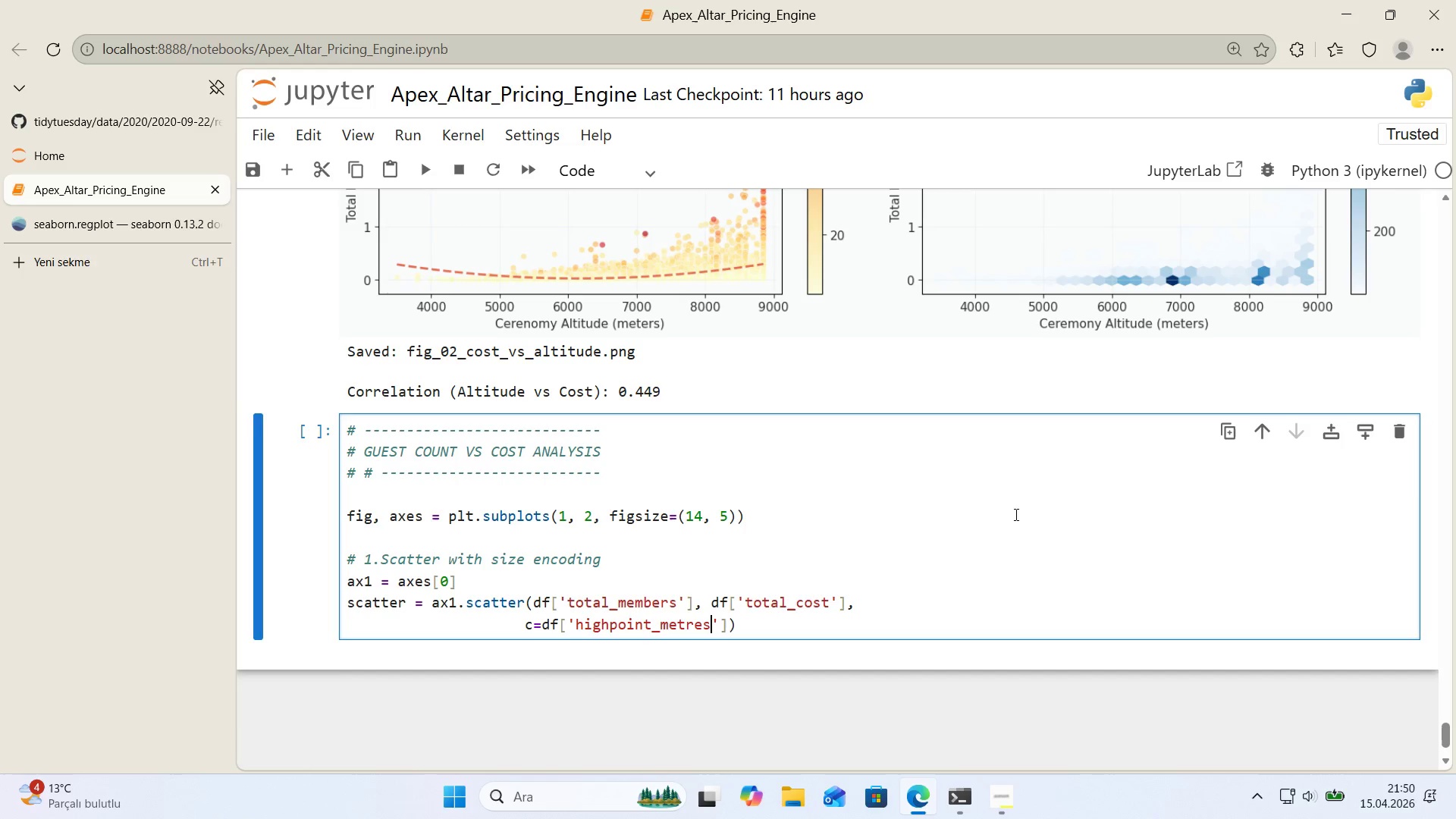 
key(ArrowRight)
 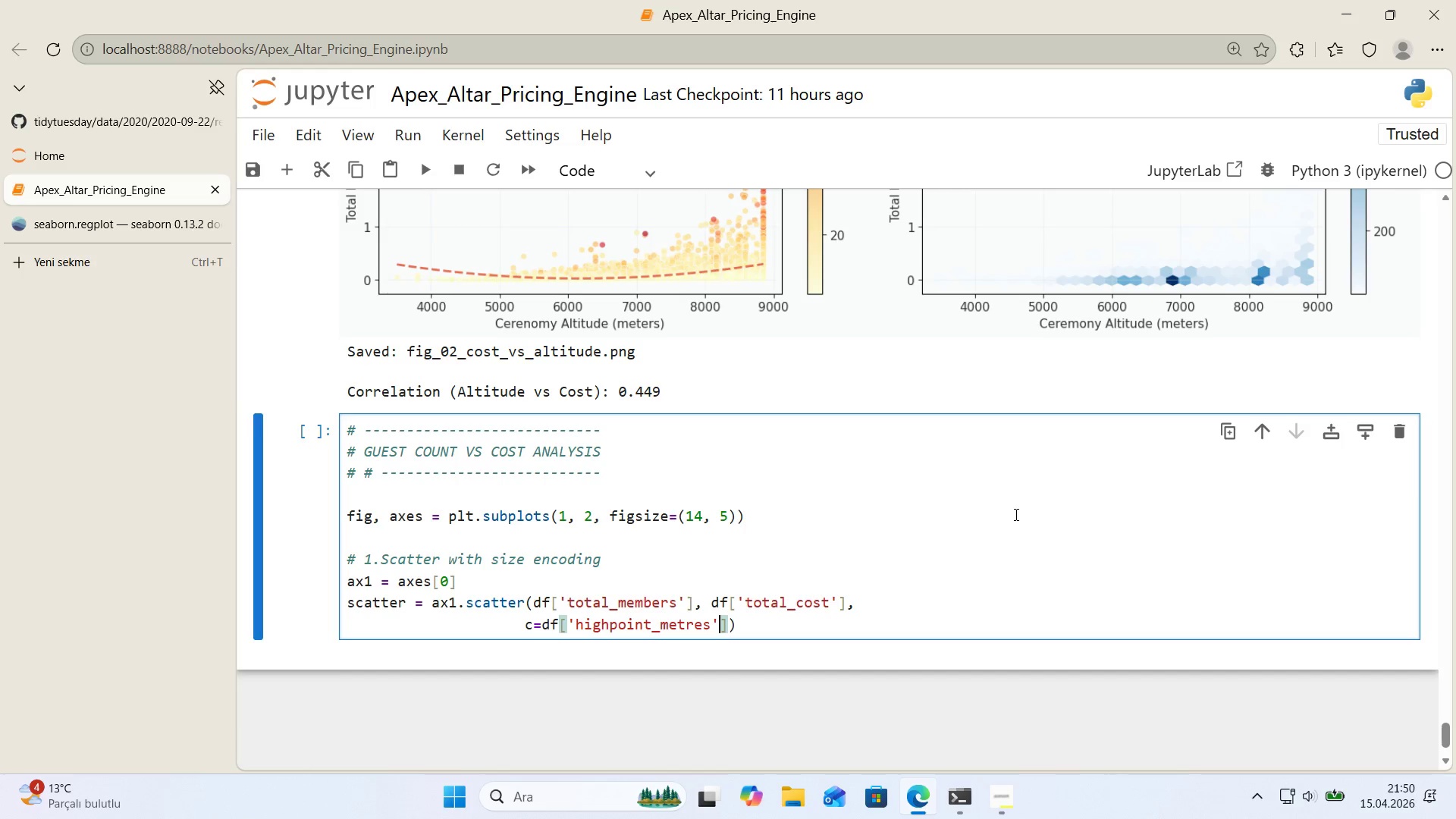 
key(ArrowRight)
 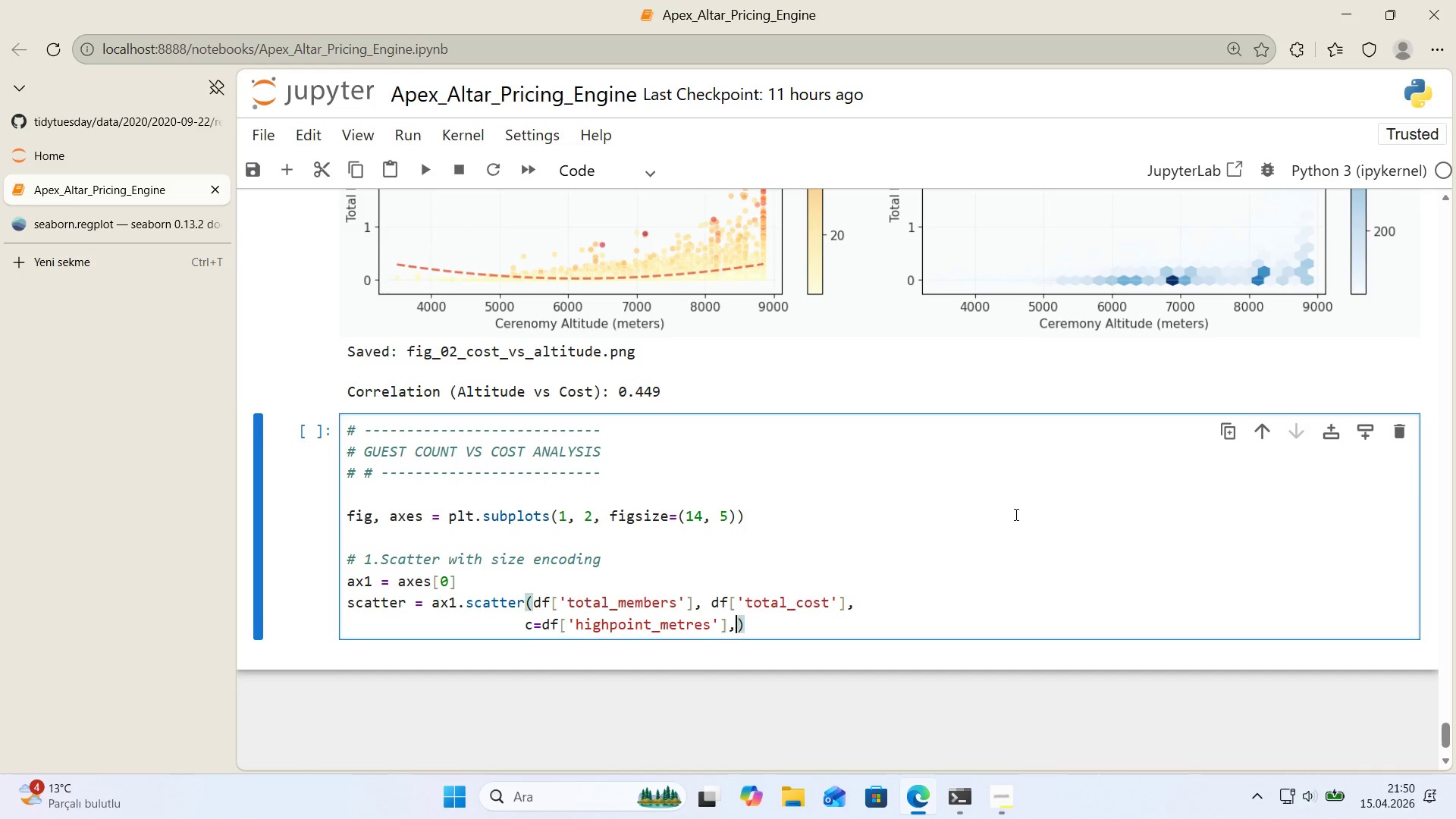 
type(, cmap)@@)
 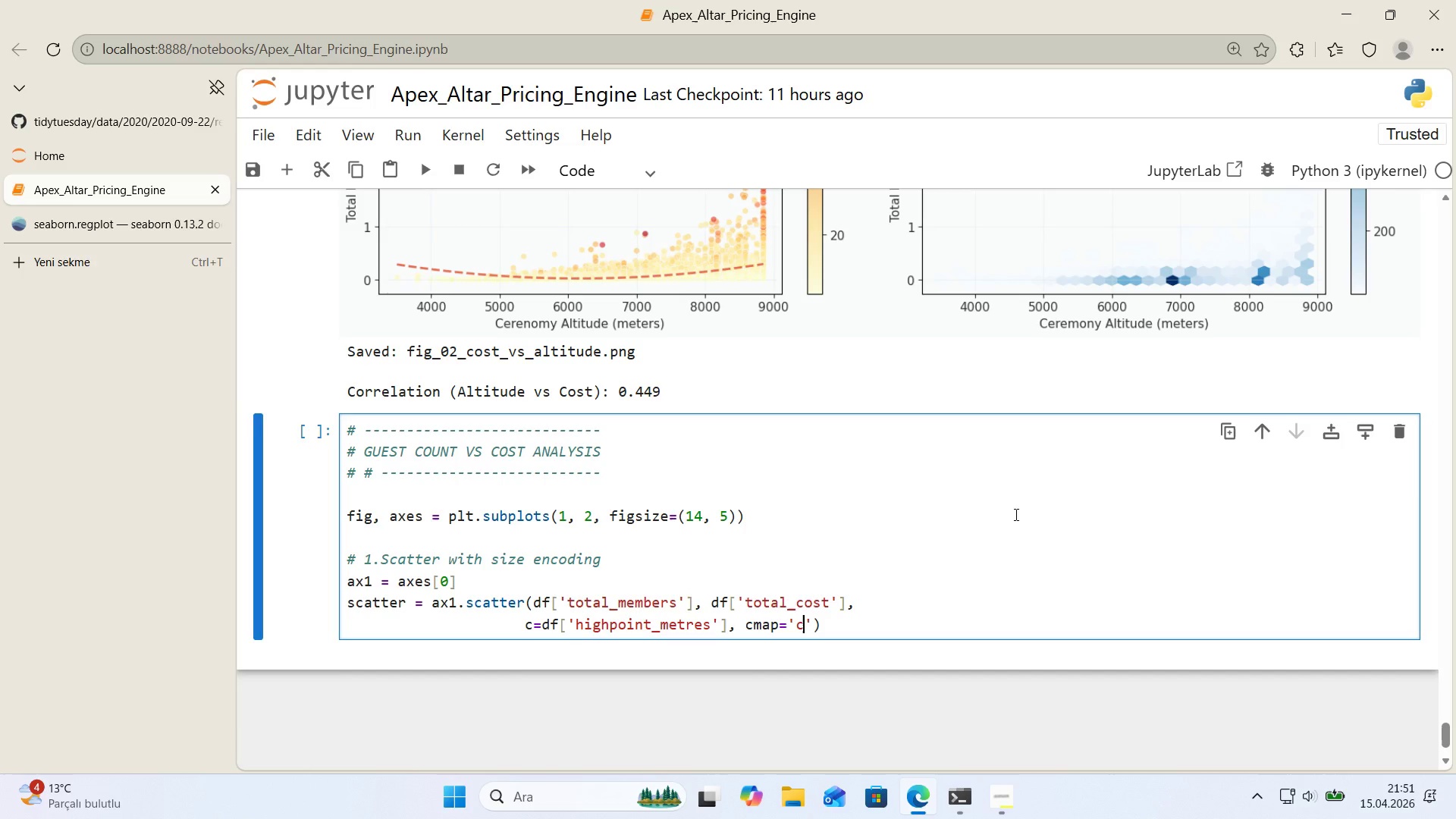 
 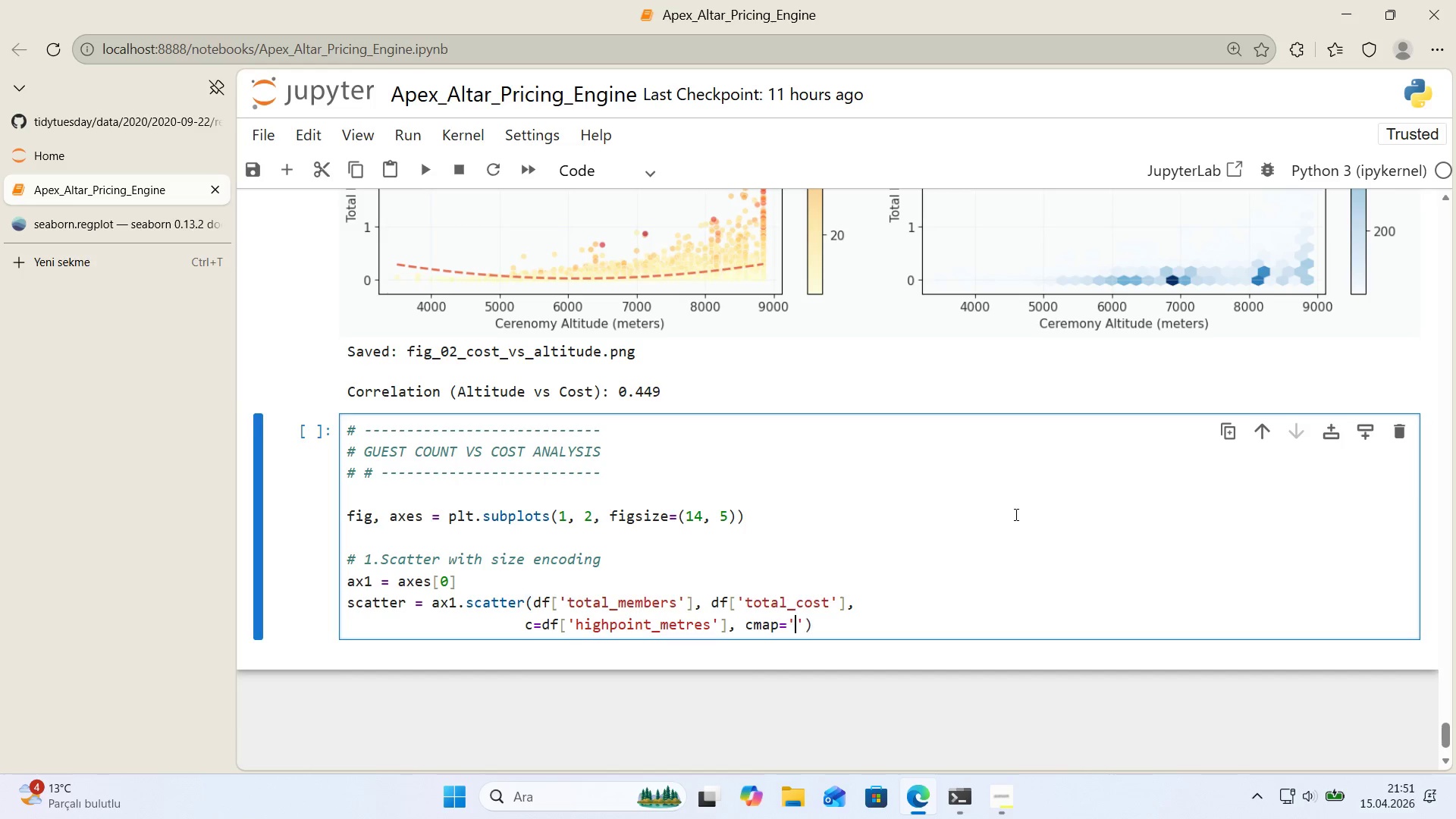 
key(ArrowLeft)
 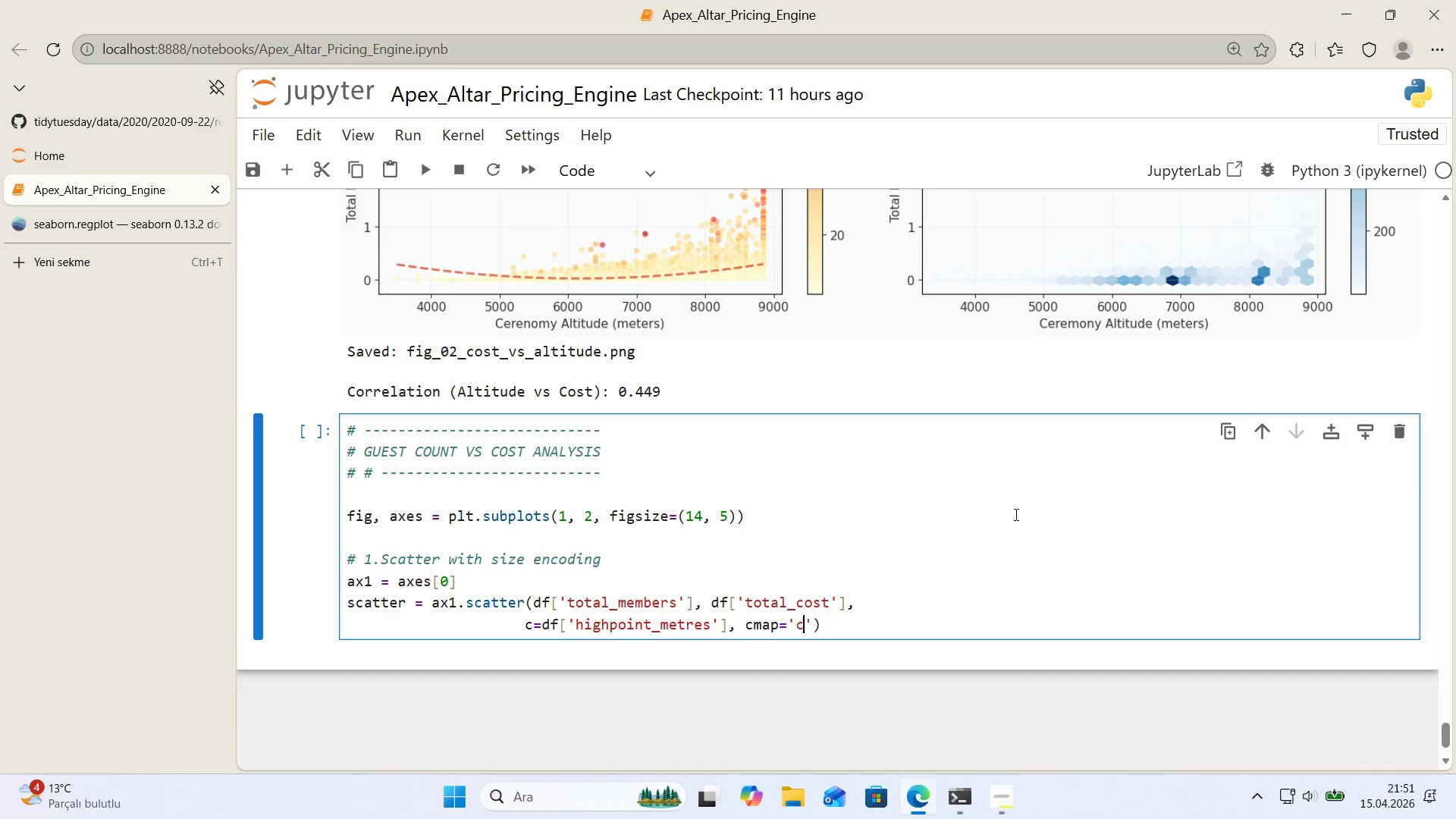 
type(coolwwarm)
key(Backspace)
key(Backspace)
key(Backspace)
key(Backspace)
type(arm)
 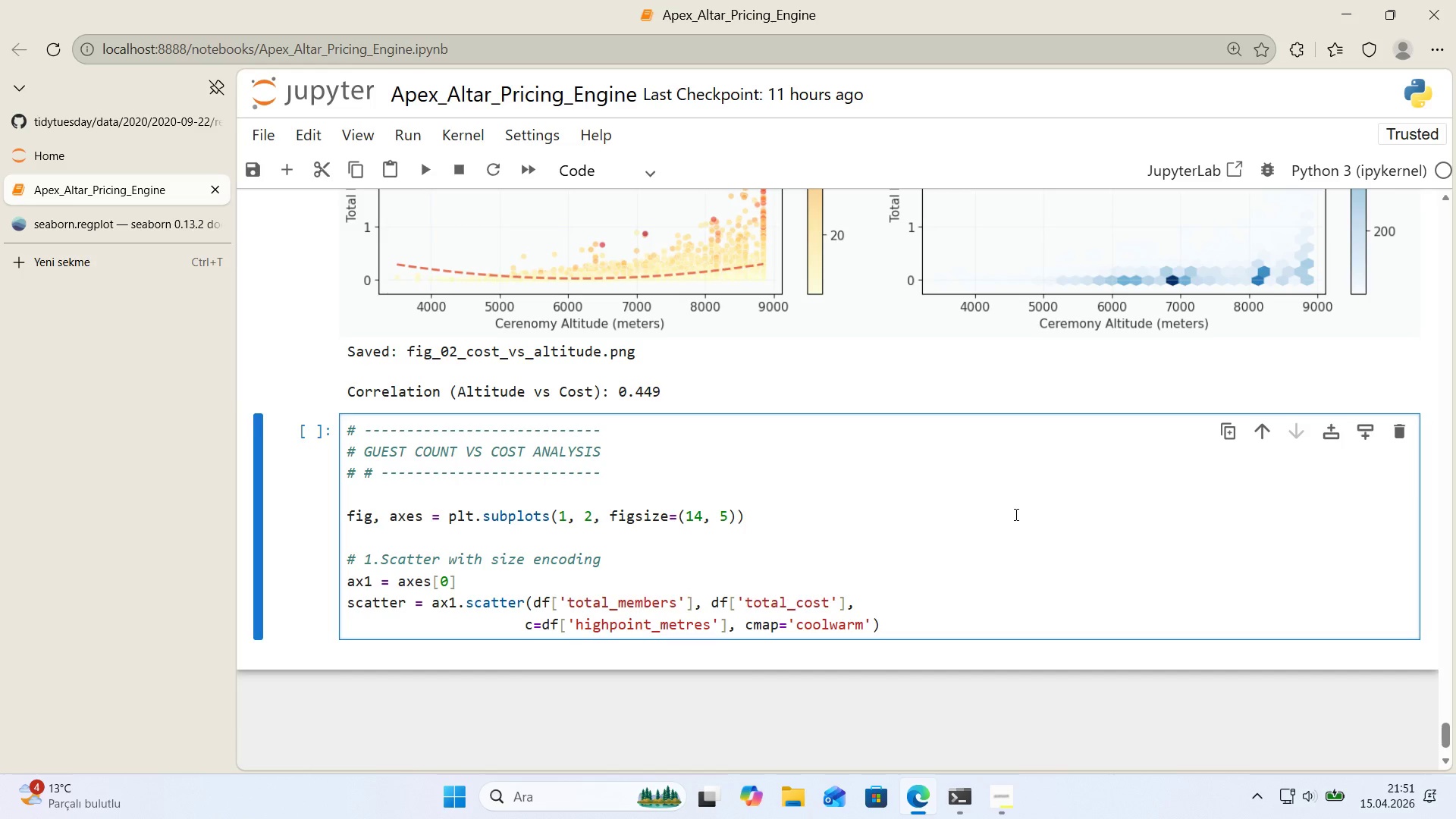 
key(ArrowRight)
 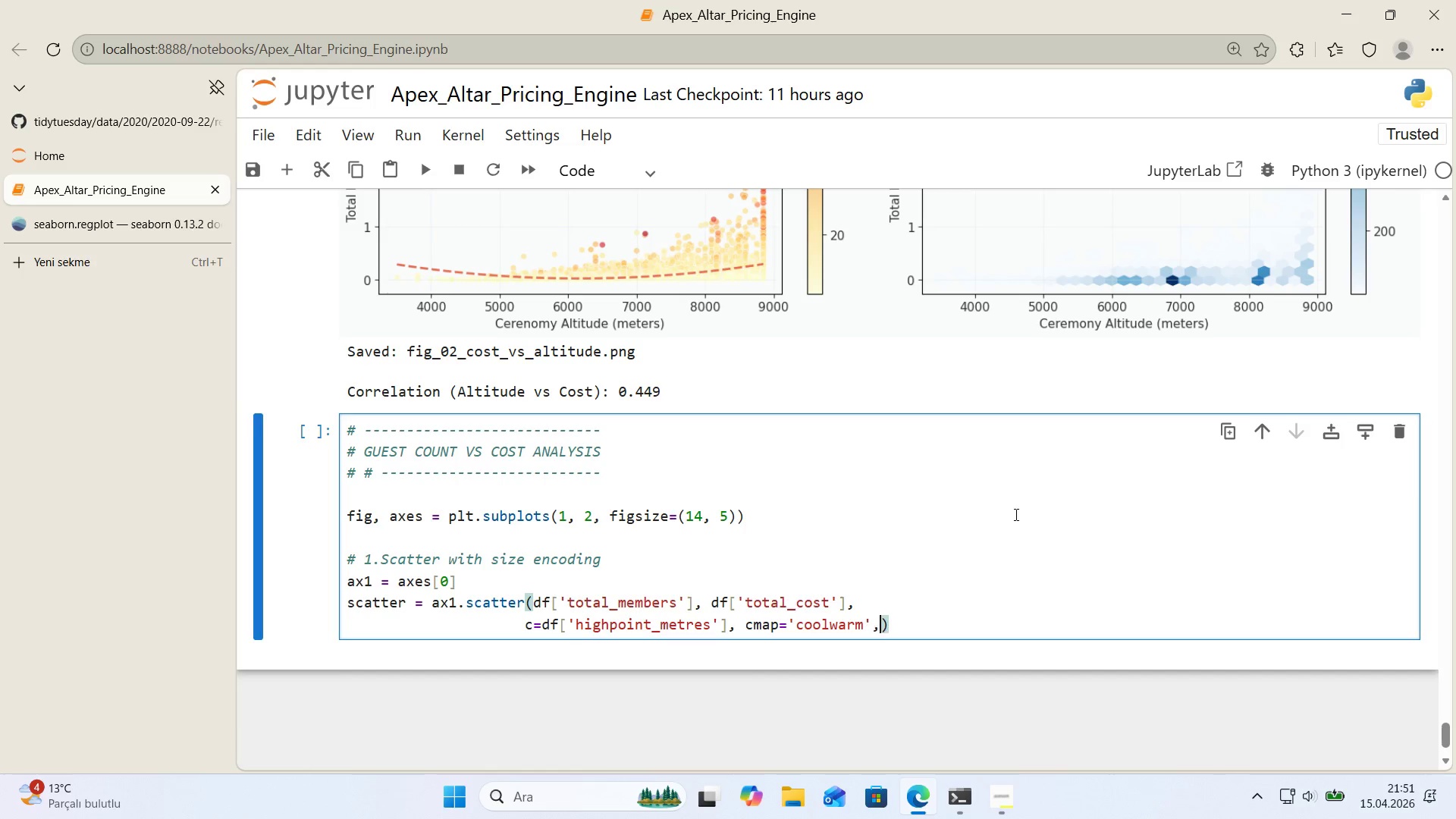 
key(Comma)
 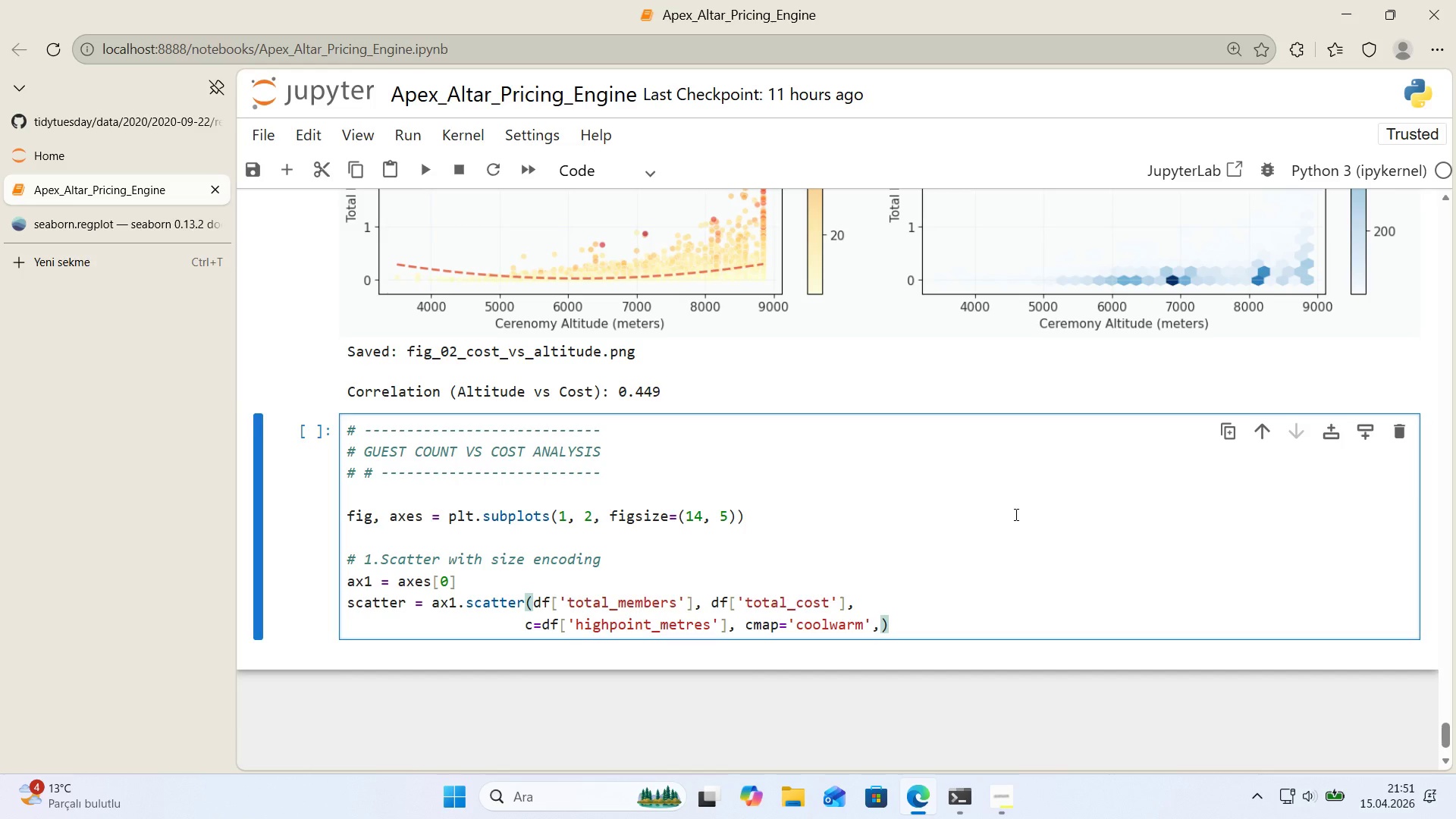 
key(Enter)
 